 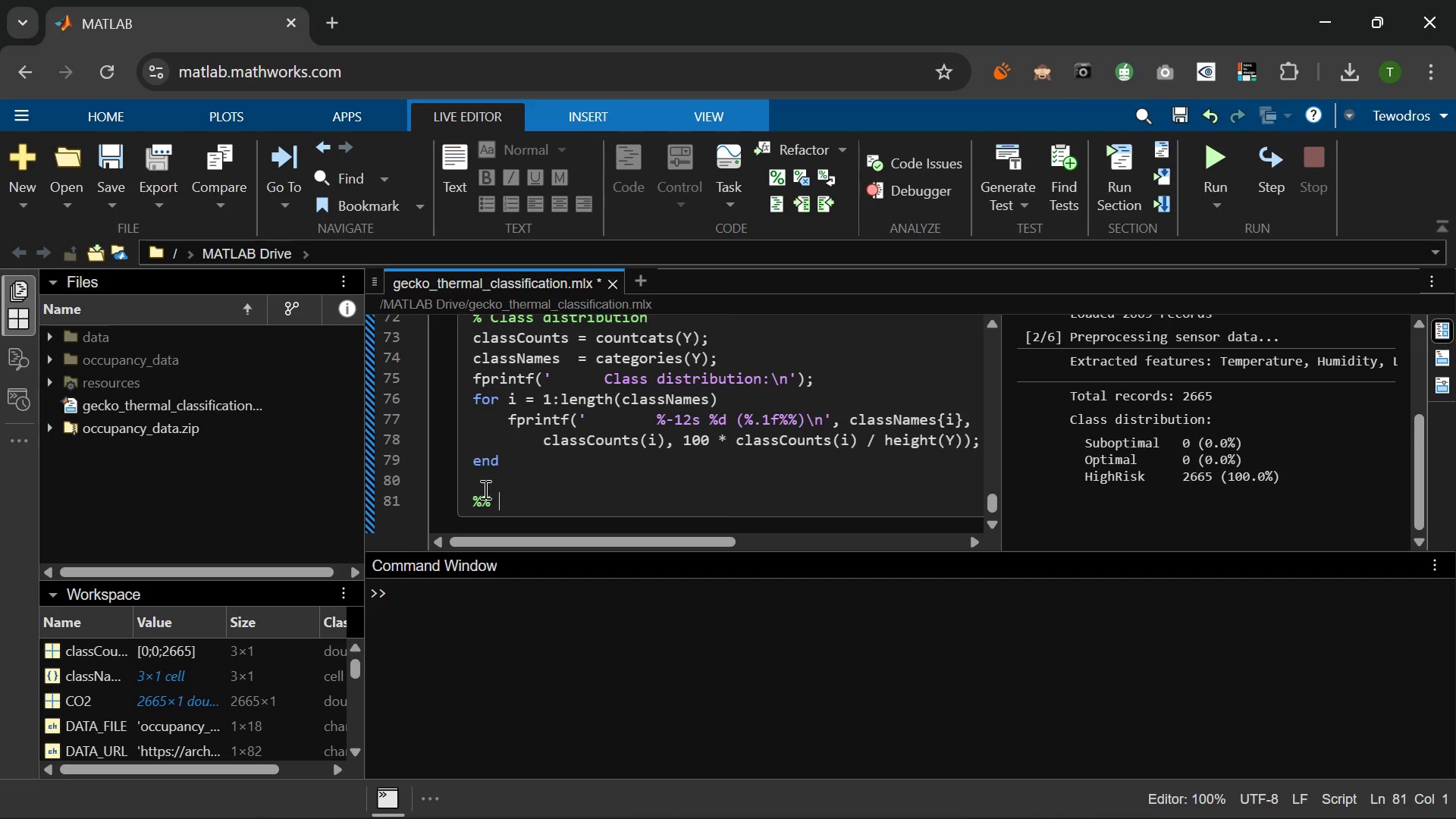 
hold_key(key=ShiftRight, duration=0.56)
 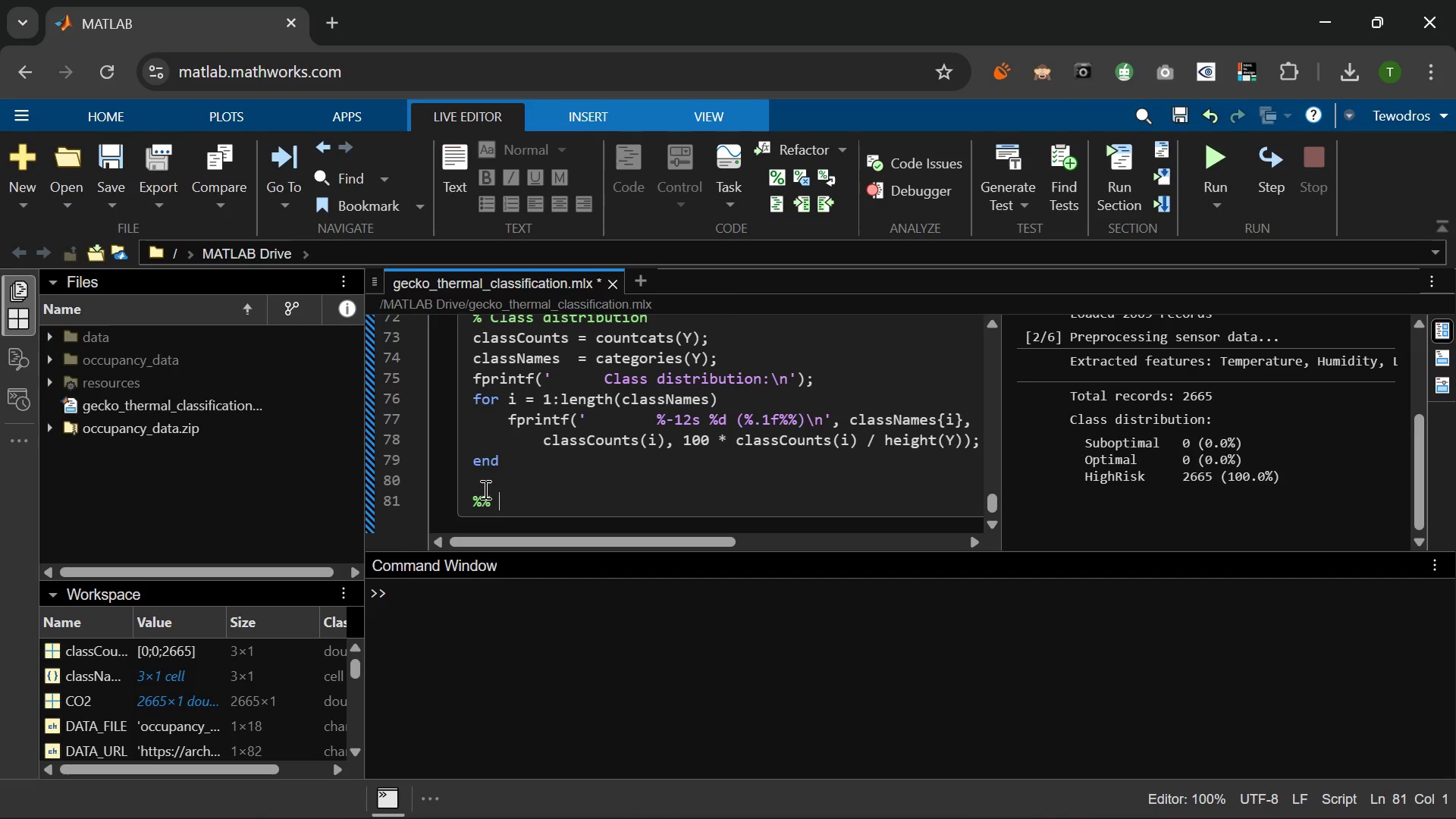 
hold_key(key=ShiftRight, duration=0.31)
 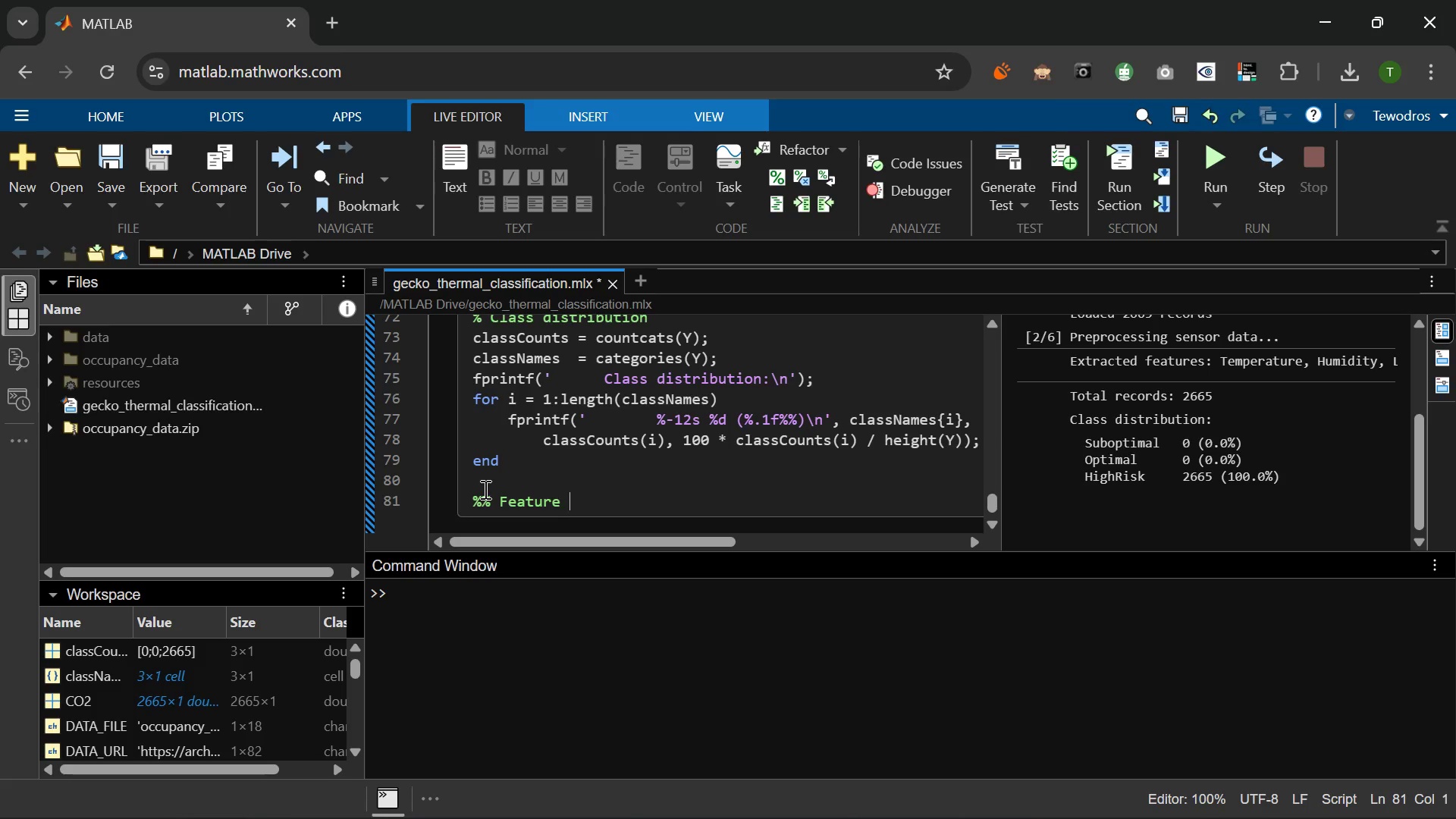 
hold_key(key=ShiftRight, duration=0.31)
 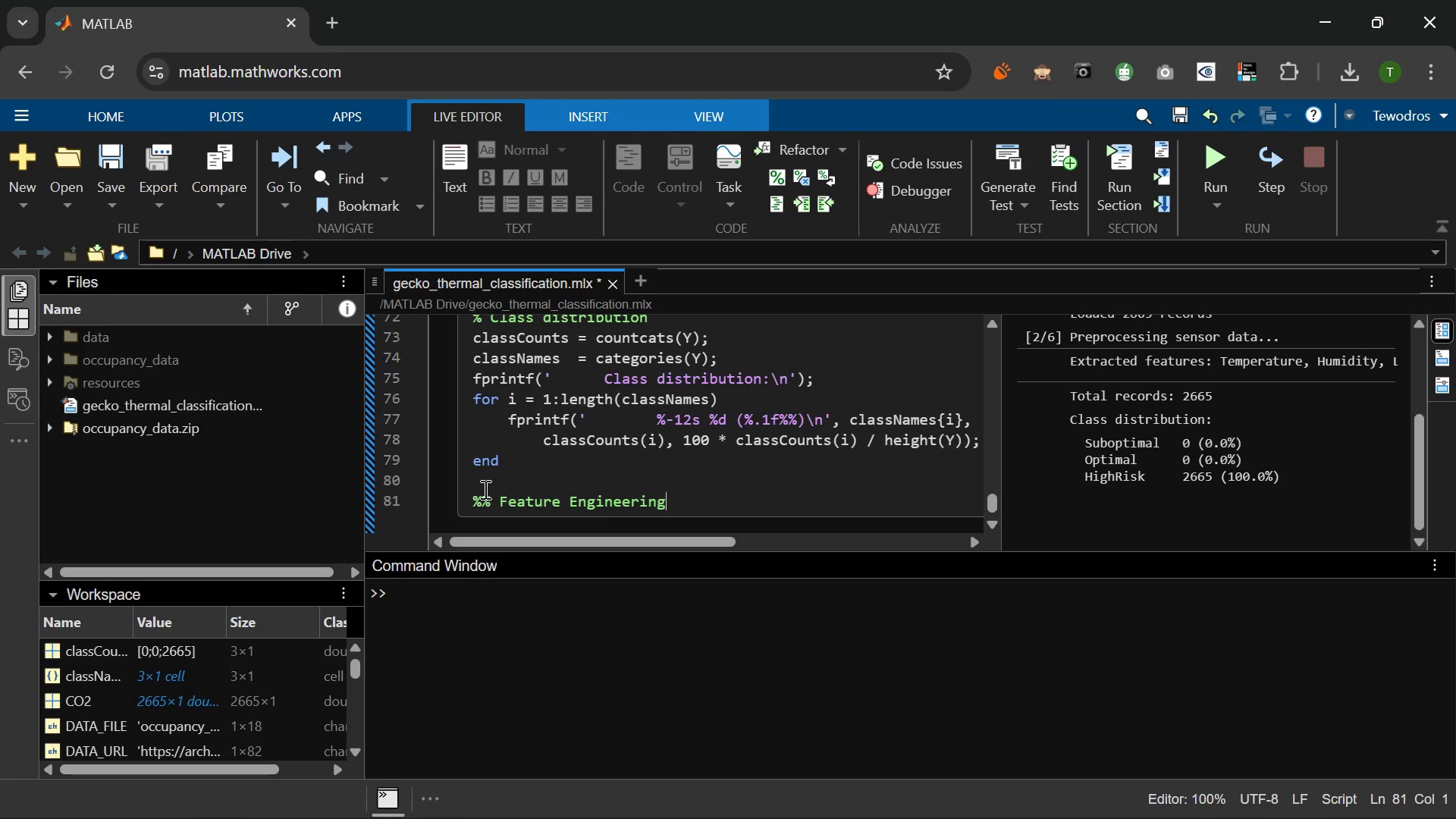 
key(Enter)
 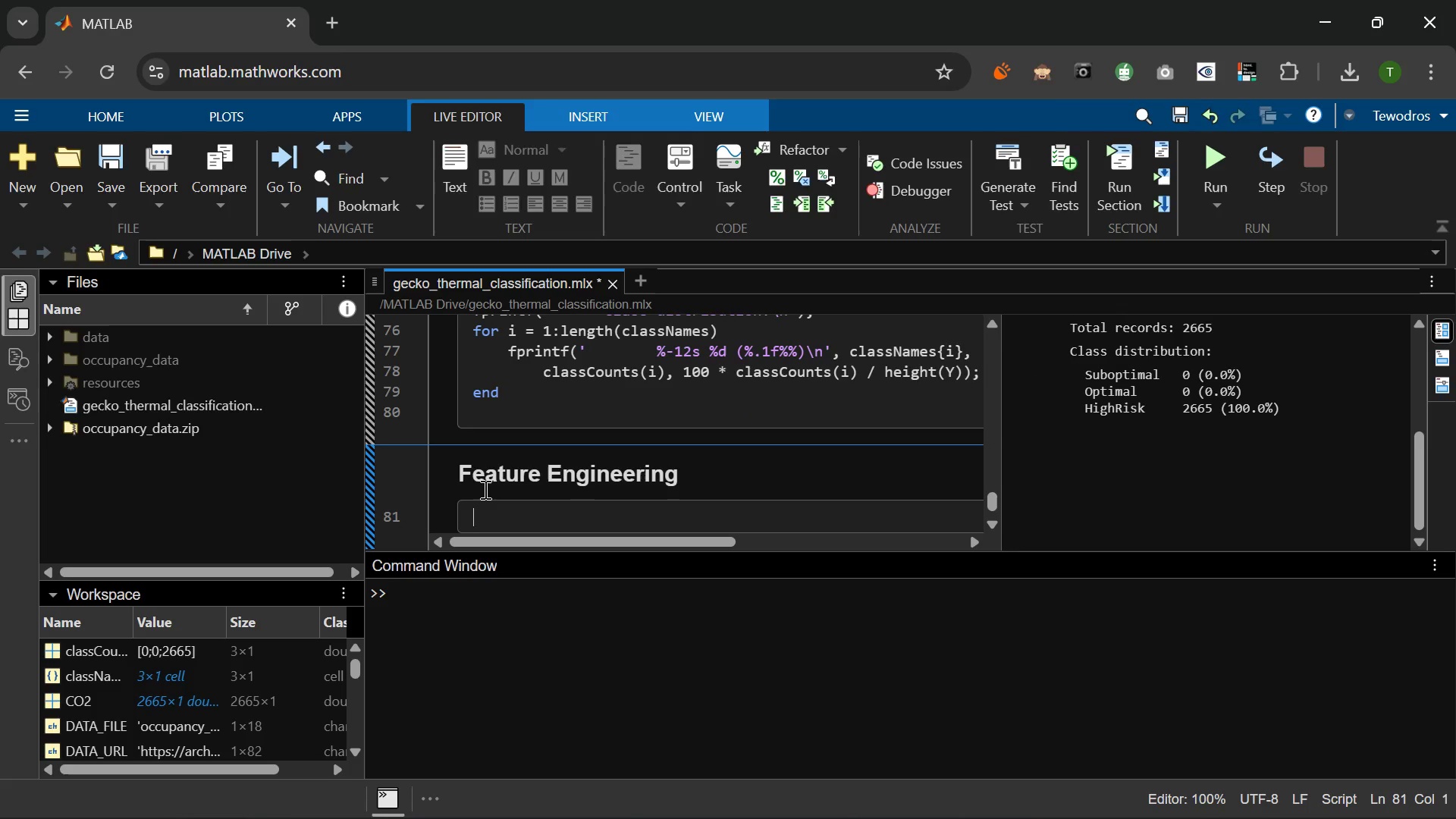 
right_click([484, 489])
 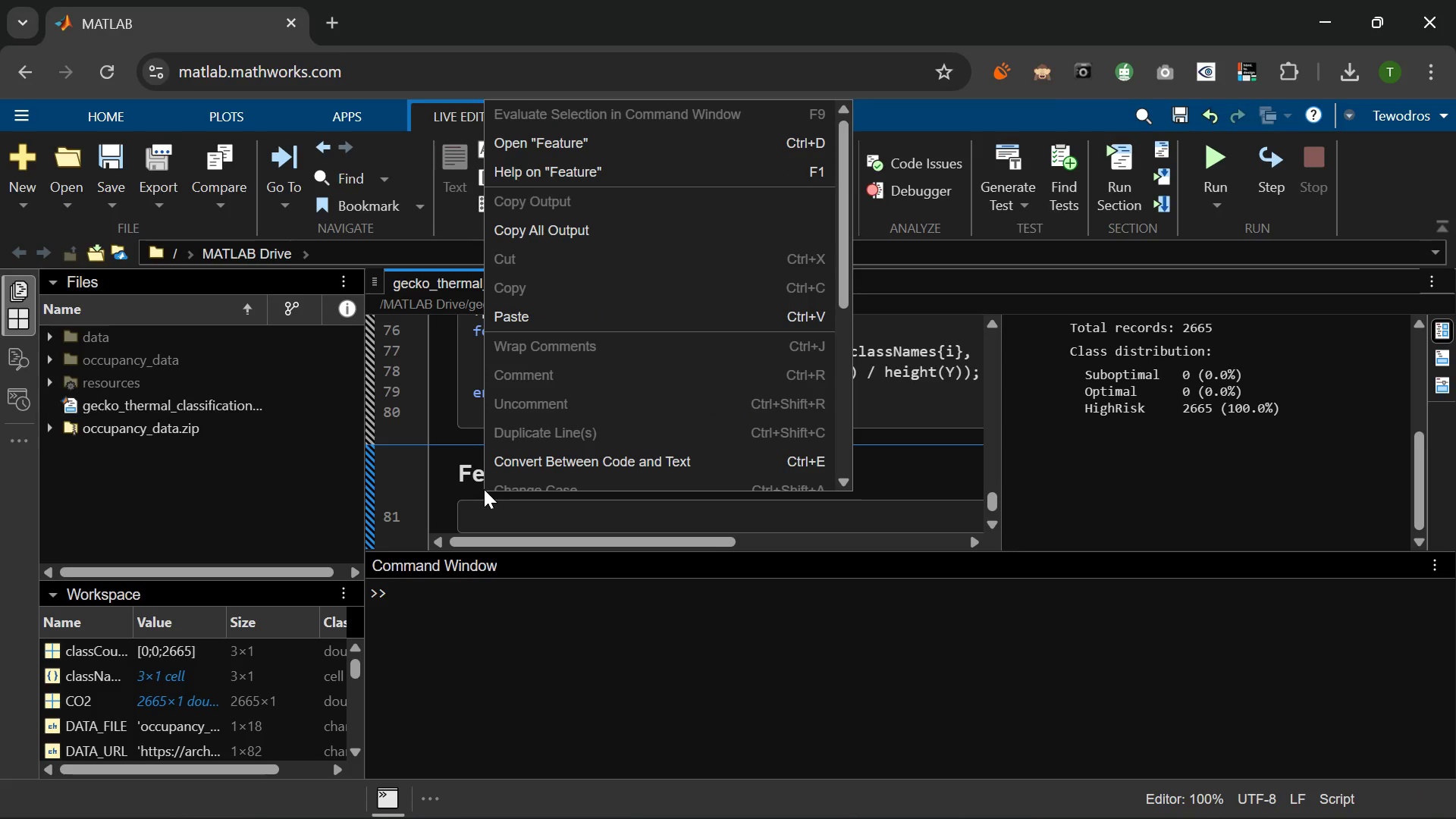 
type(fp)
 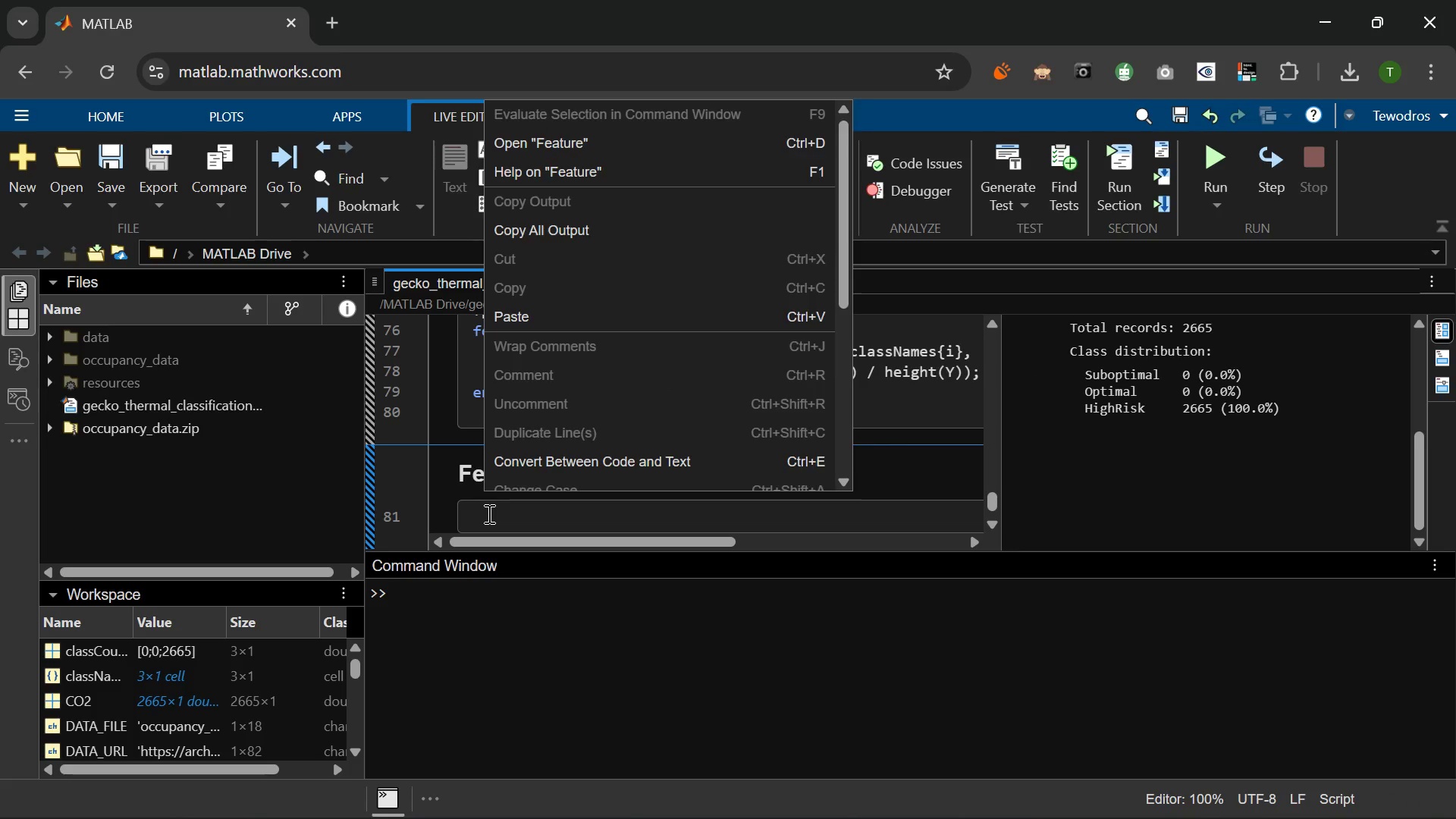 
left_click([488, 513])
 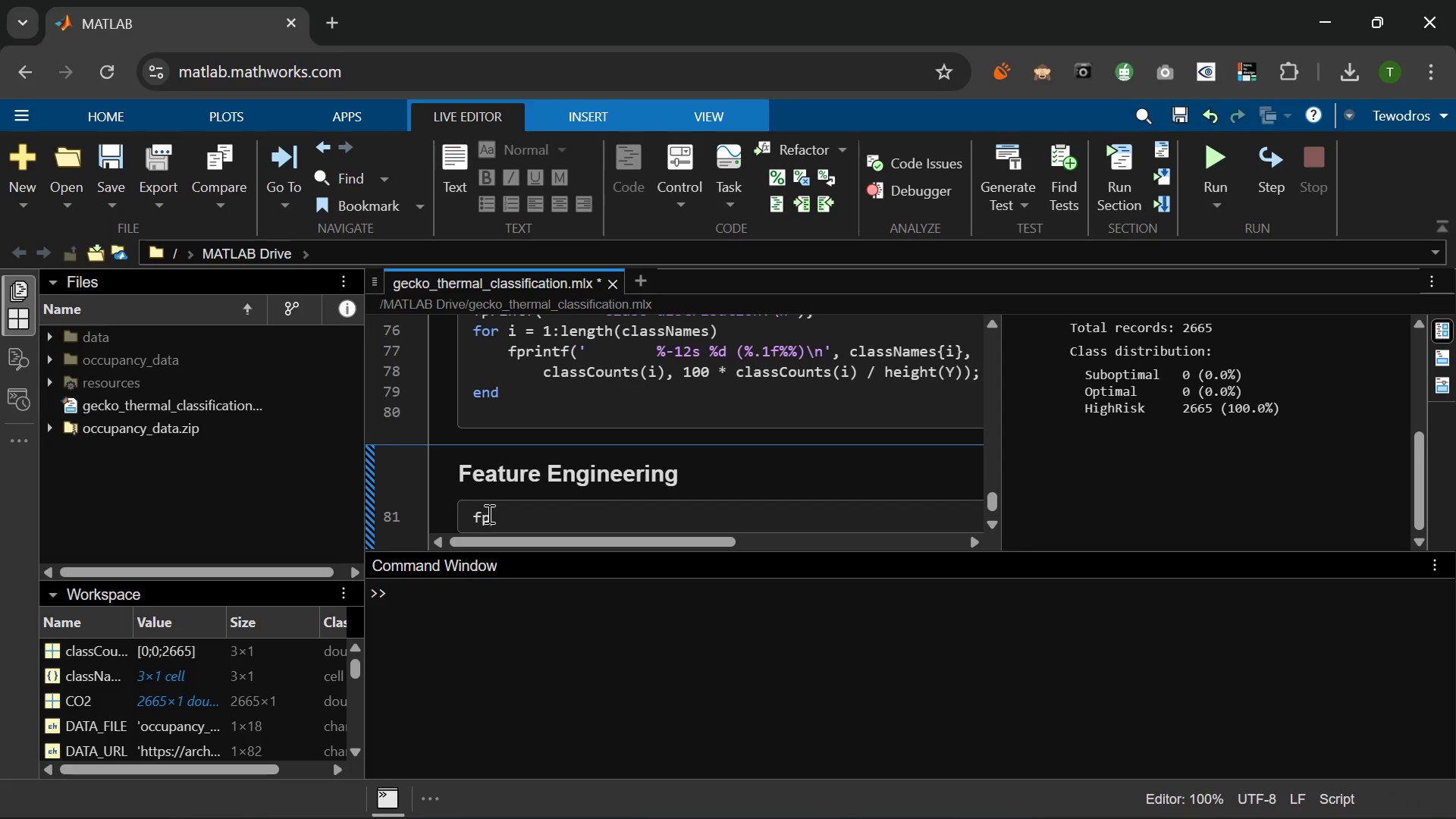 
type(fprintf('\n[3/6] )
 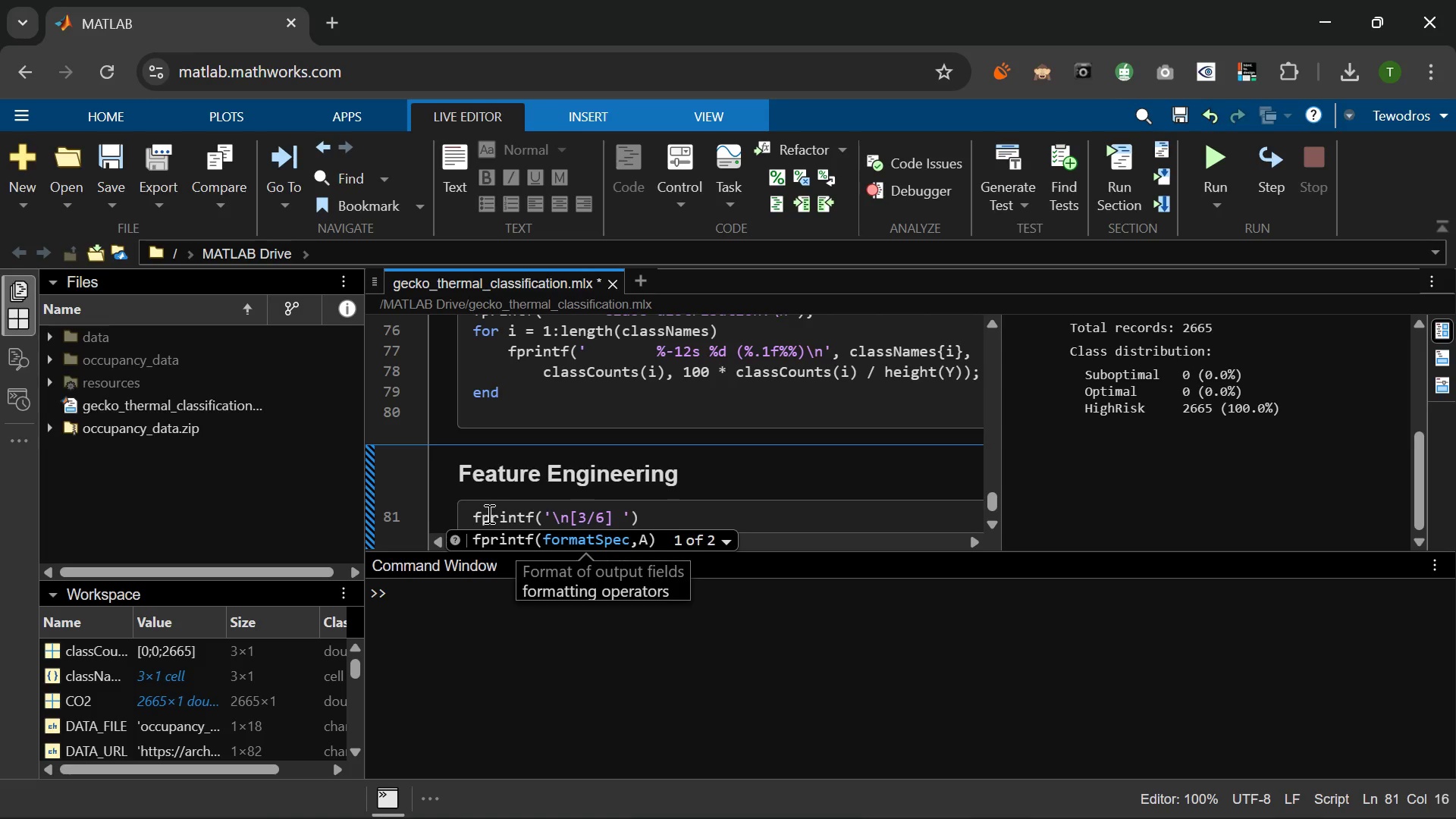 
type(Engineering features...\n)
 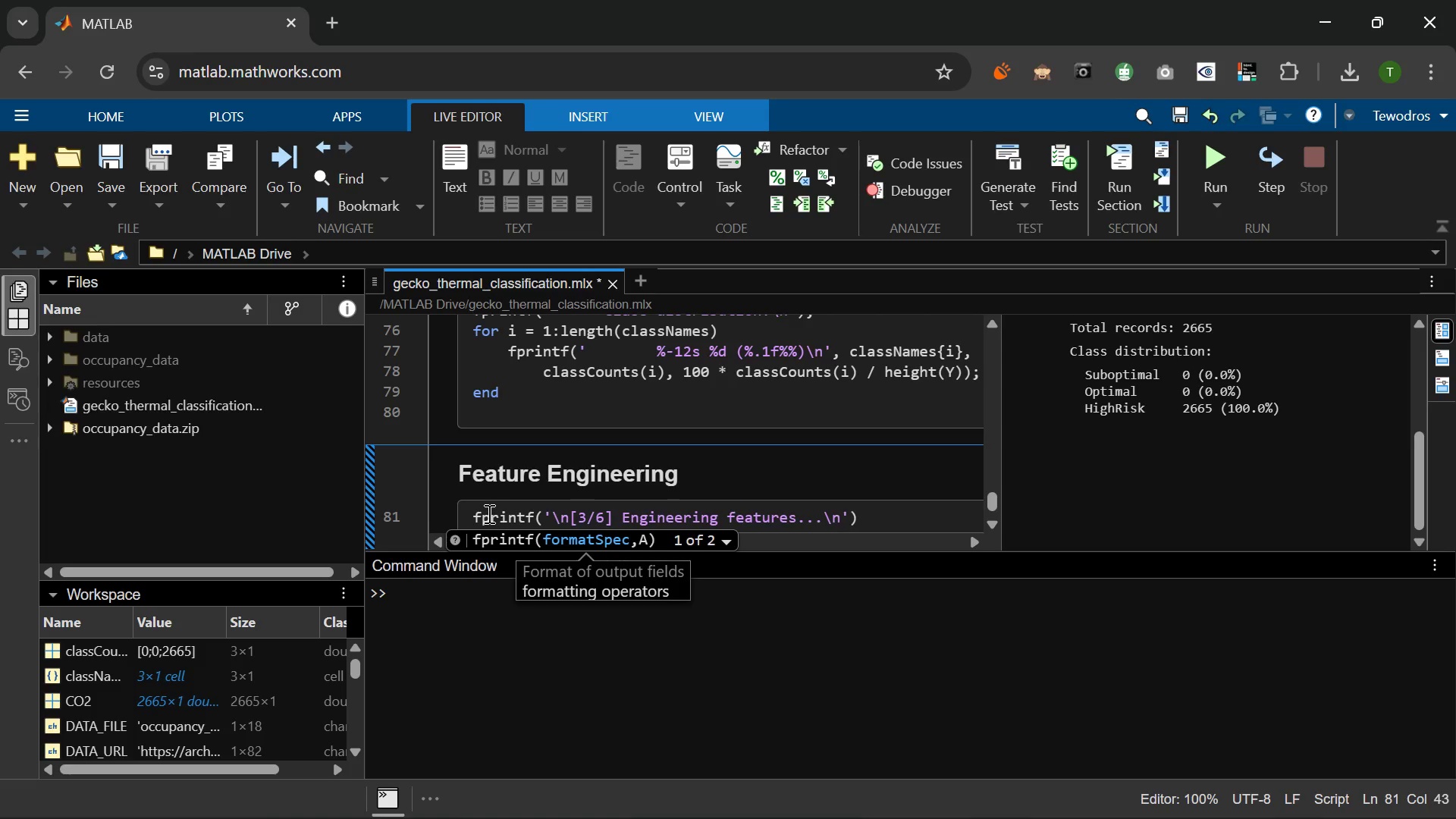 
key(ArrowRight)
 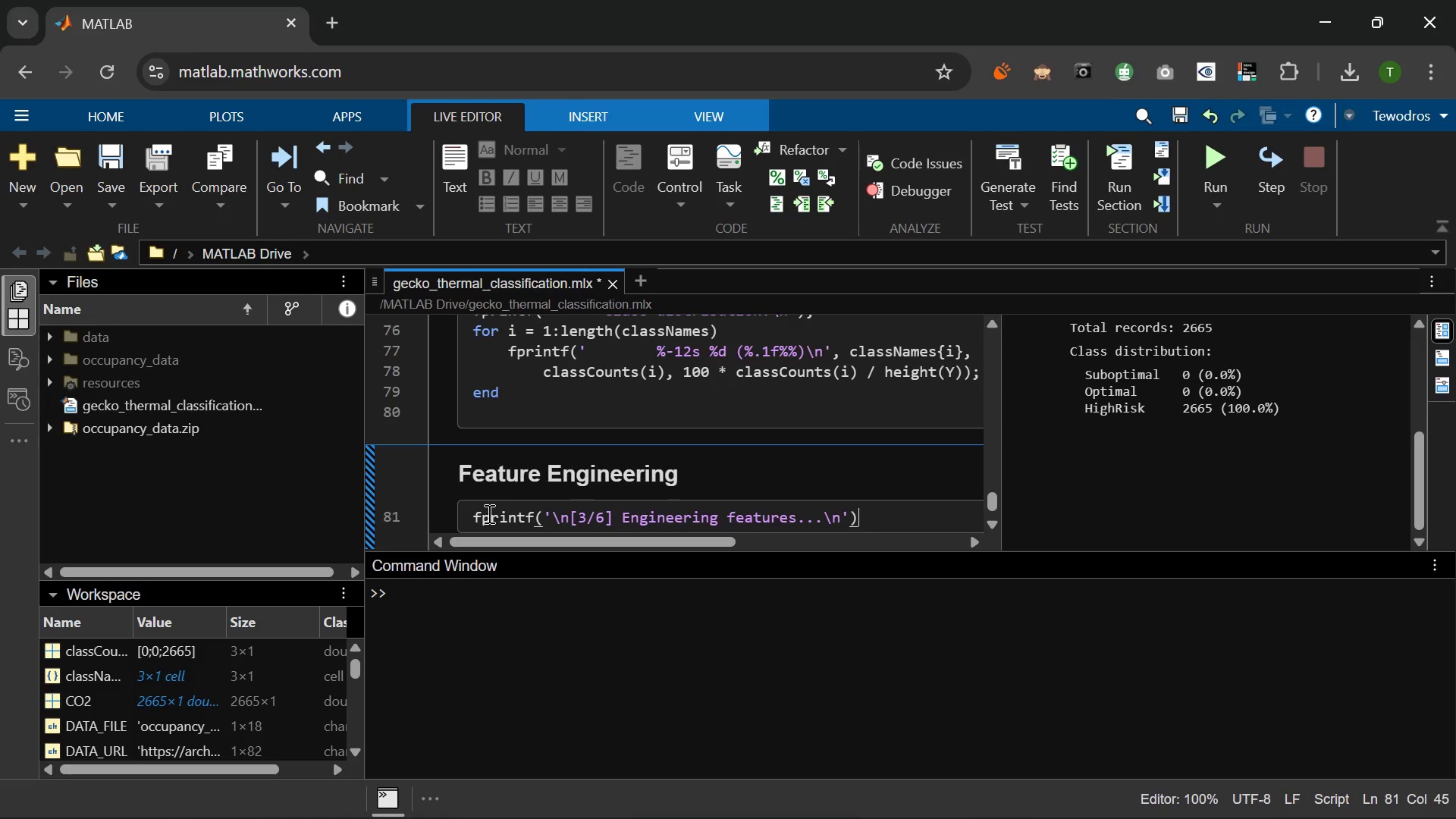 
key(ArrowRight)
 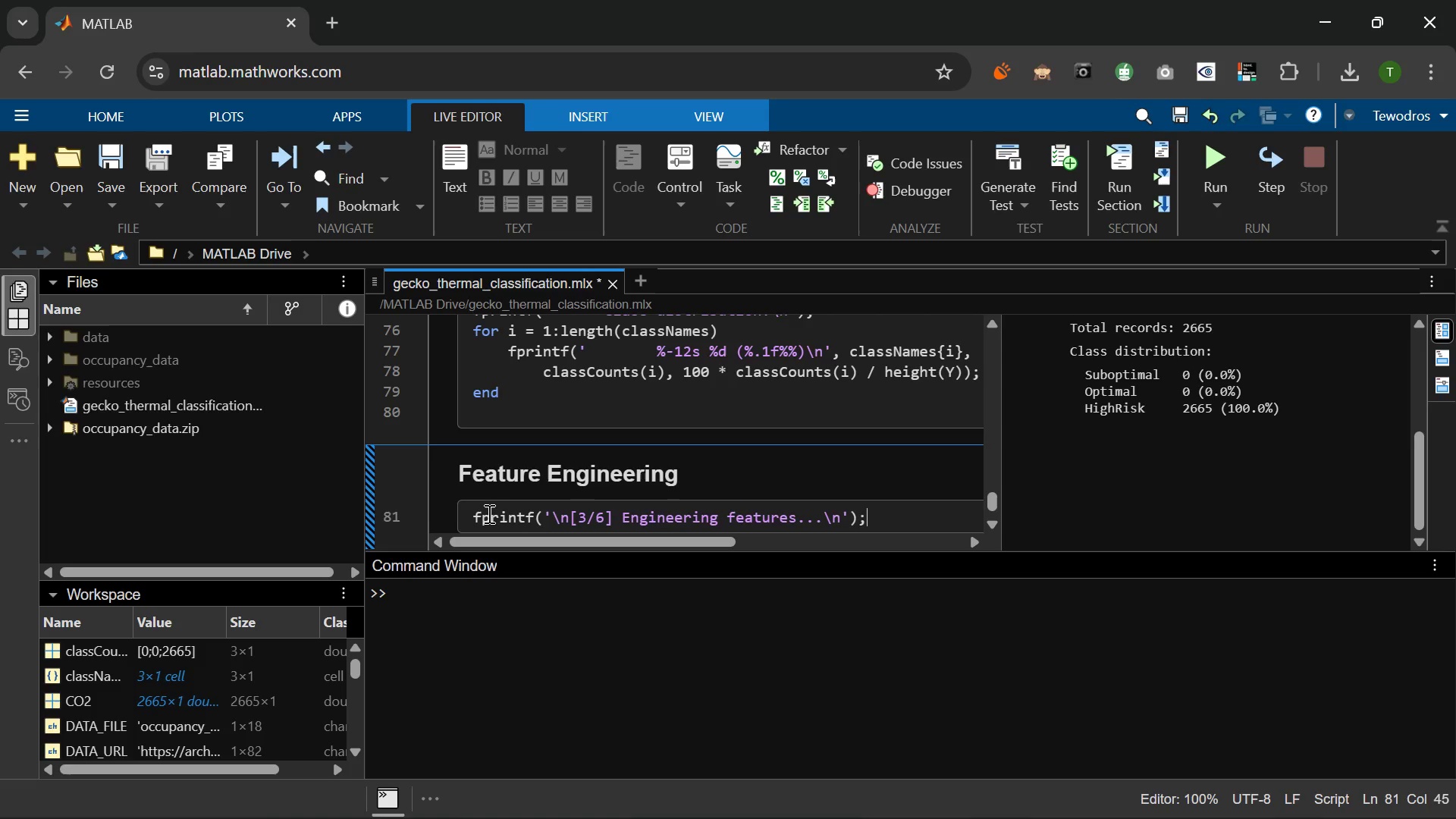 
key(Semicolon)
 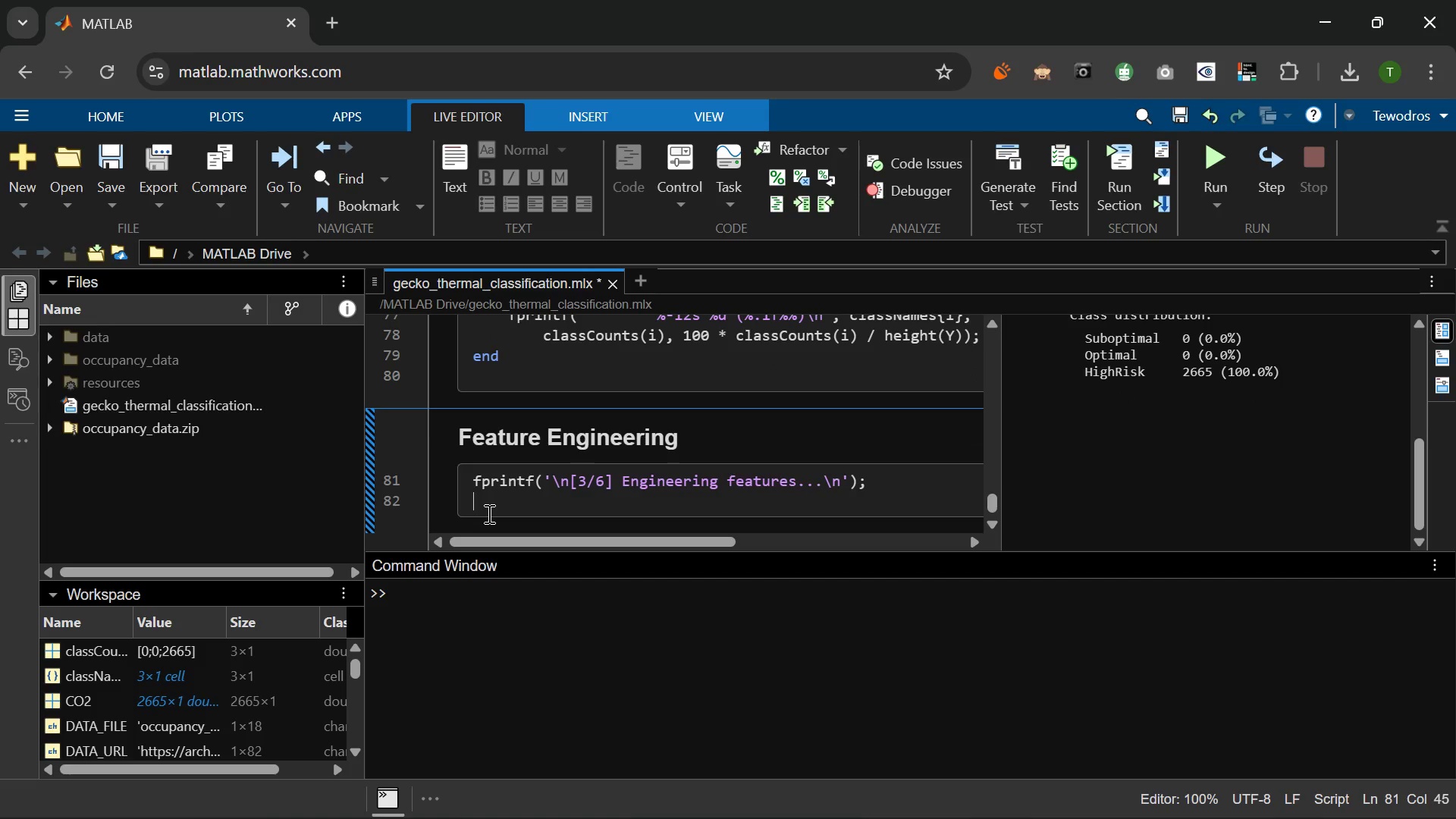 
key(Enter)
 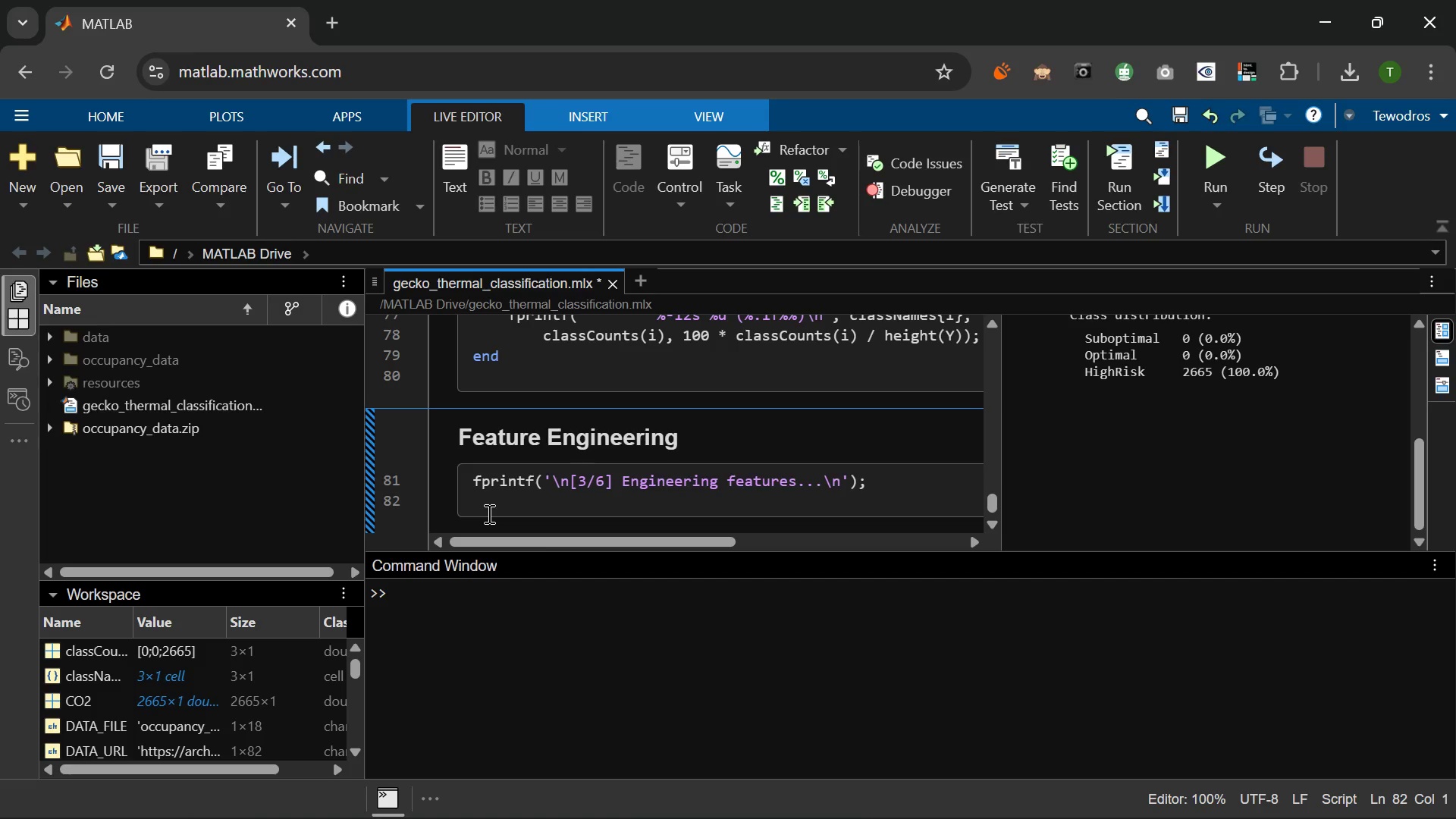 
type(% Heat Index: weighted combo of temp and humidity )
 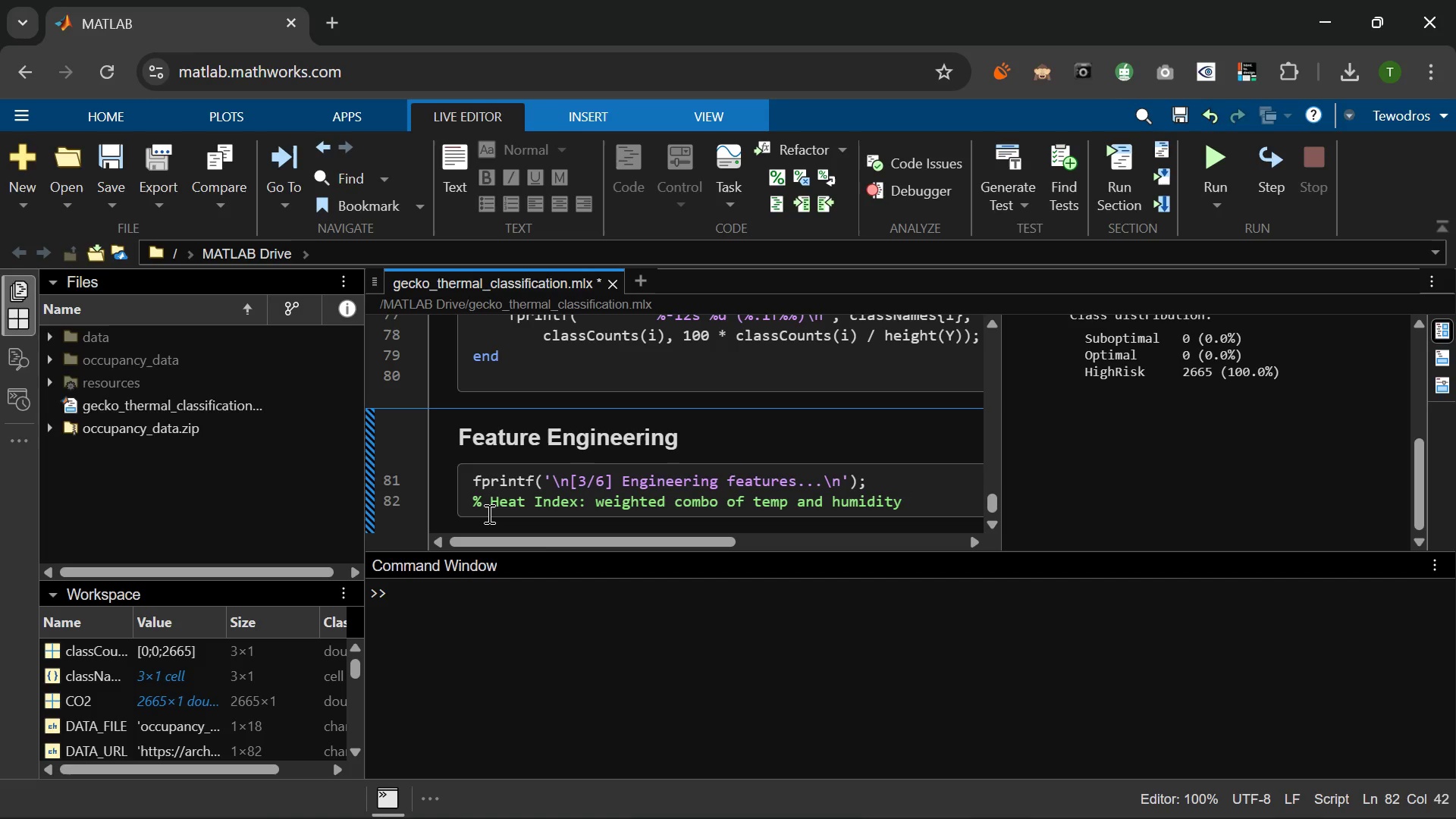 
key(Enter)
 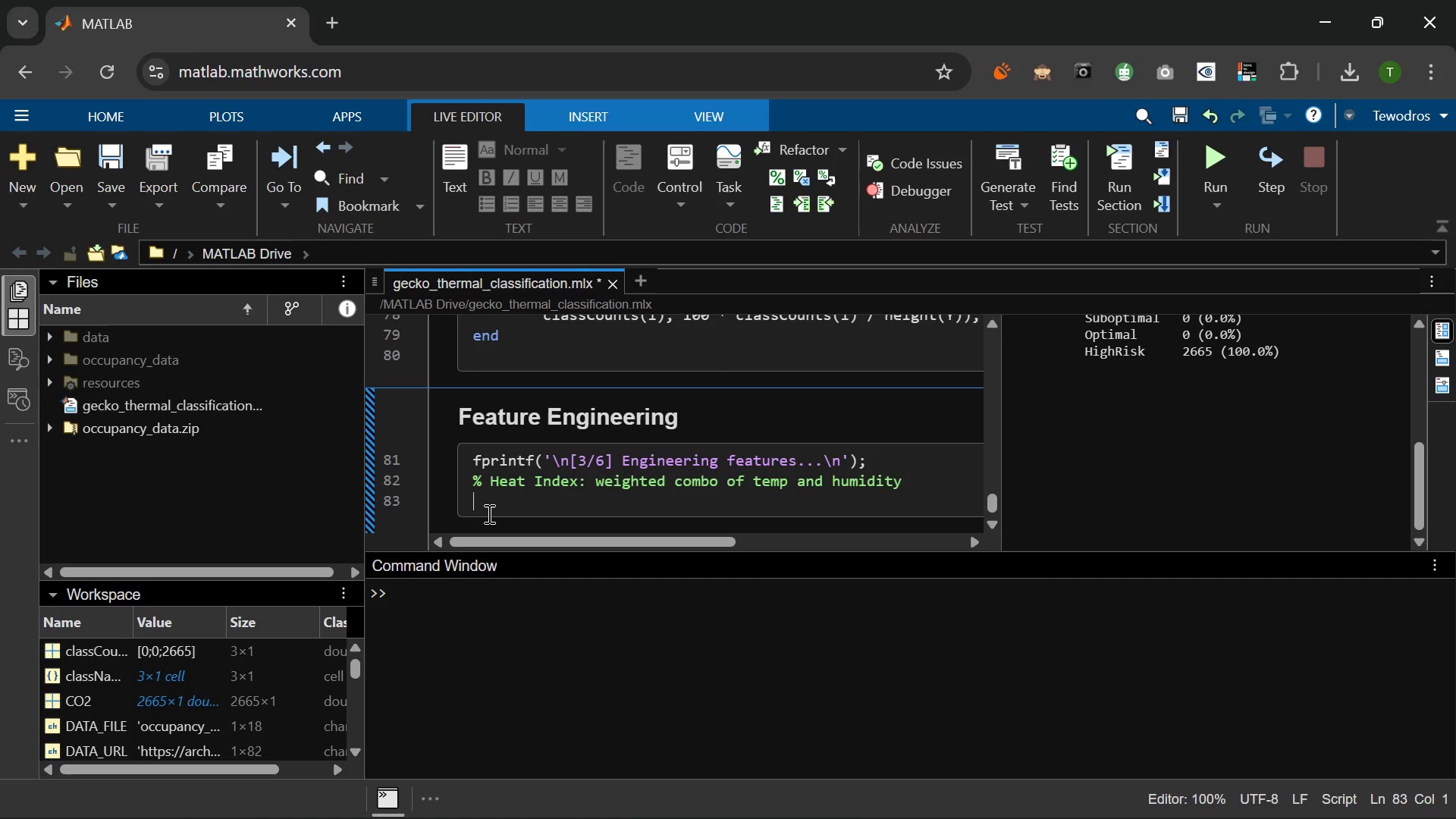 
wait(6.77)
 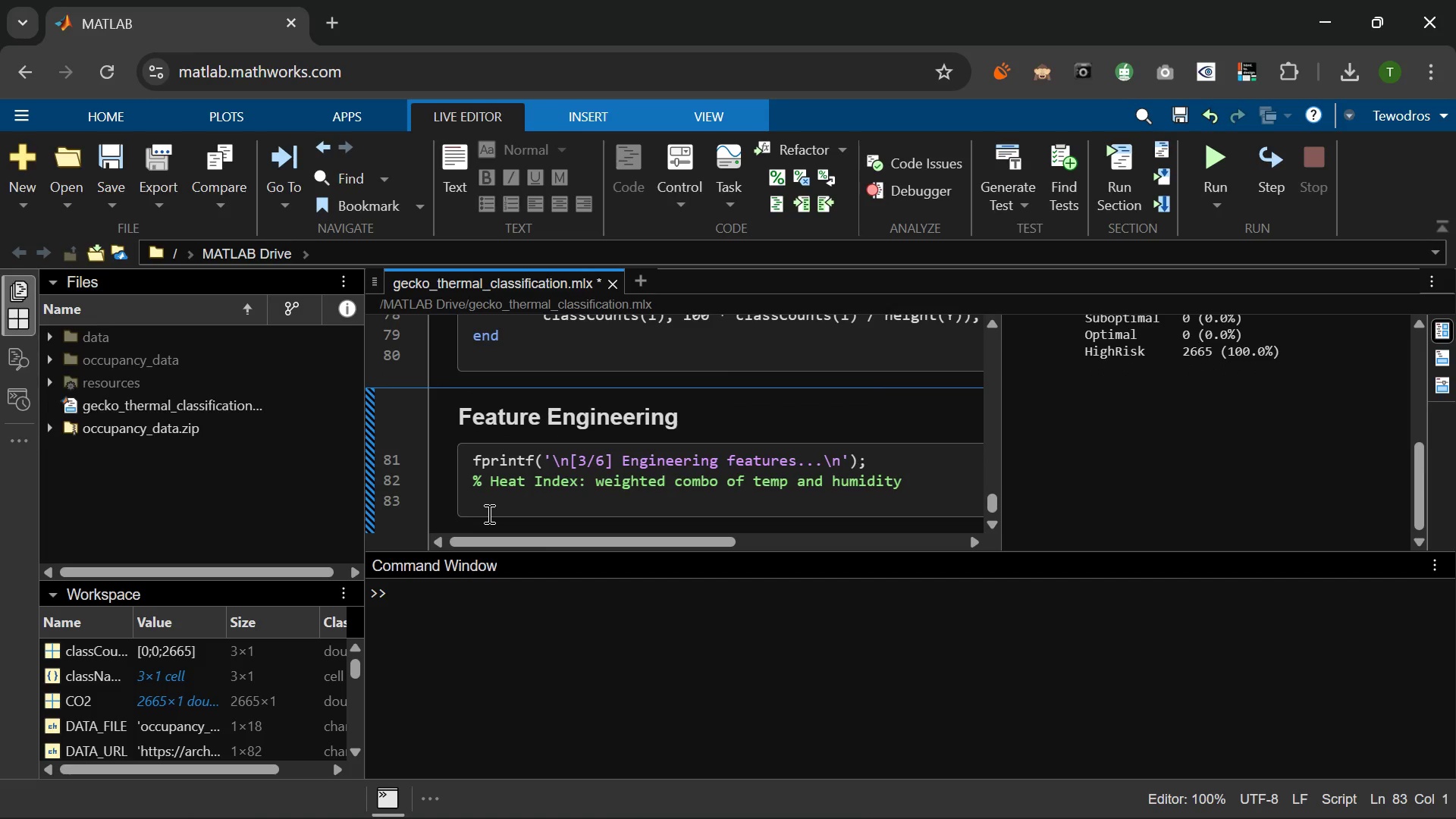 
type(X.HeatIndex = 0.6 * X.Te)
key(Tab)
type( + 0.4 *)
 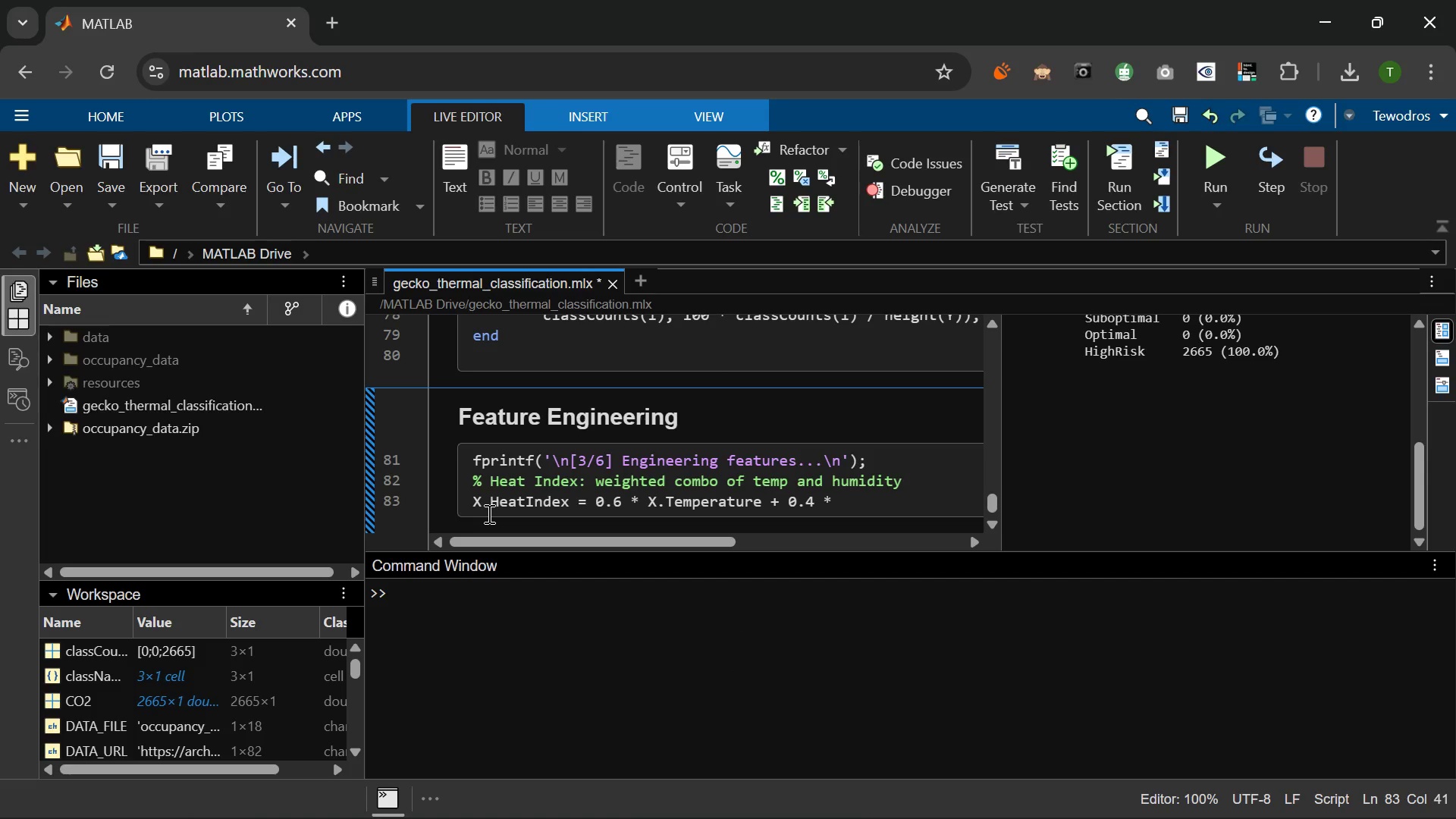 
type( X.Humidity;)
 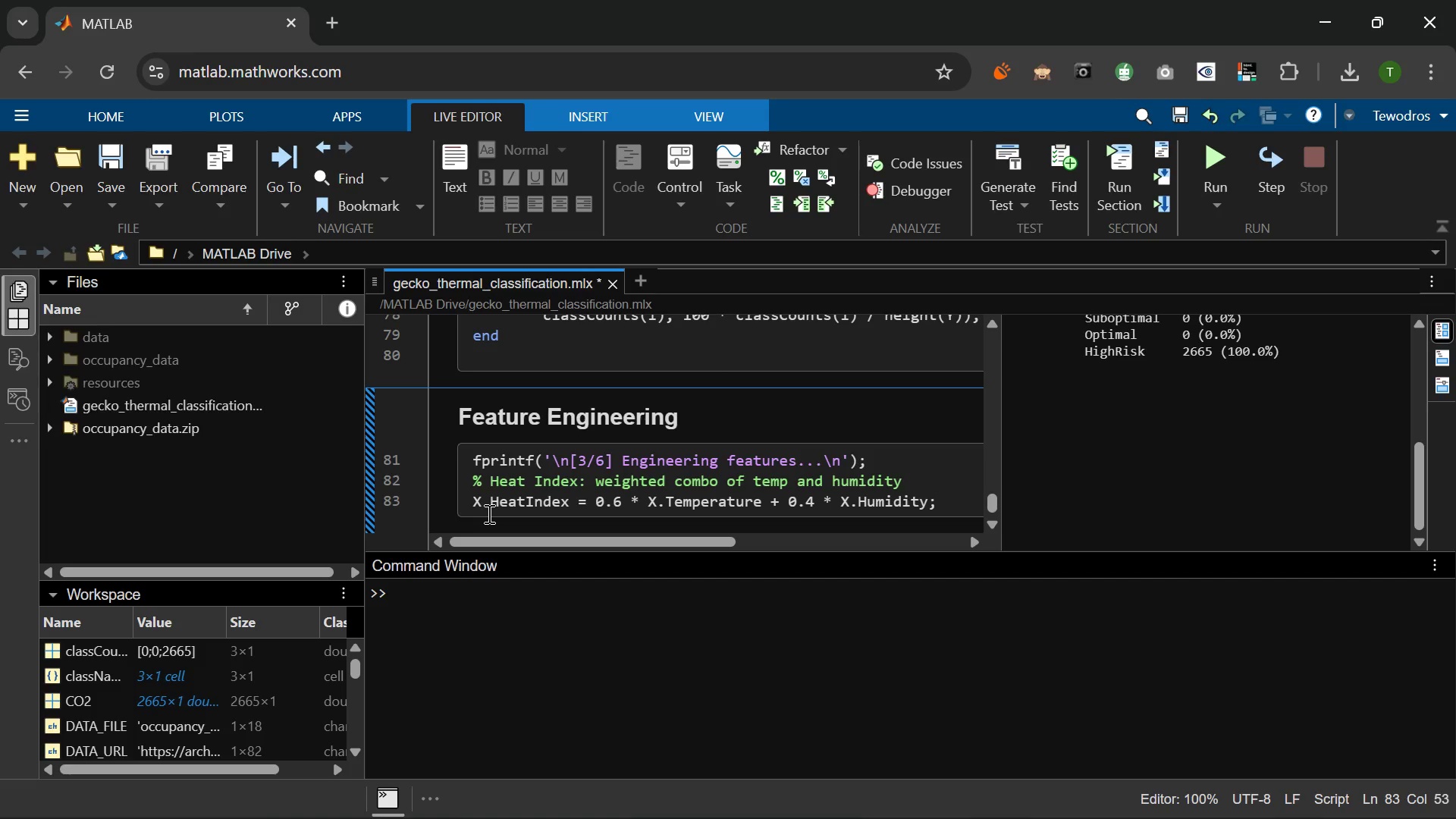 
key(Enter)
 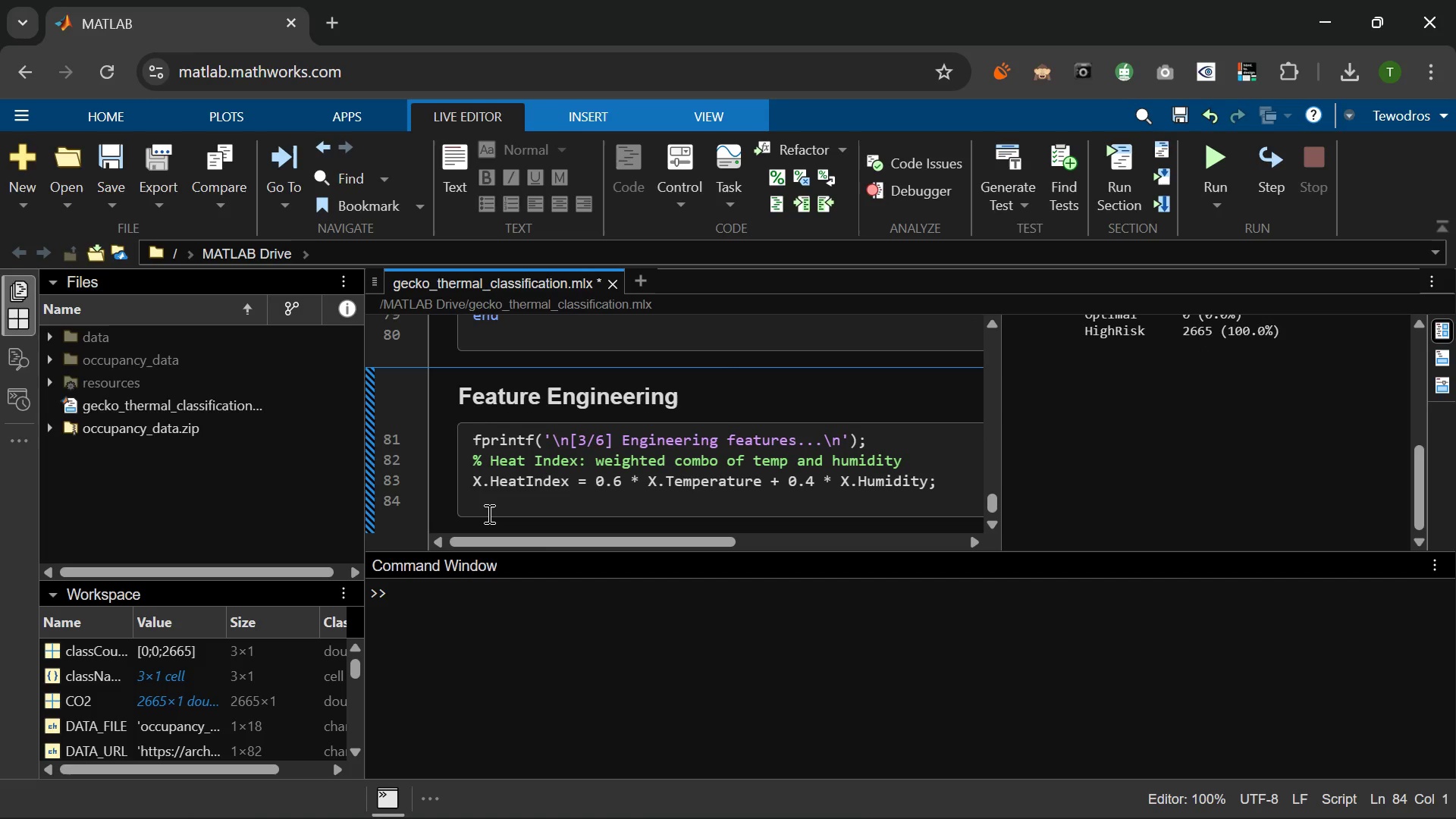 
type(fprintf('     Created j)
key(Backspace)
type(HeatIndex feature\n)
 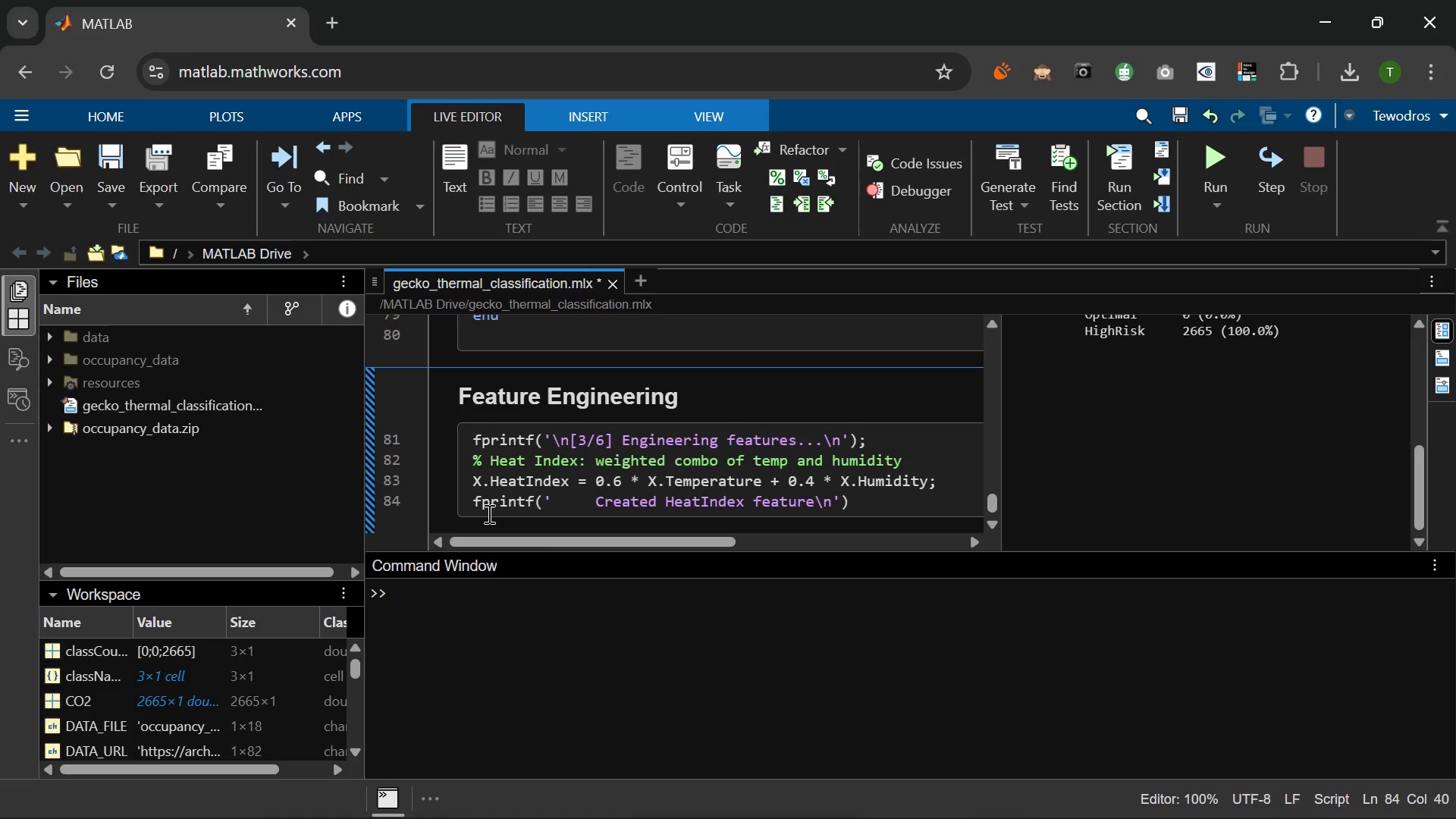 
key(ArrowRight)
 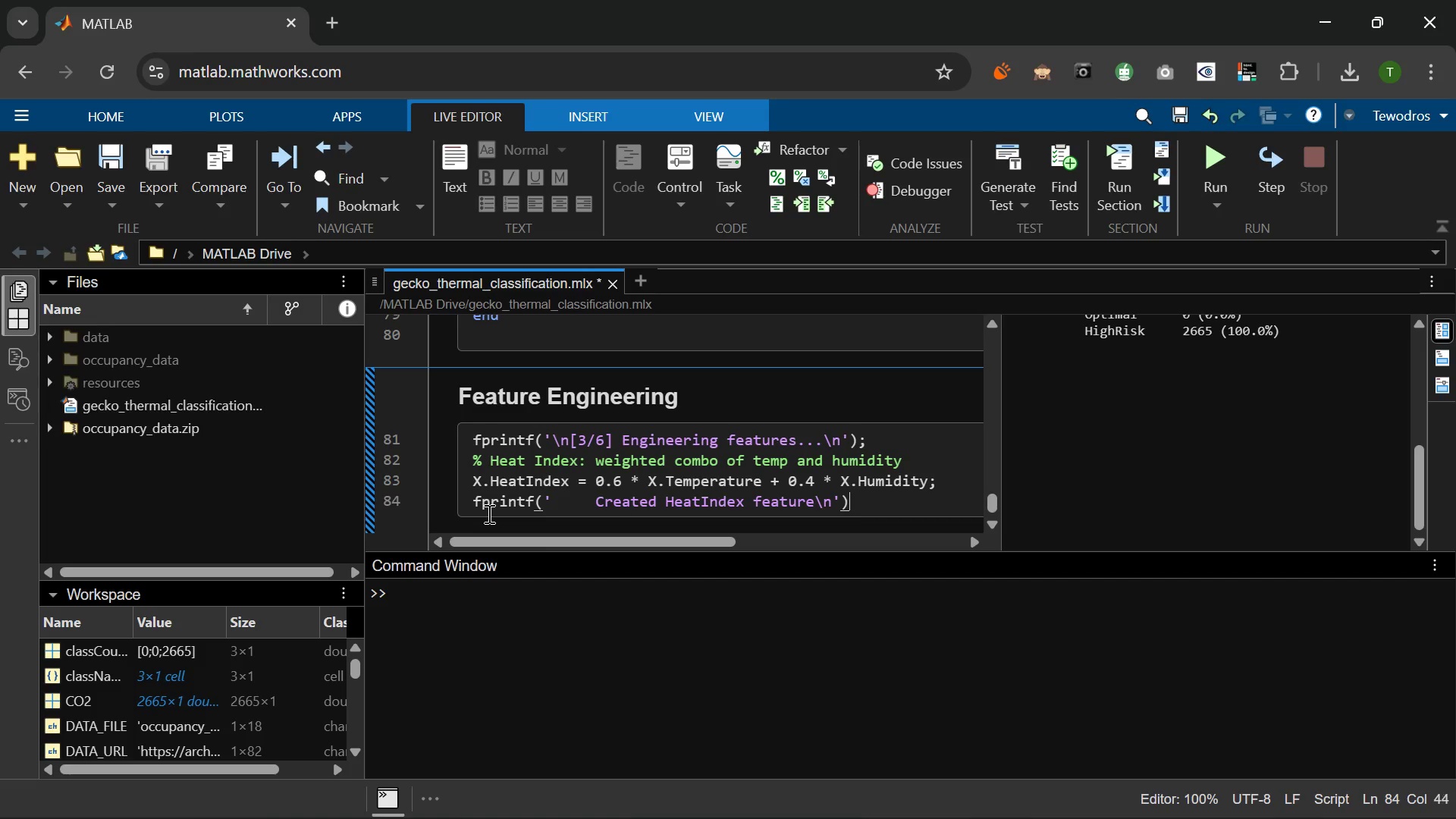 
key(ArrowRight)
 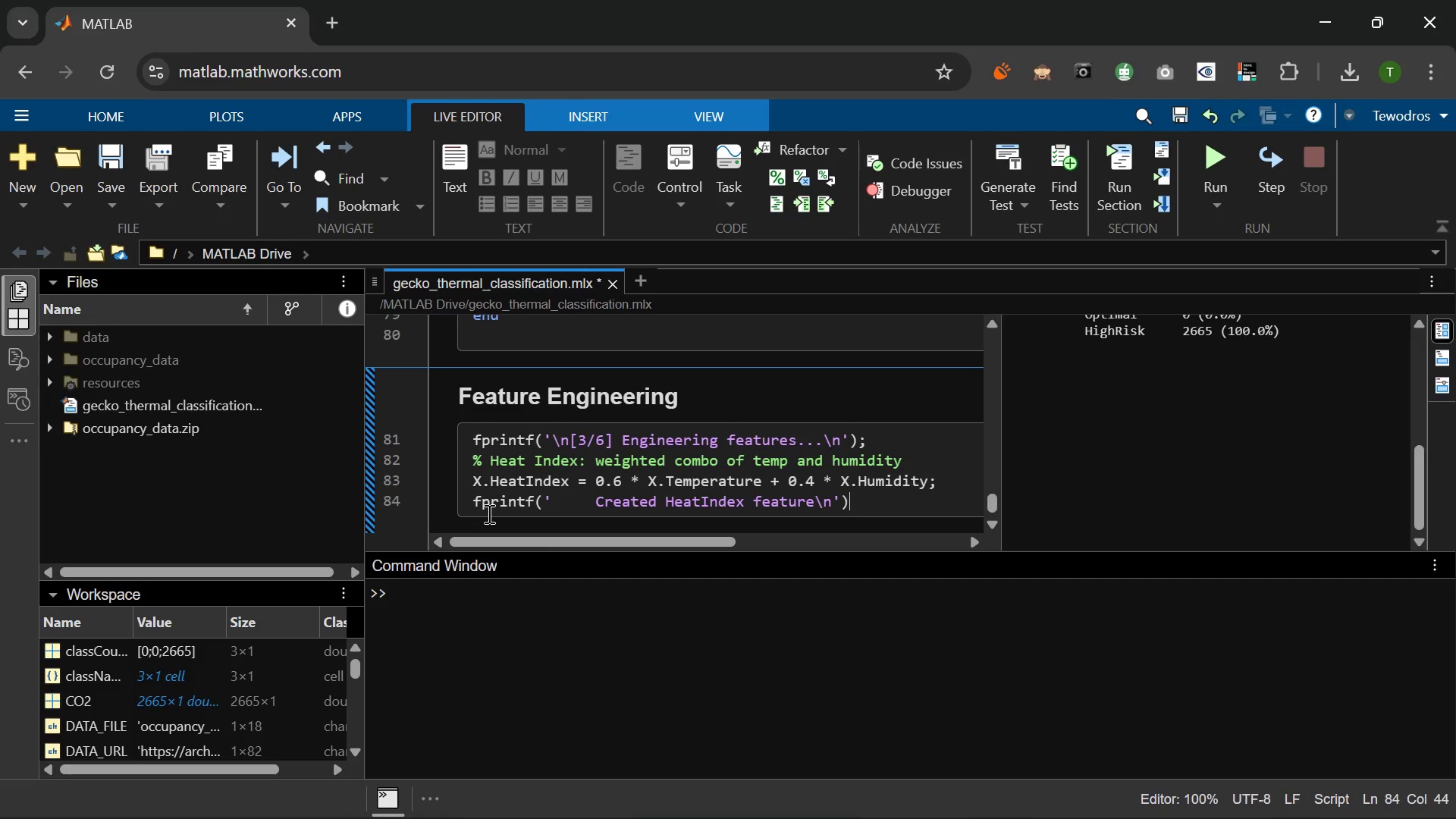 
key(Semicolon)
 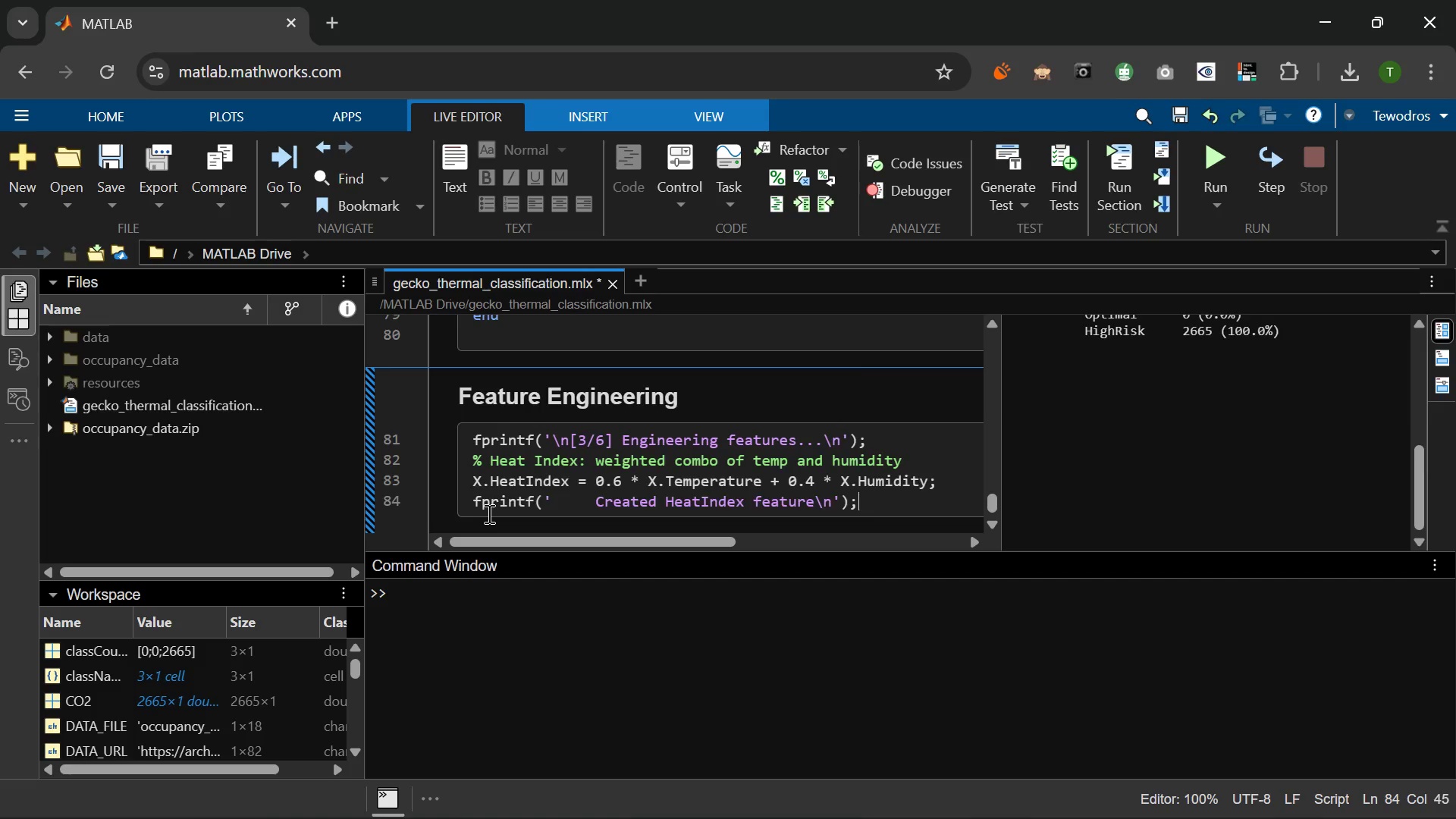 
key(Enter)
 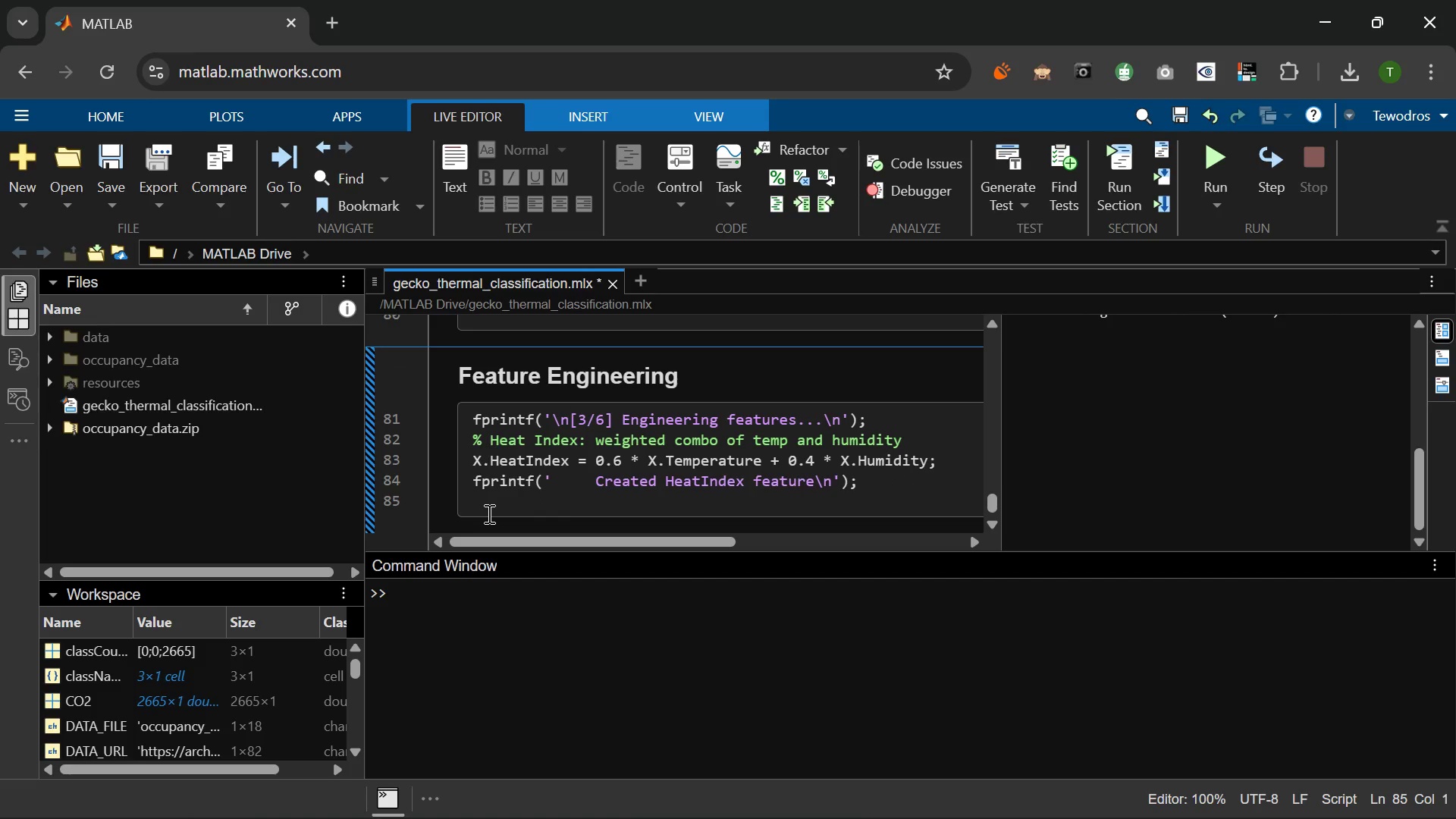 
key(Shift+5)
 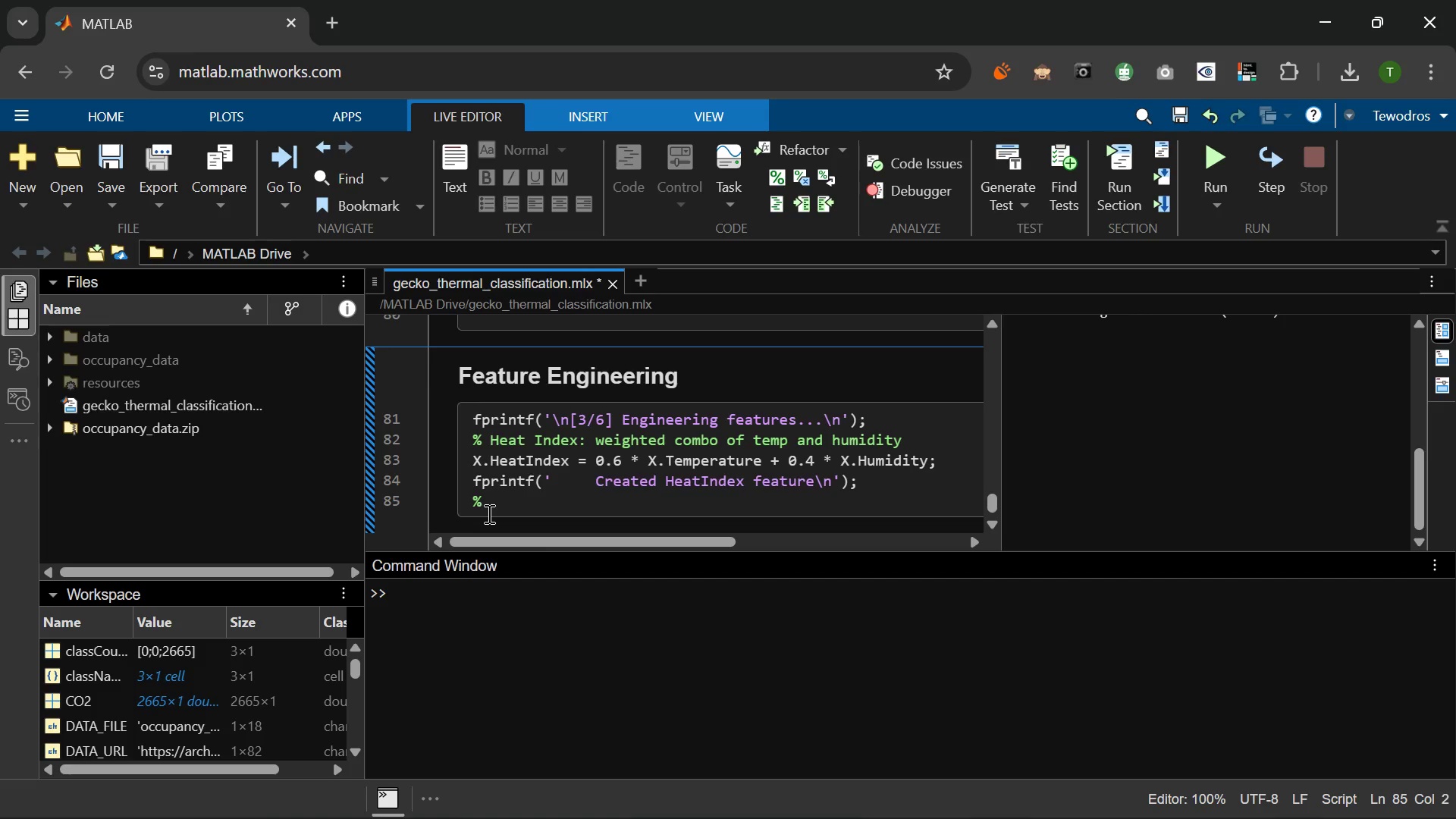 
key(Backspace)
 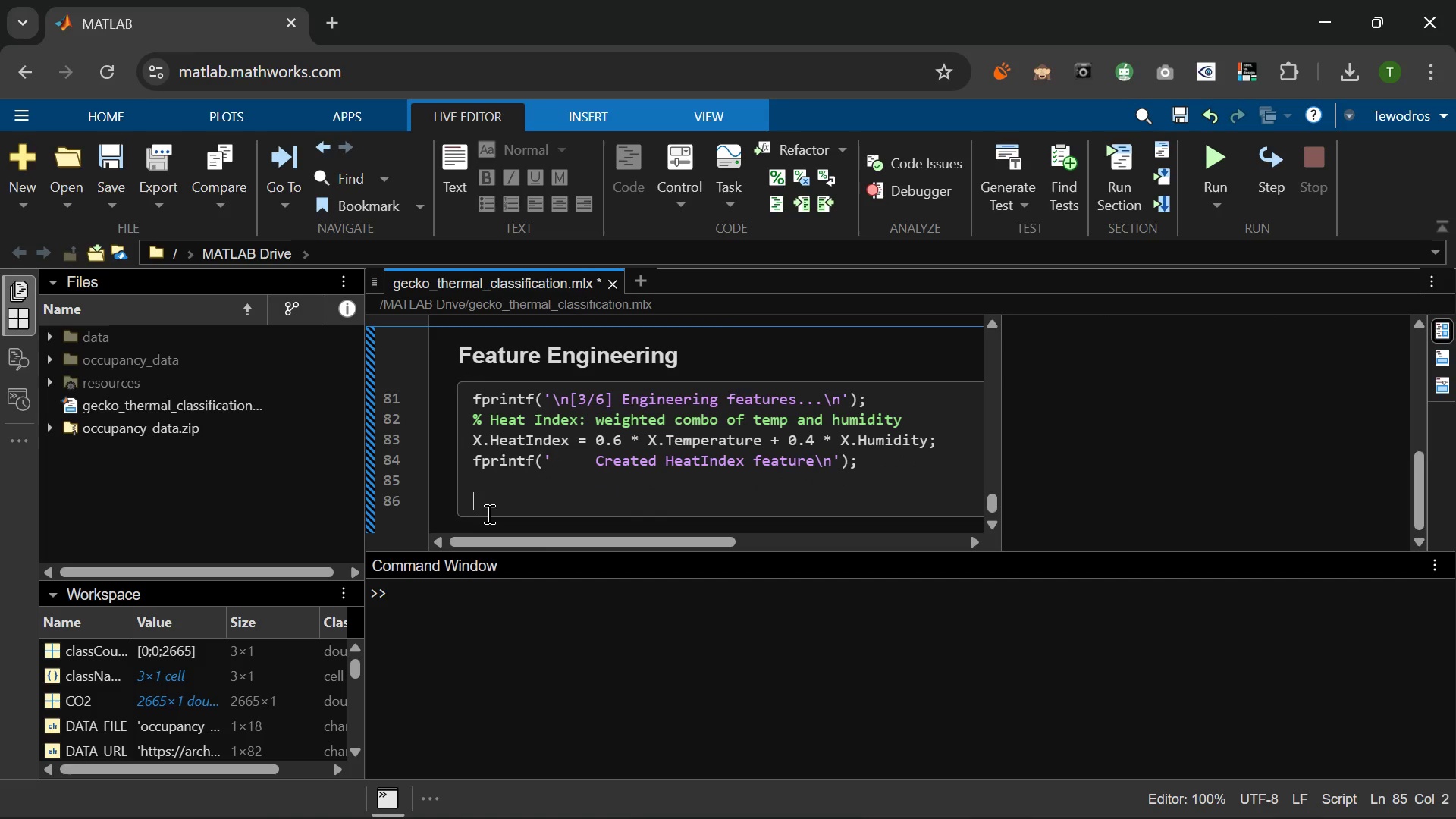 
key(Enter)
 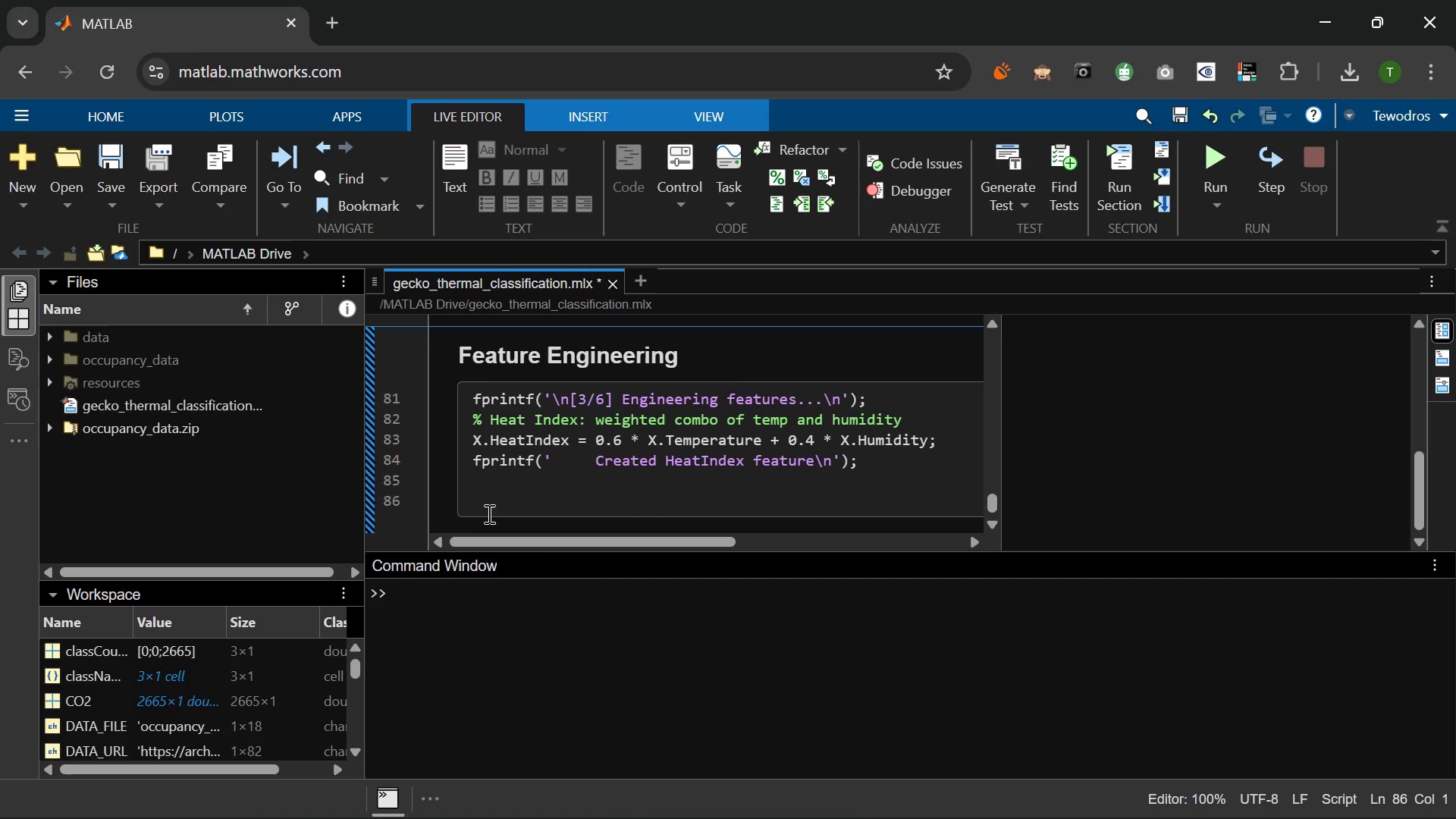 
type(5 Z-score standardize all features)
 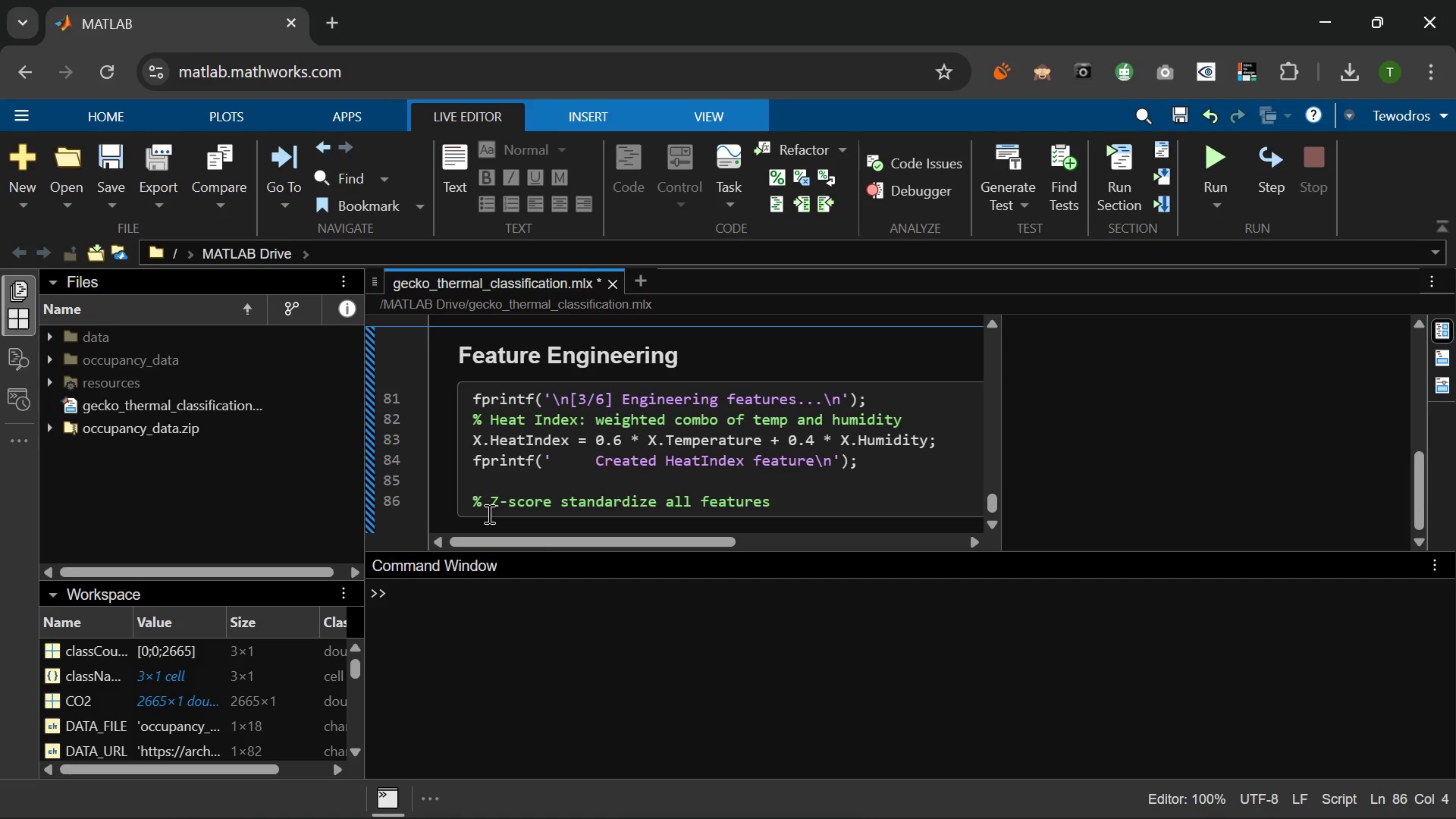 
key(Enter)
 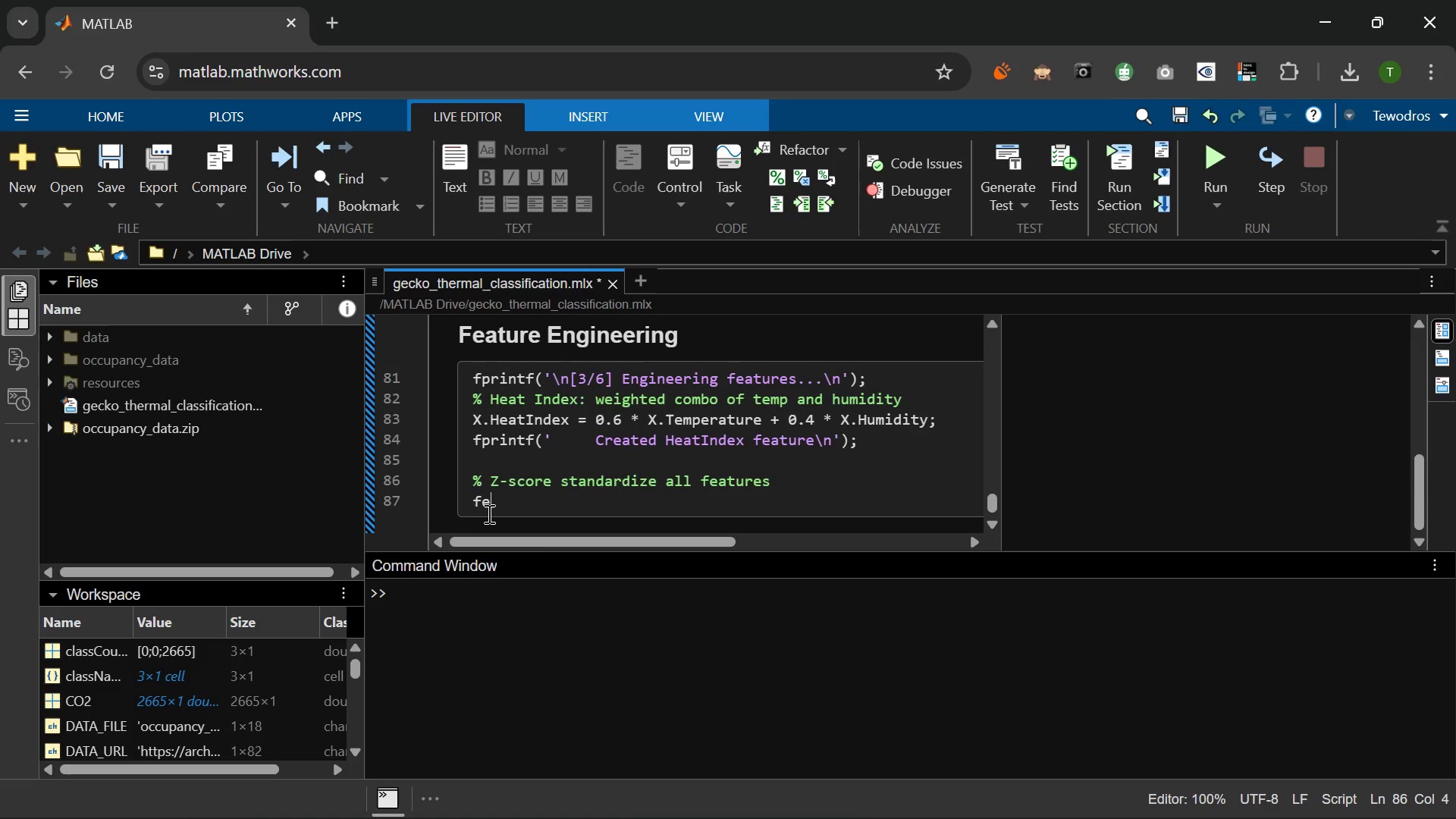 
type(featureNames = X.Properities.VariableNames)
 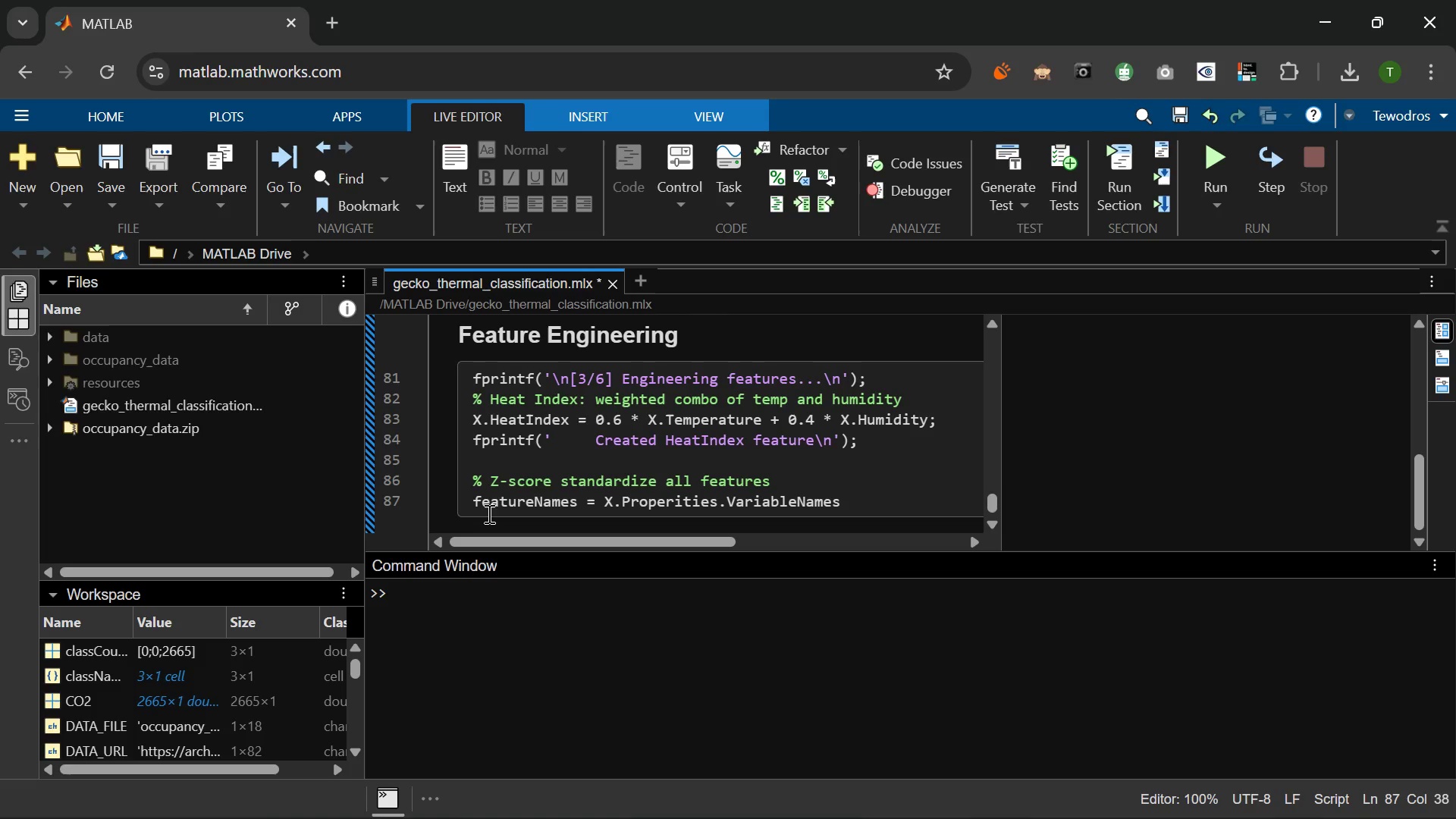 
key(Semicolon)
 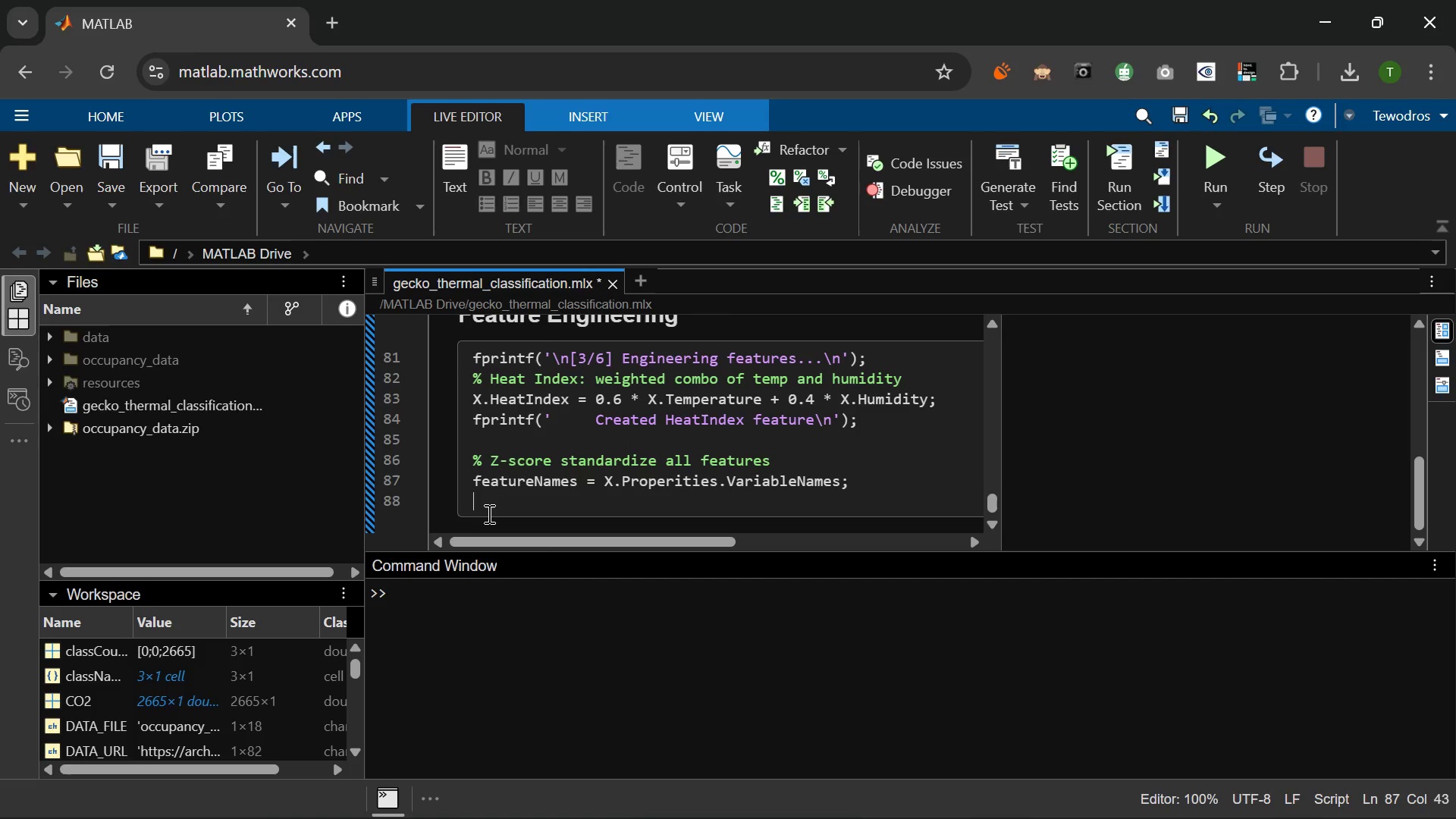 
key(Enter)
 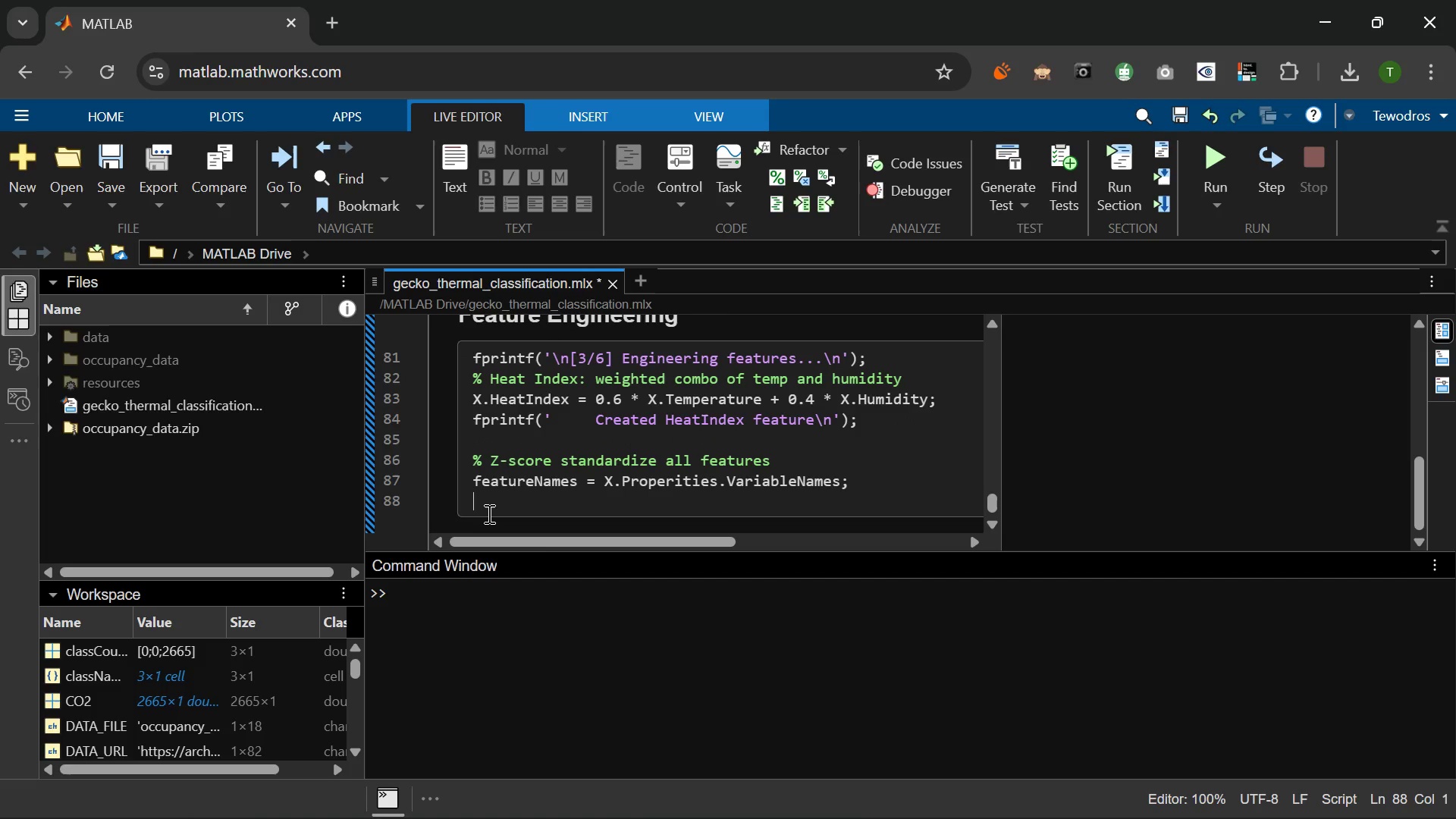 
type(X_scaled = array2table(zscore(table2array)
 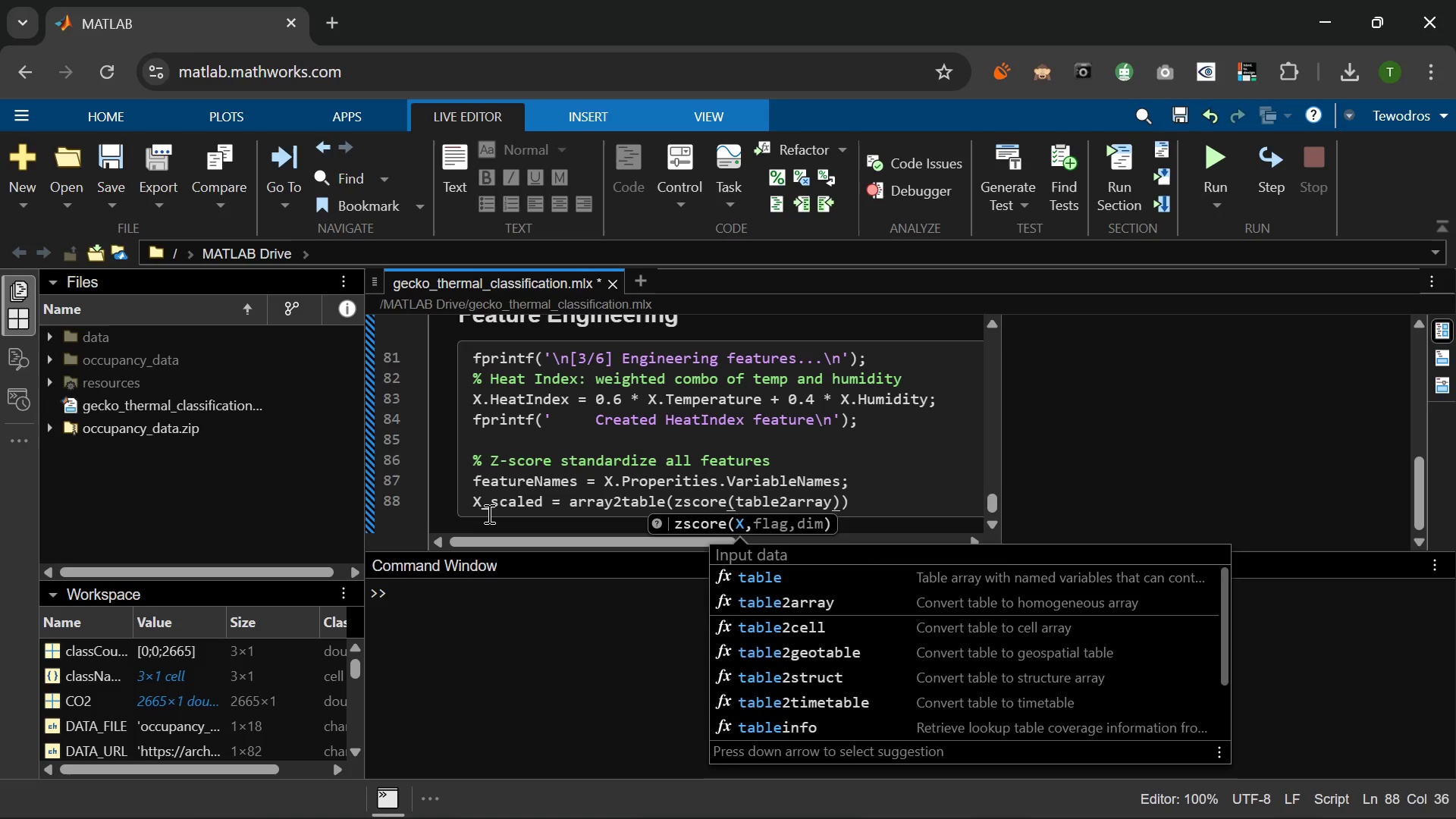 
type((X)
 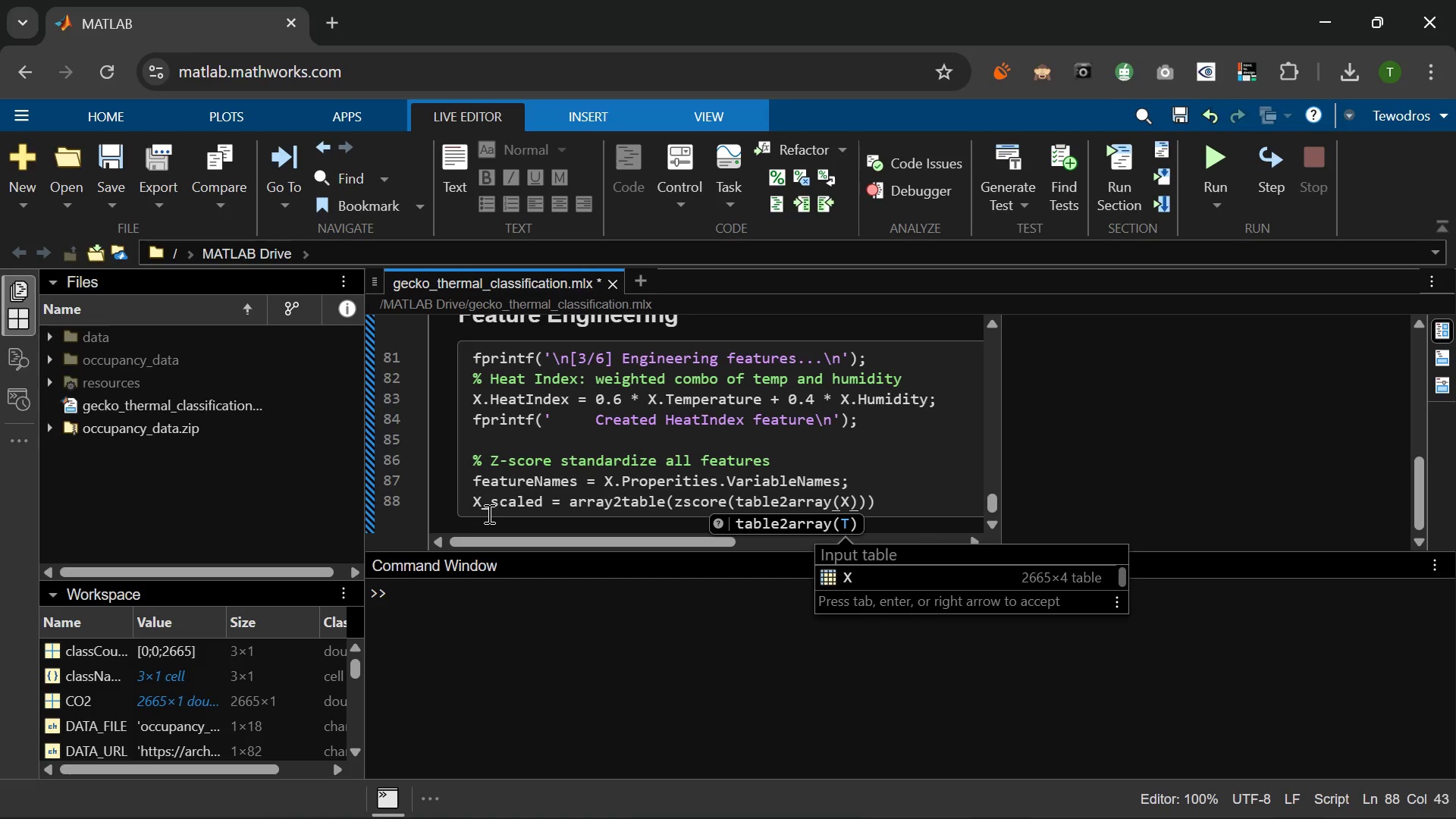 
key(ArrowRight)
 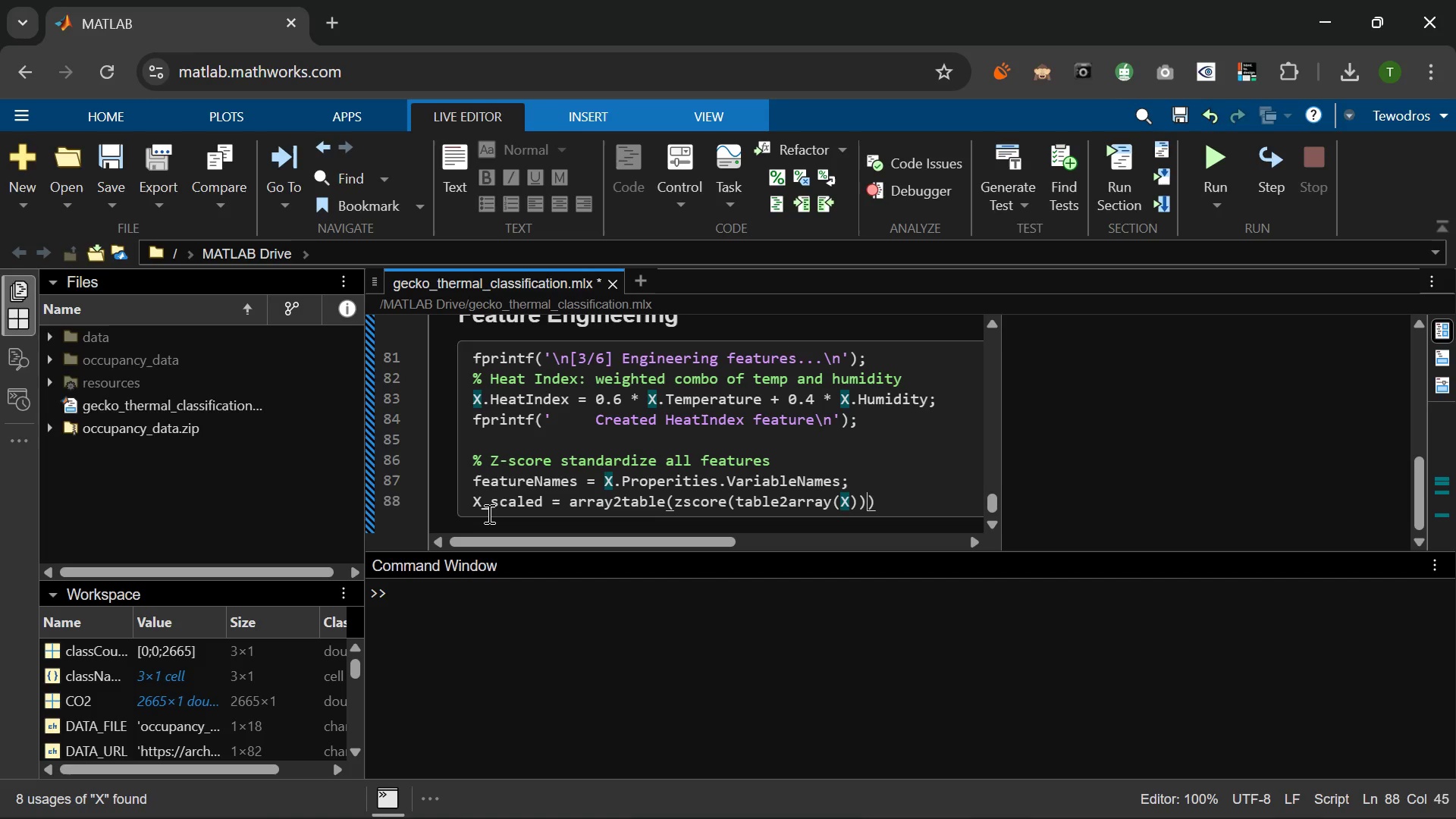 
key(ArrowRight)
 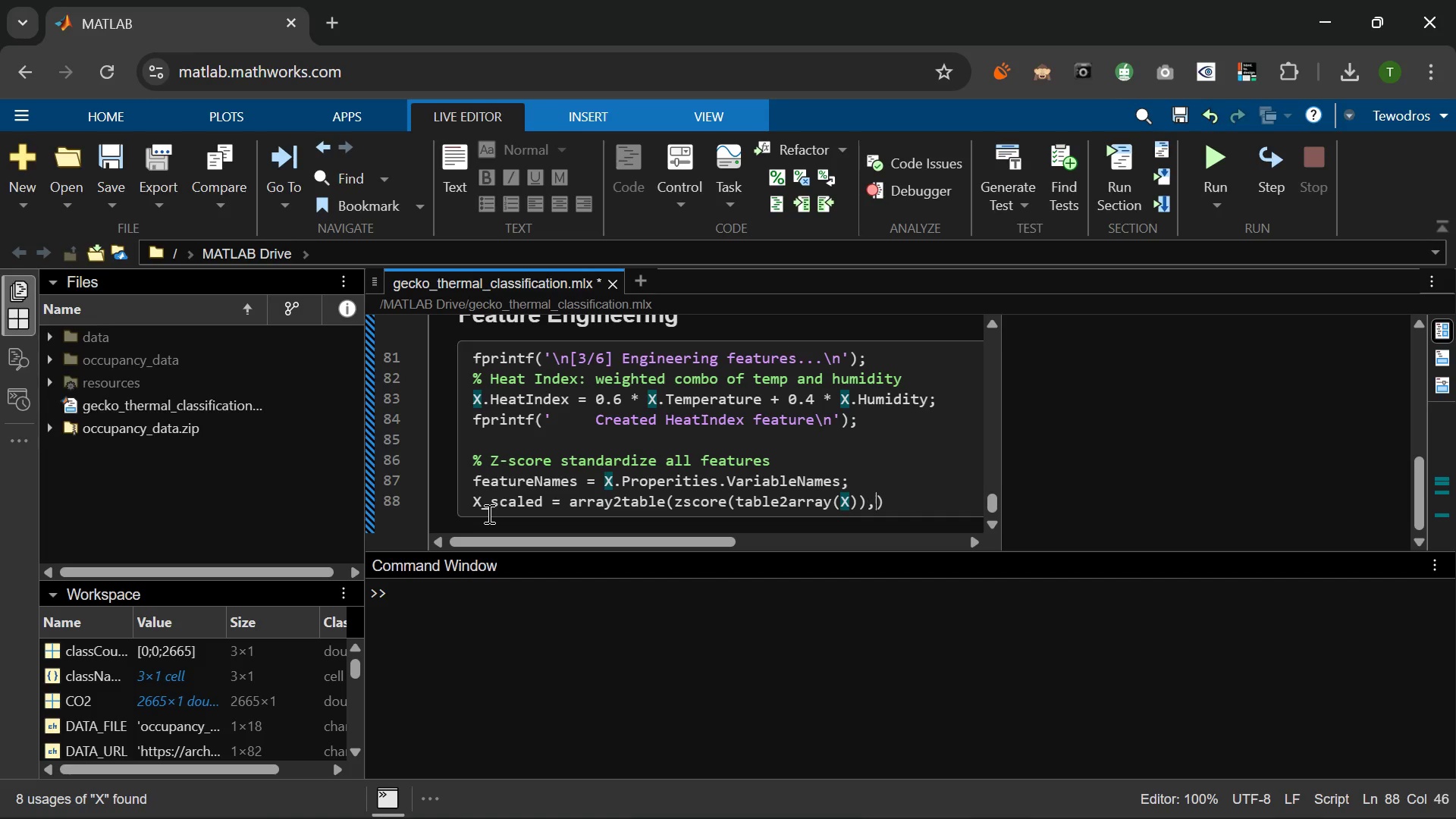 
type(, 'VariableNames)
 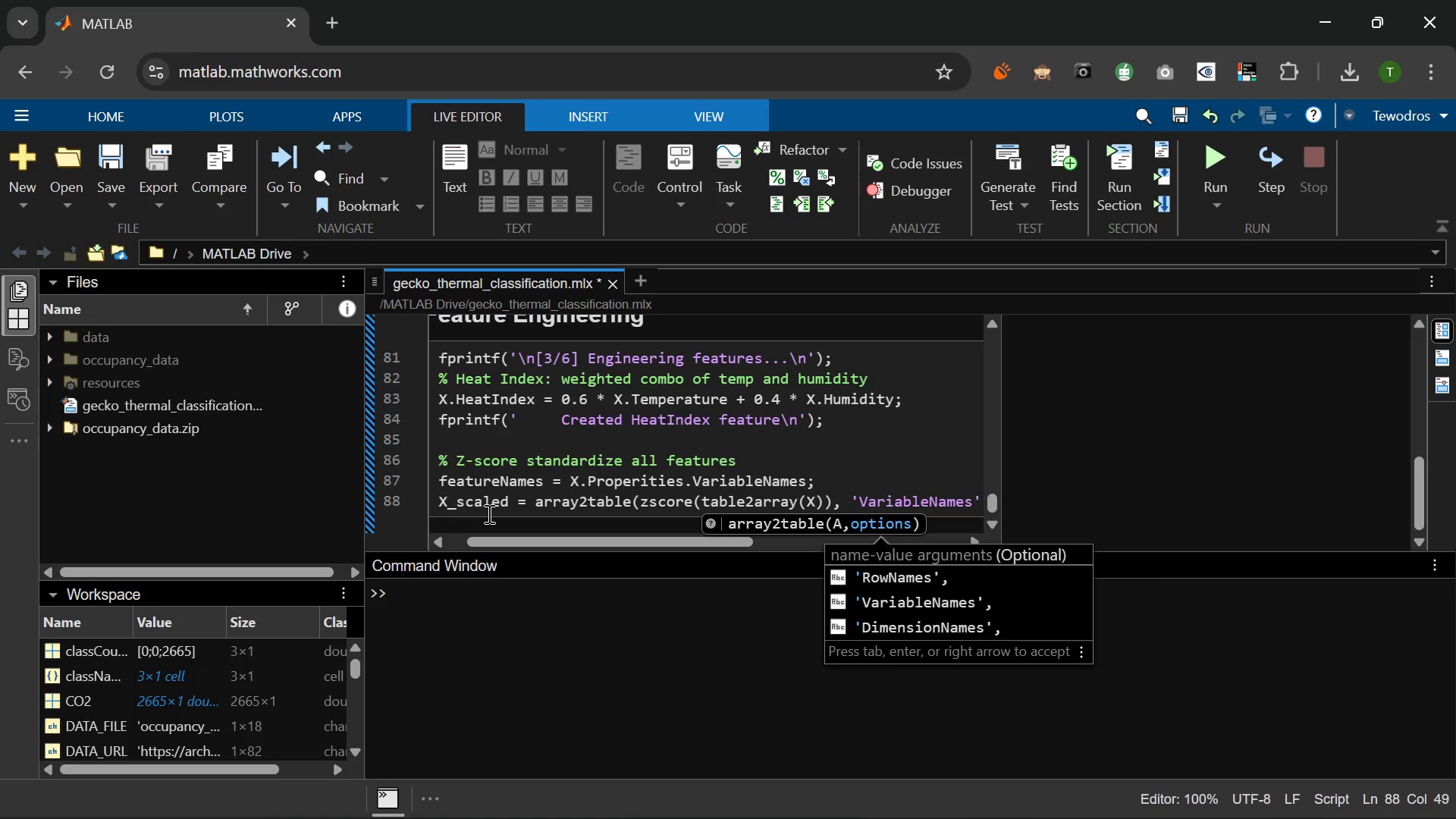 
key(ArrowRight)
 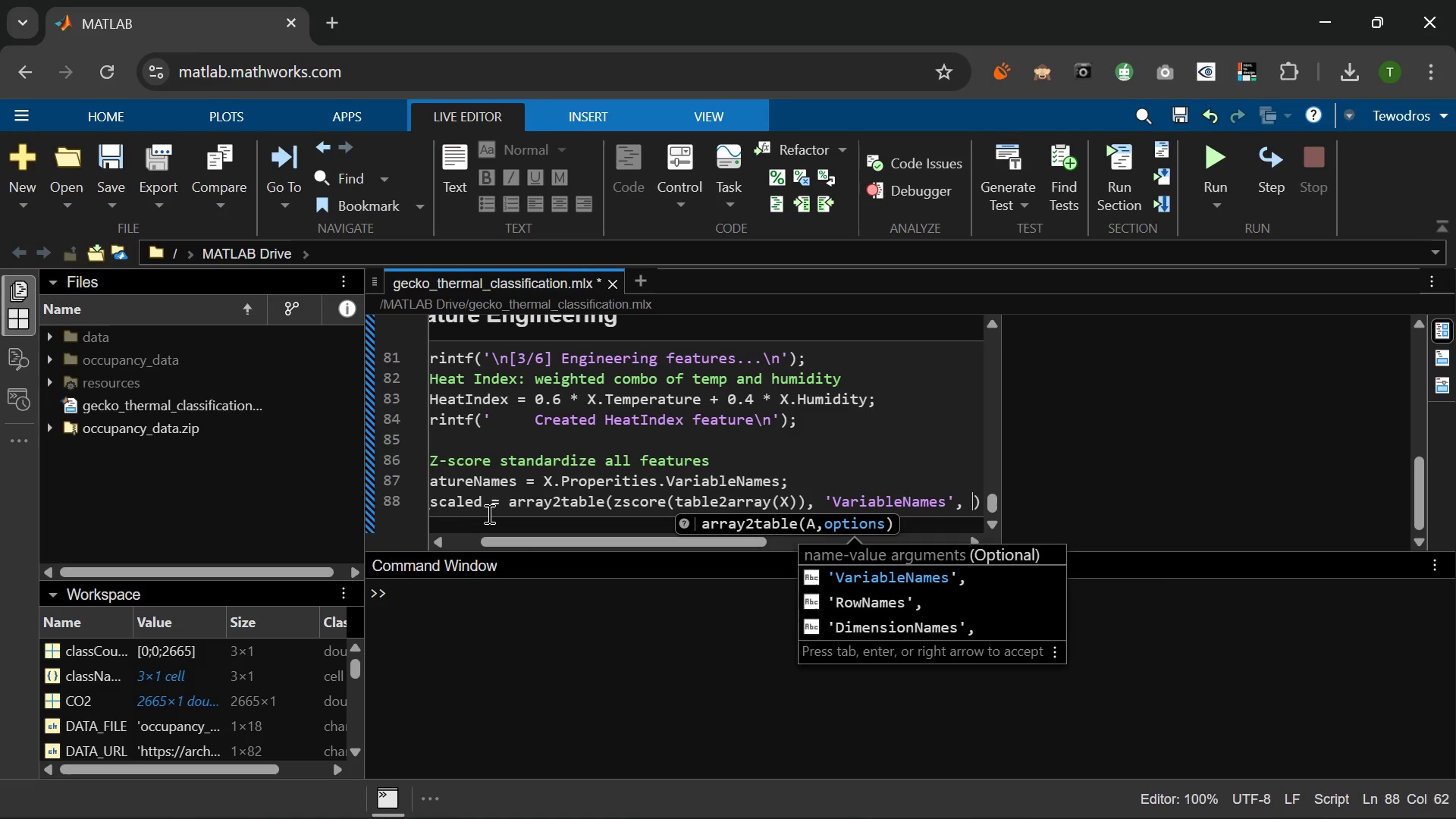 
type( featureNames)
 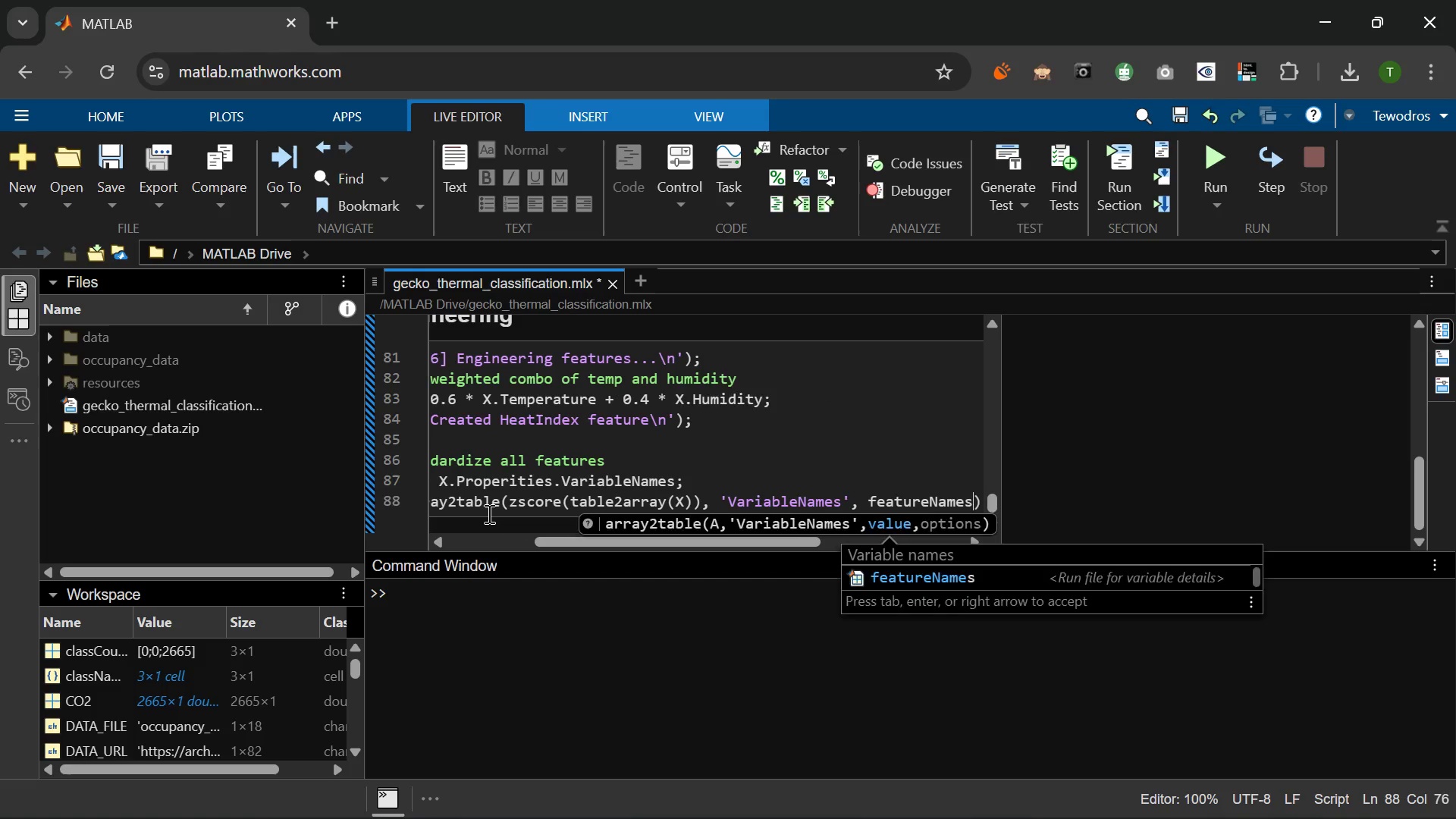 
key(ArrowRight)
 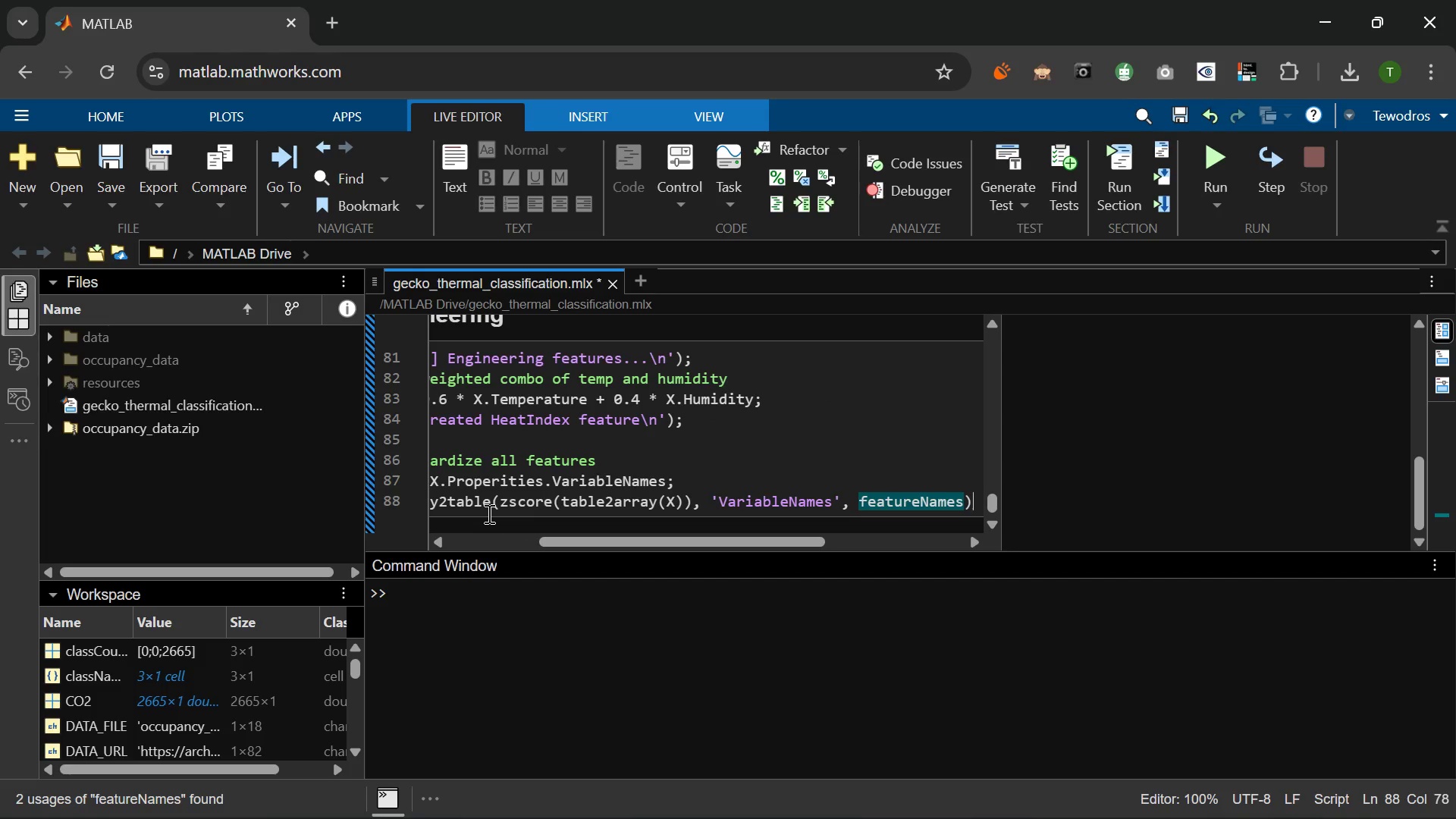 
key(Semicolon)
 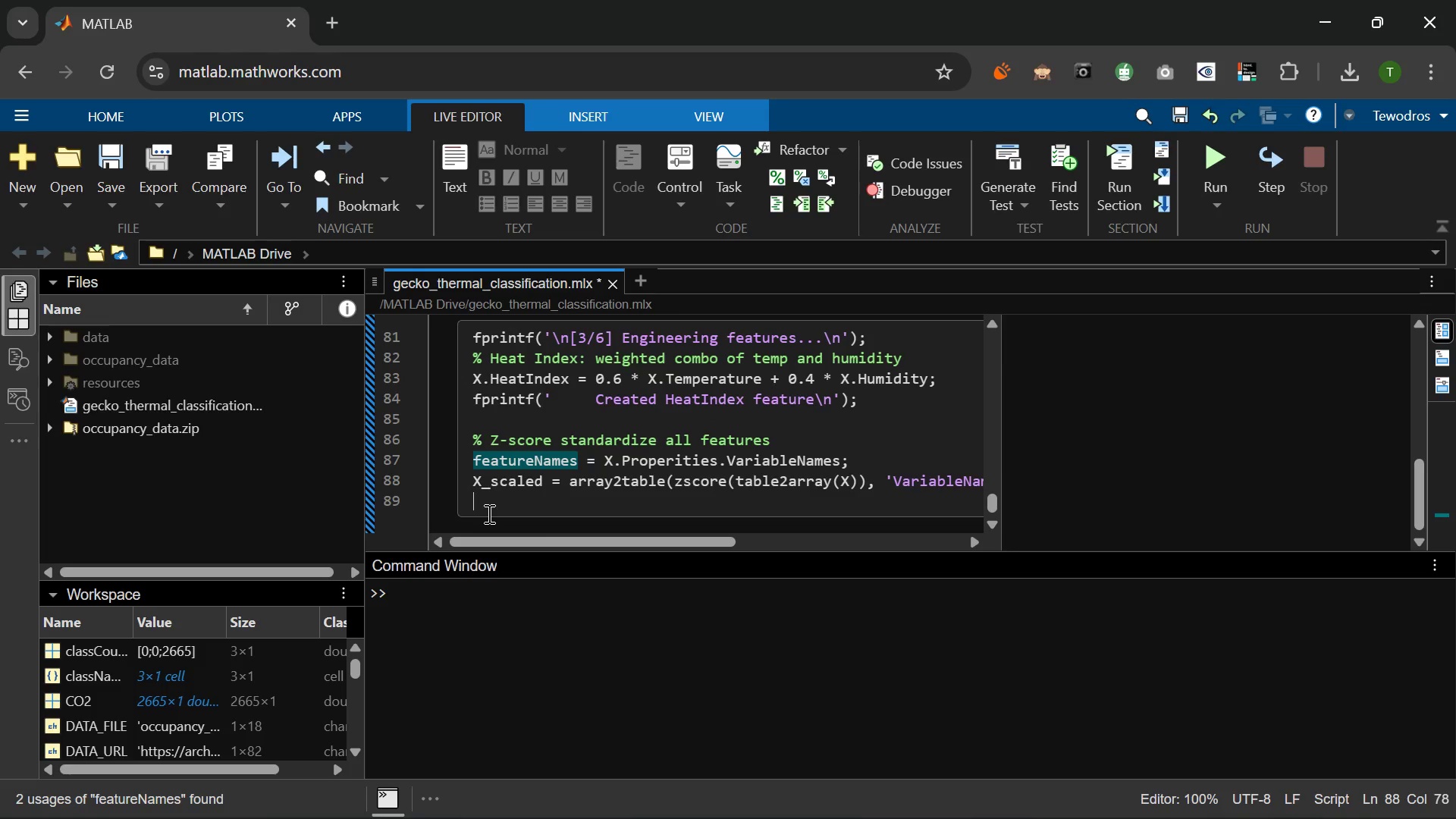 
key(Enter)
 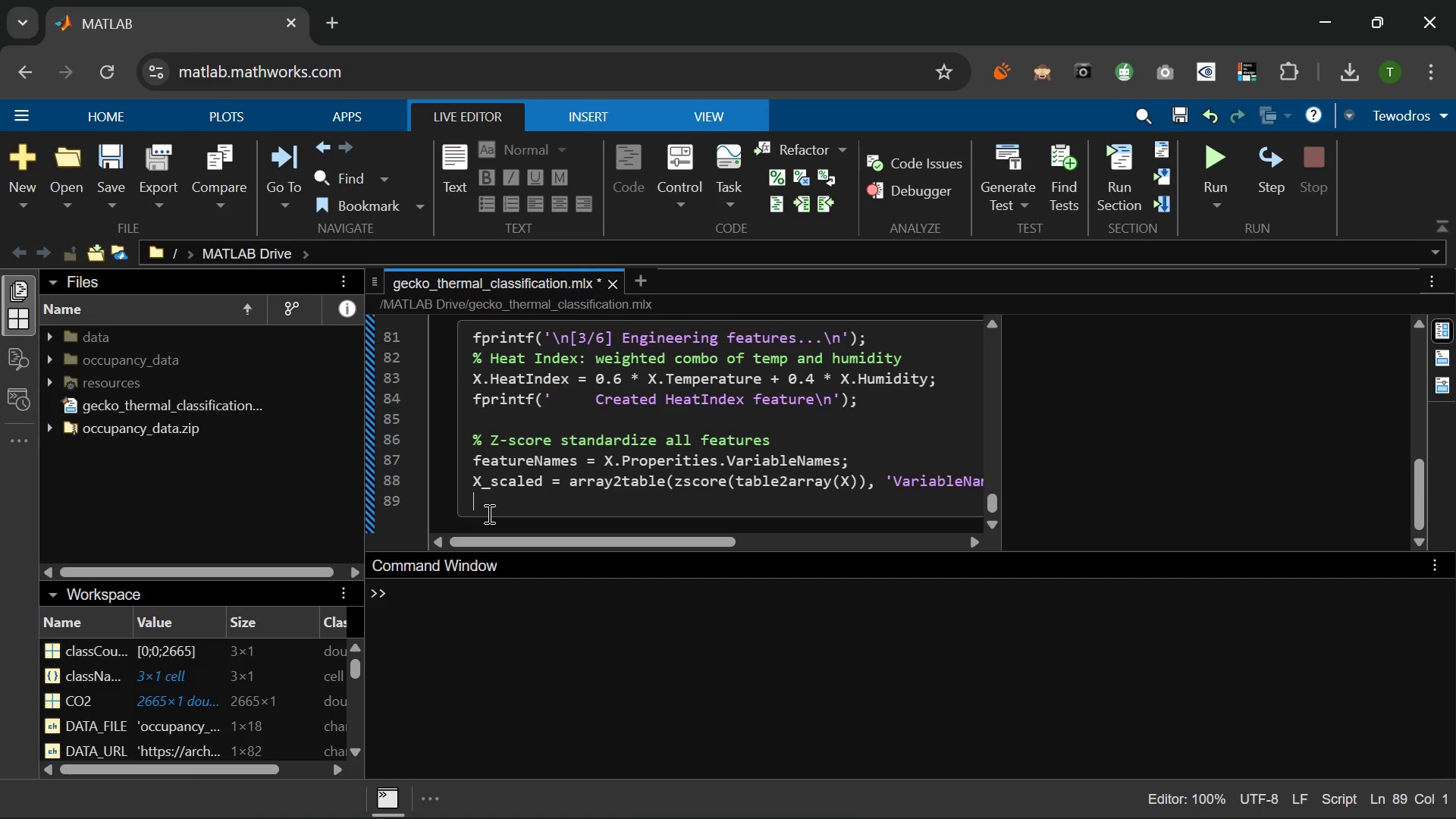 
type(fprintf('    Standardized %d feaut)
key(Backspace)
key(Backspace)
type(tures )
key(Backspace)
type(\n)
 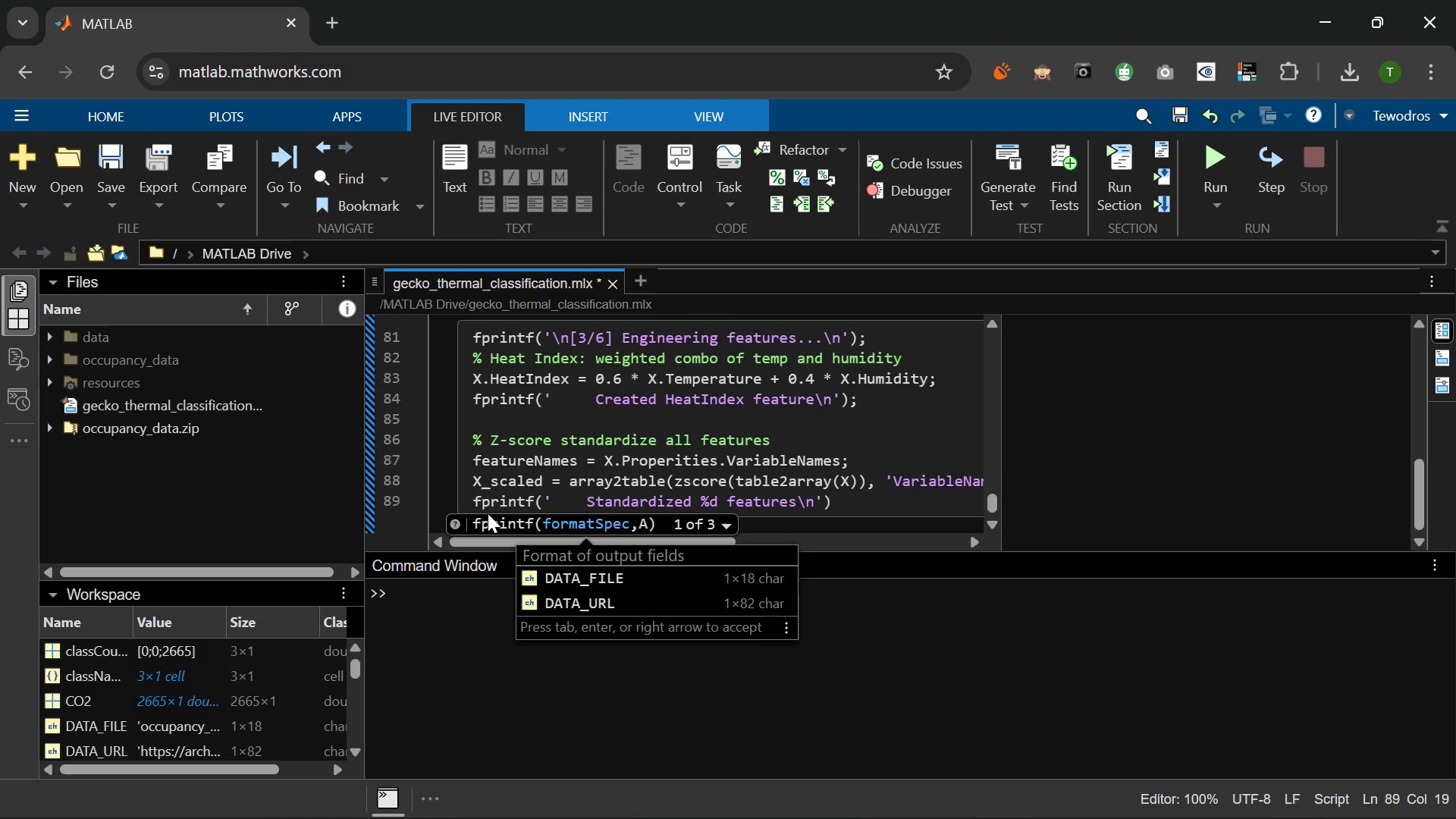 
wait(6.34)
 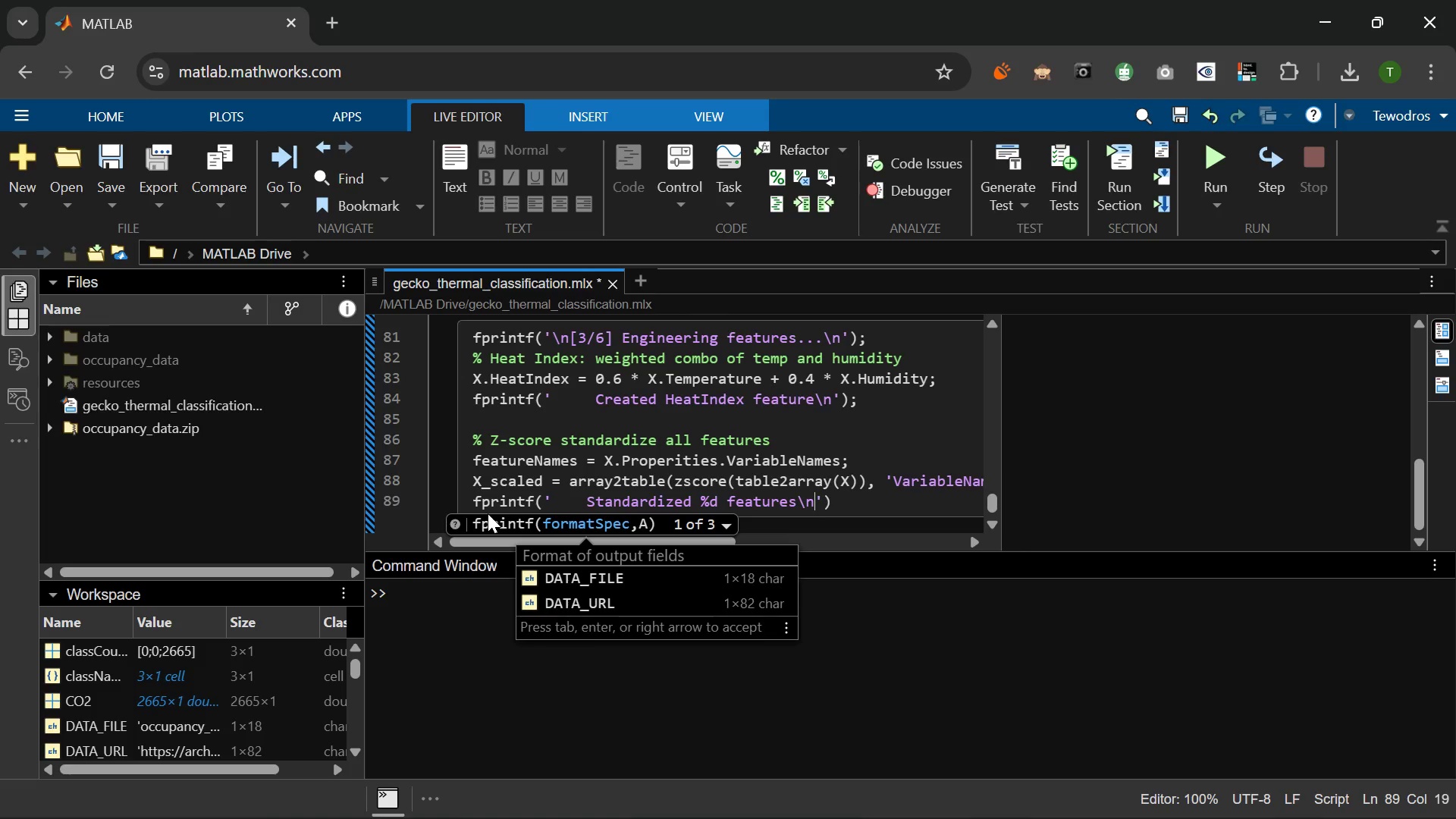 
key(ArrowRight)
 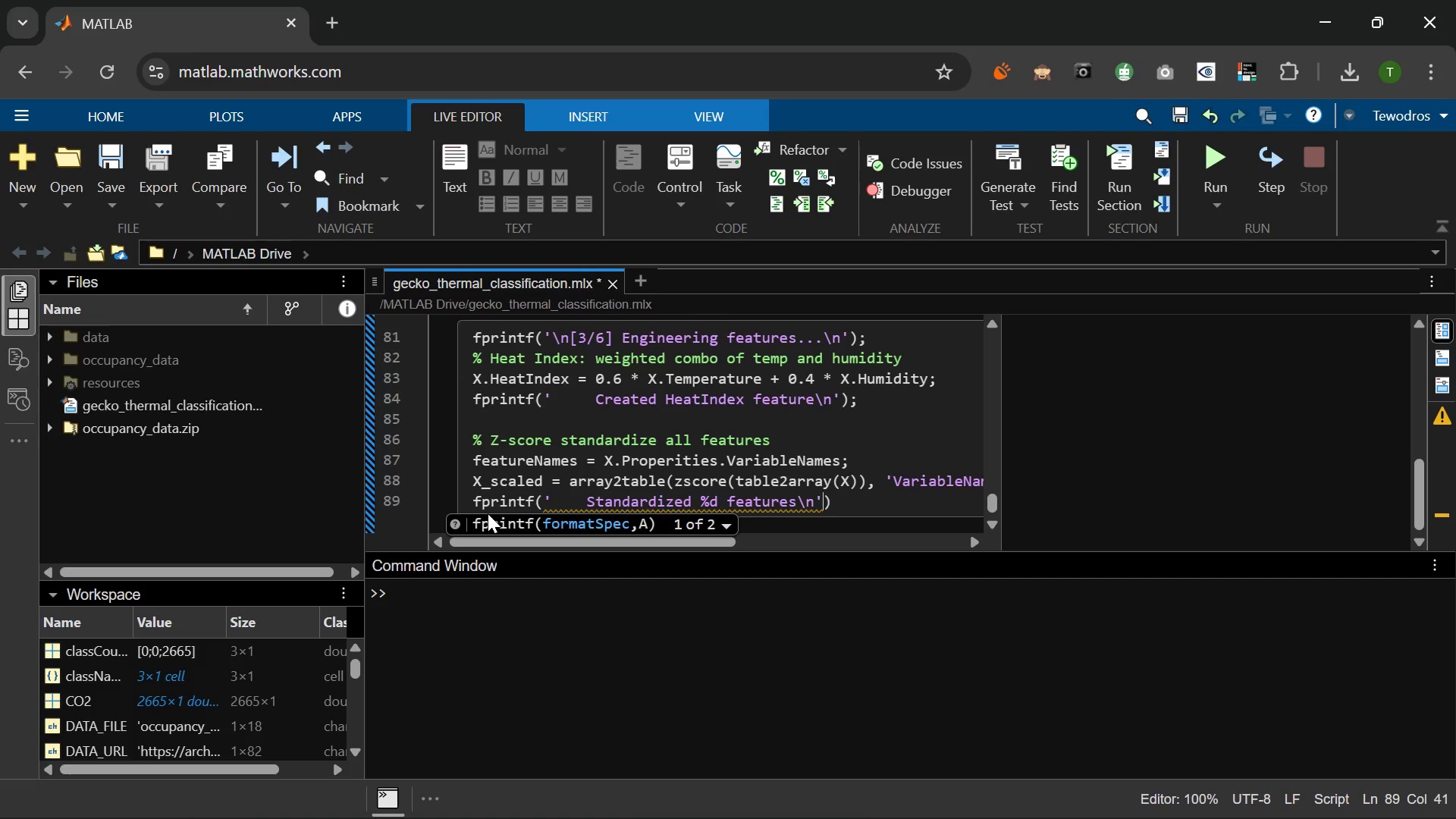 
type(, width(X_scaled)
 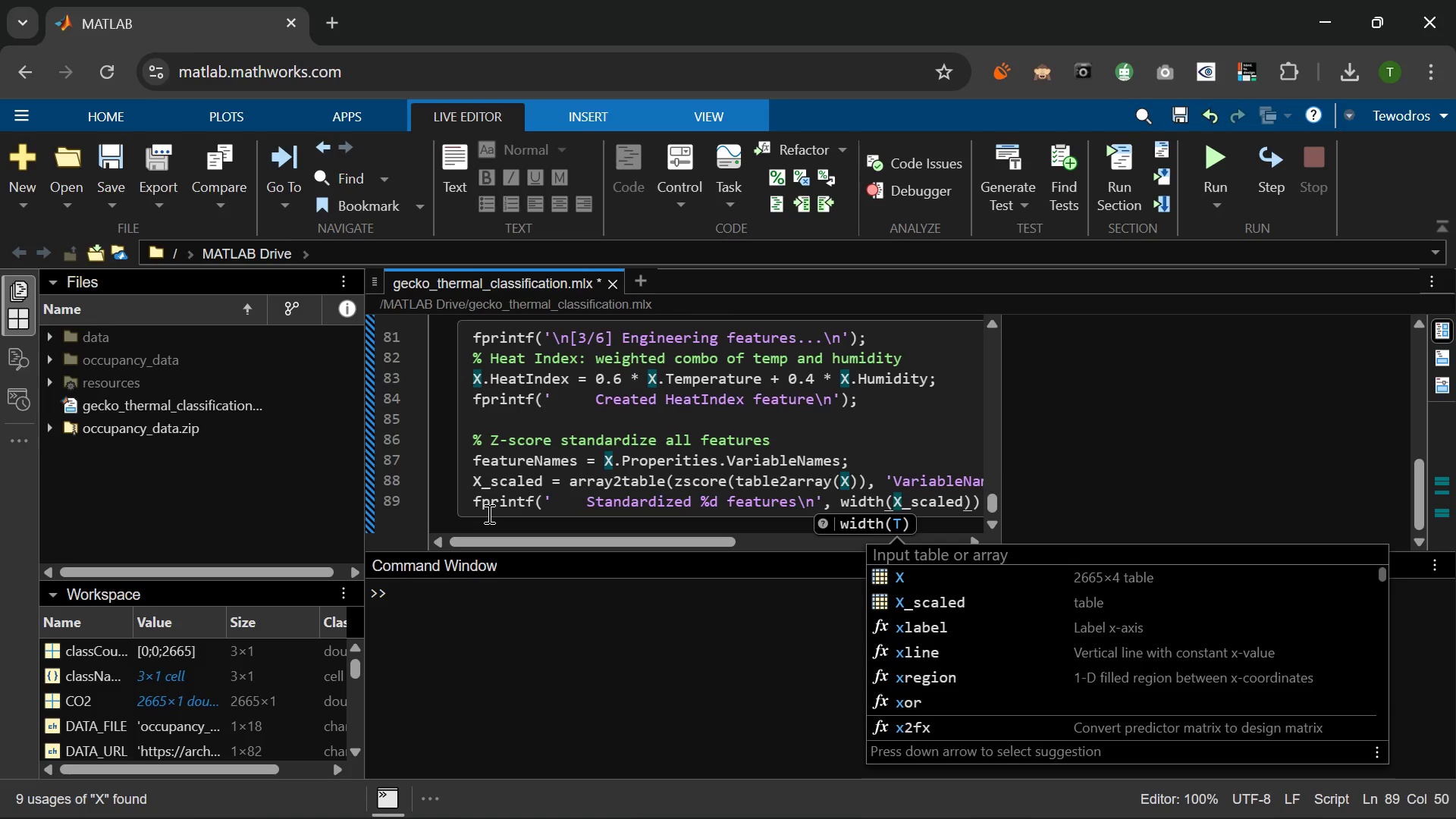 
key(ArrowRight)
 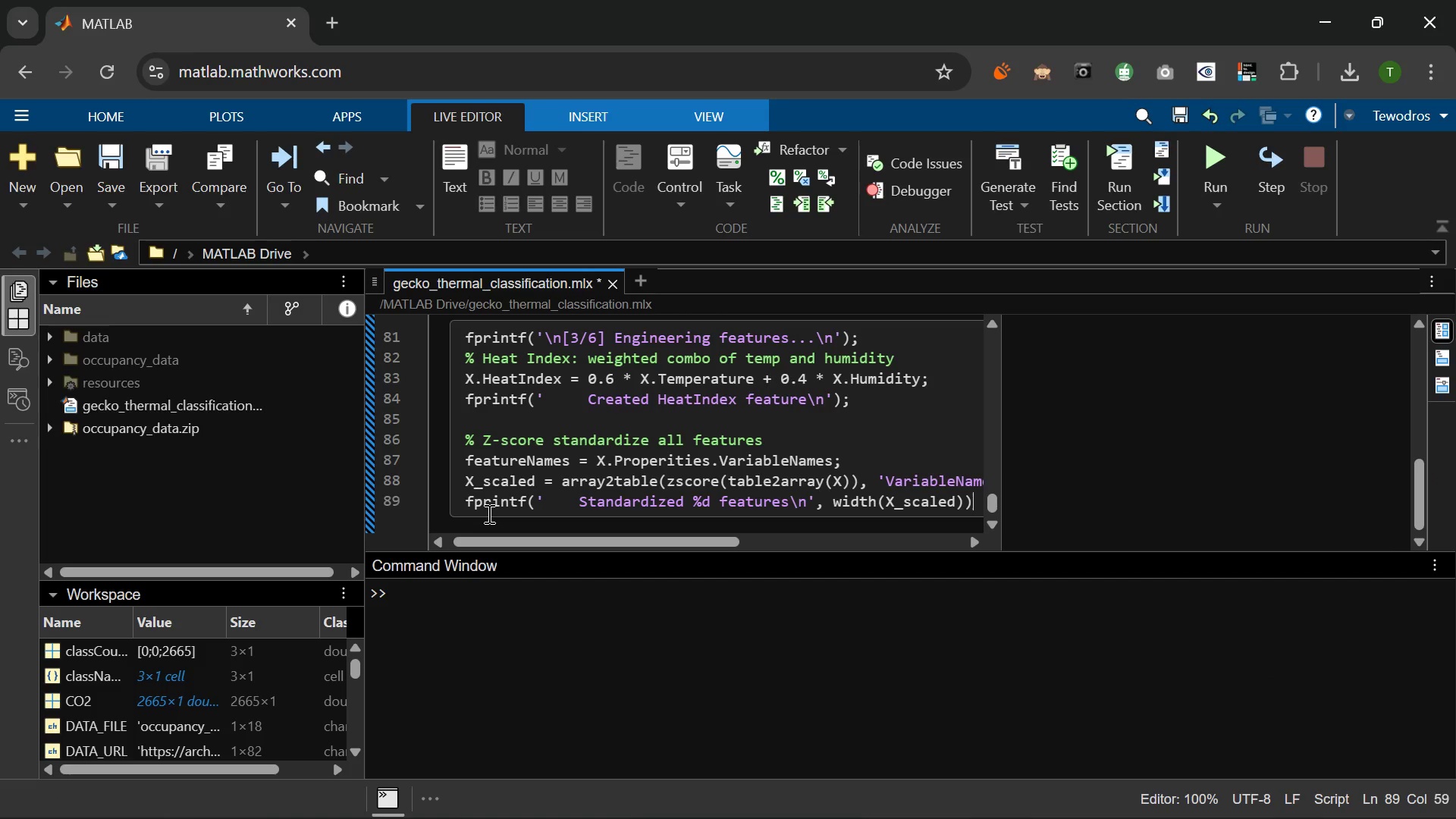 
key(ArrowRight)
 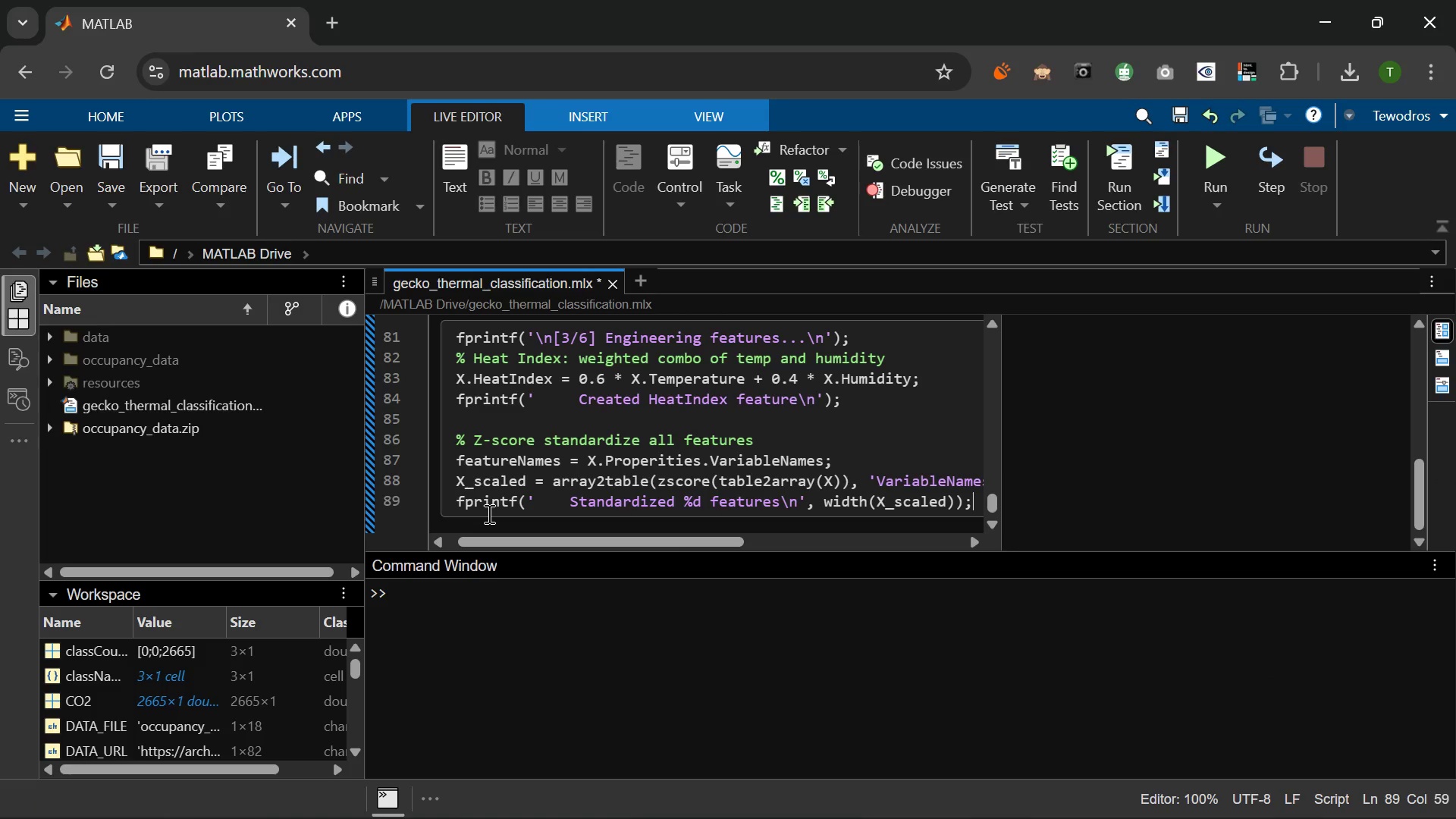 
key(Semicolon)
 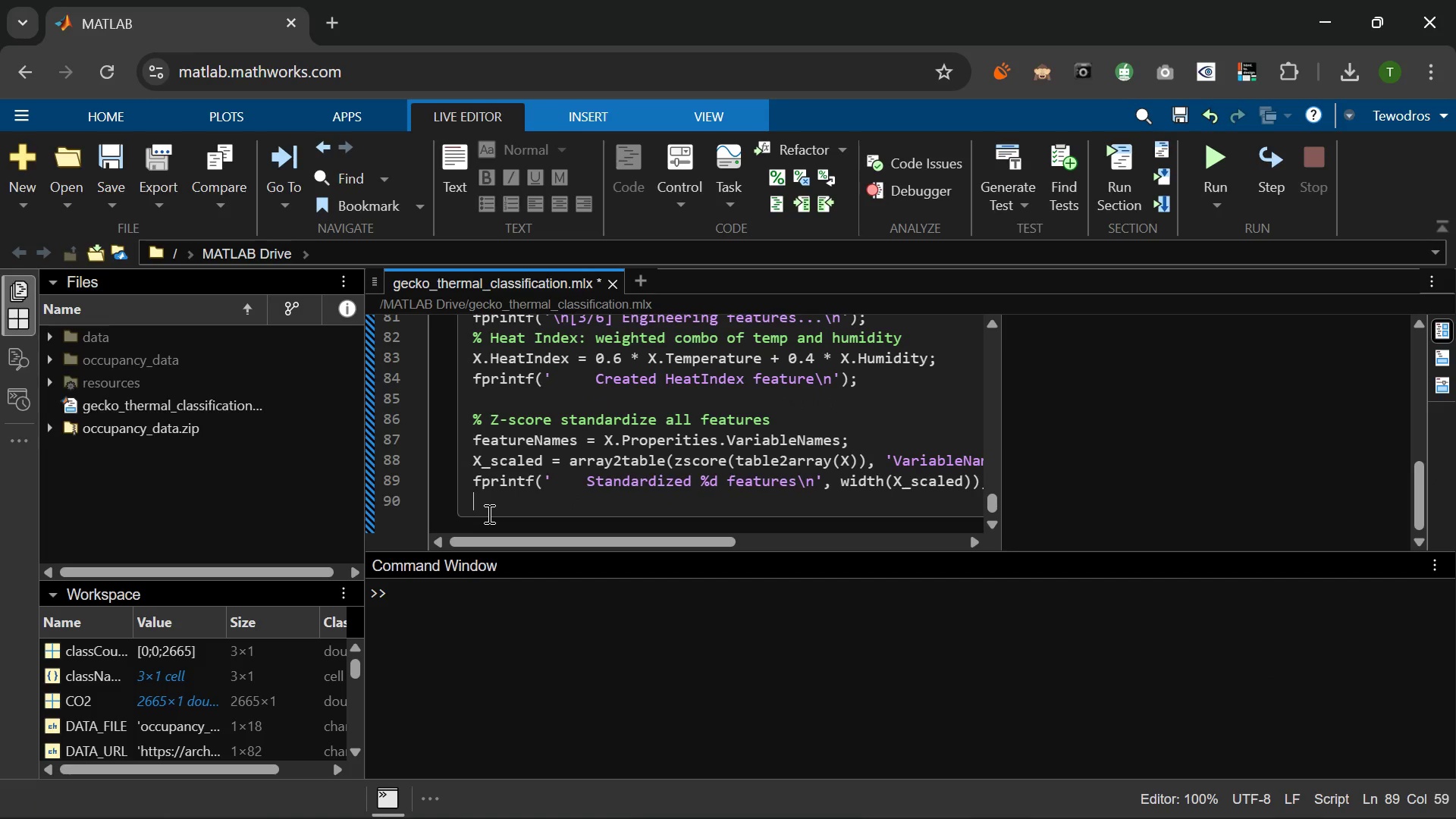 
key(Enter)
 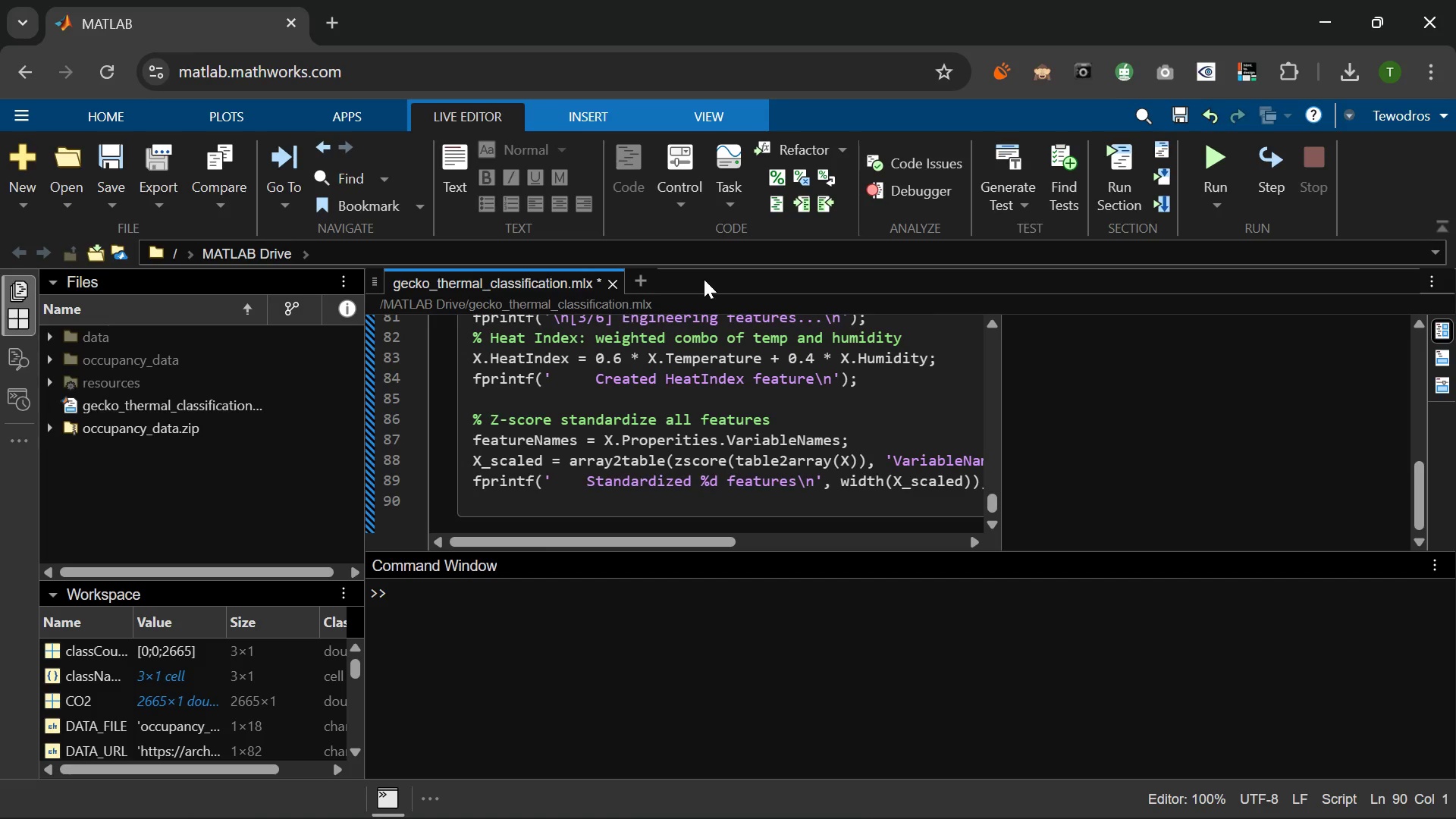 
wait(7.58)
 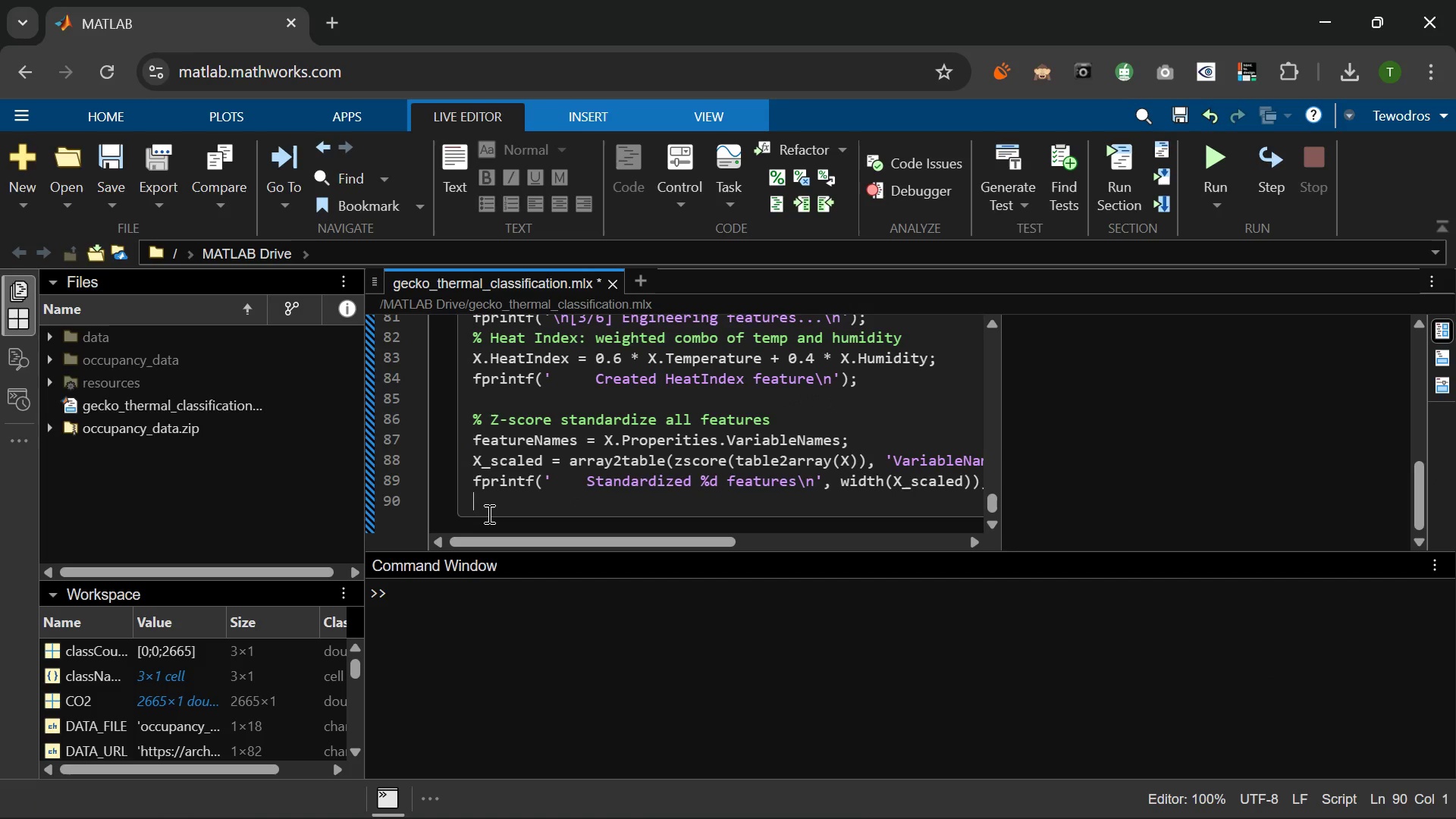 
left_click([1213, 151])
 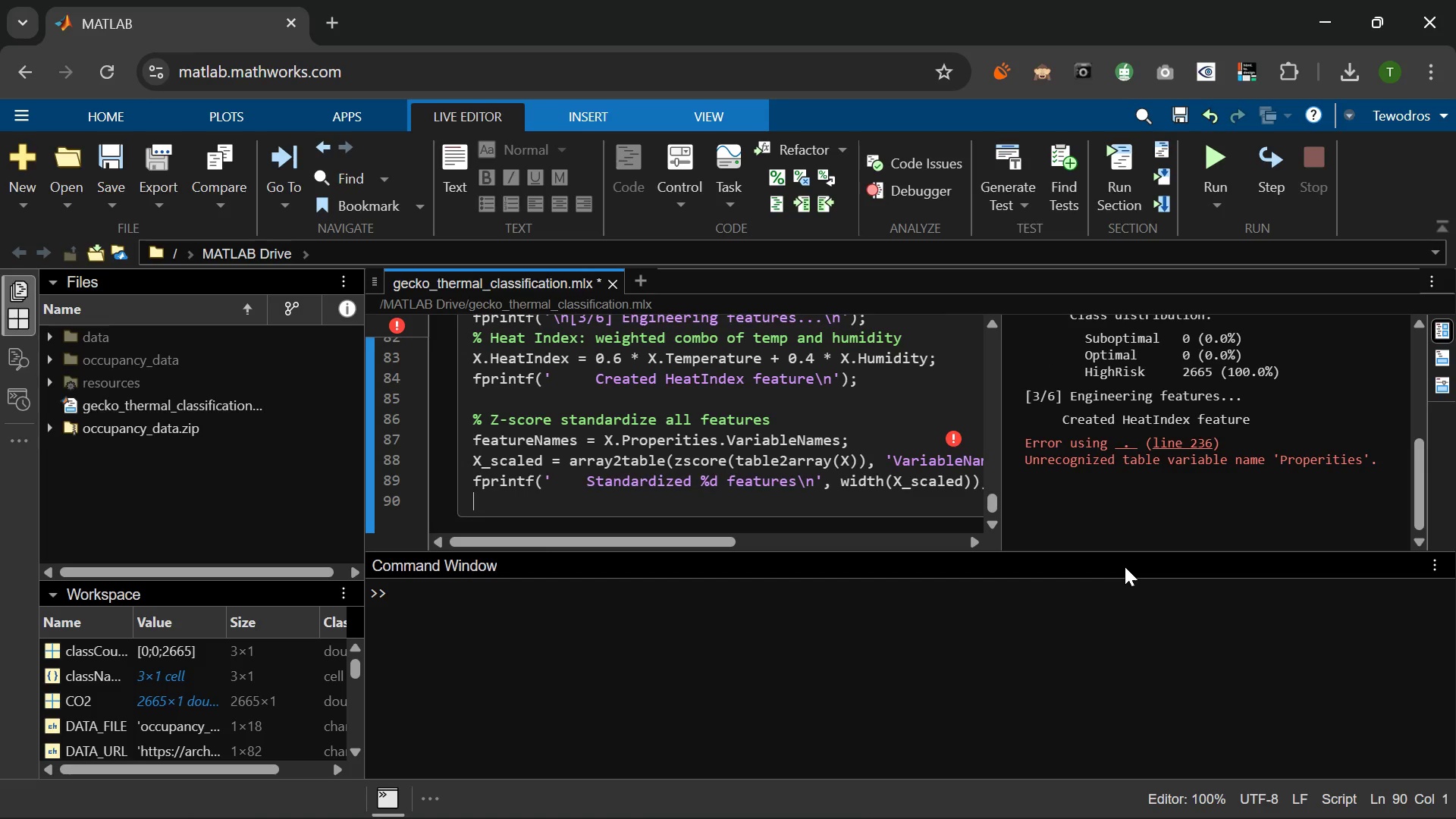 
wait(10.42)
 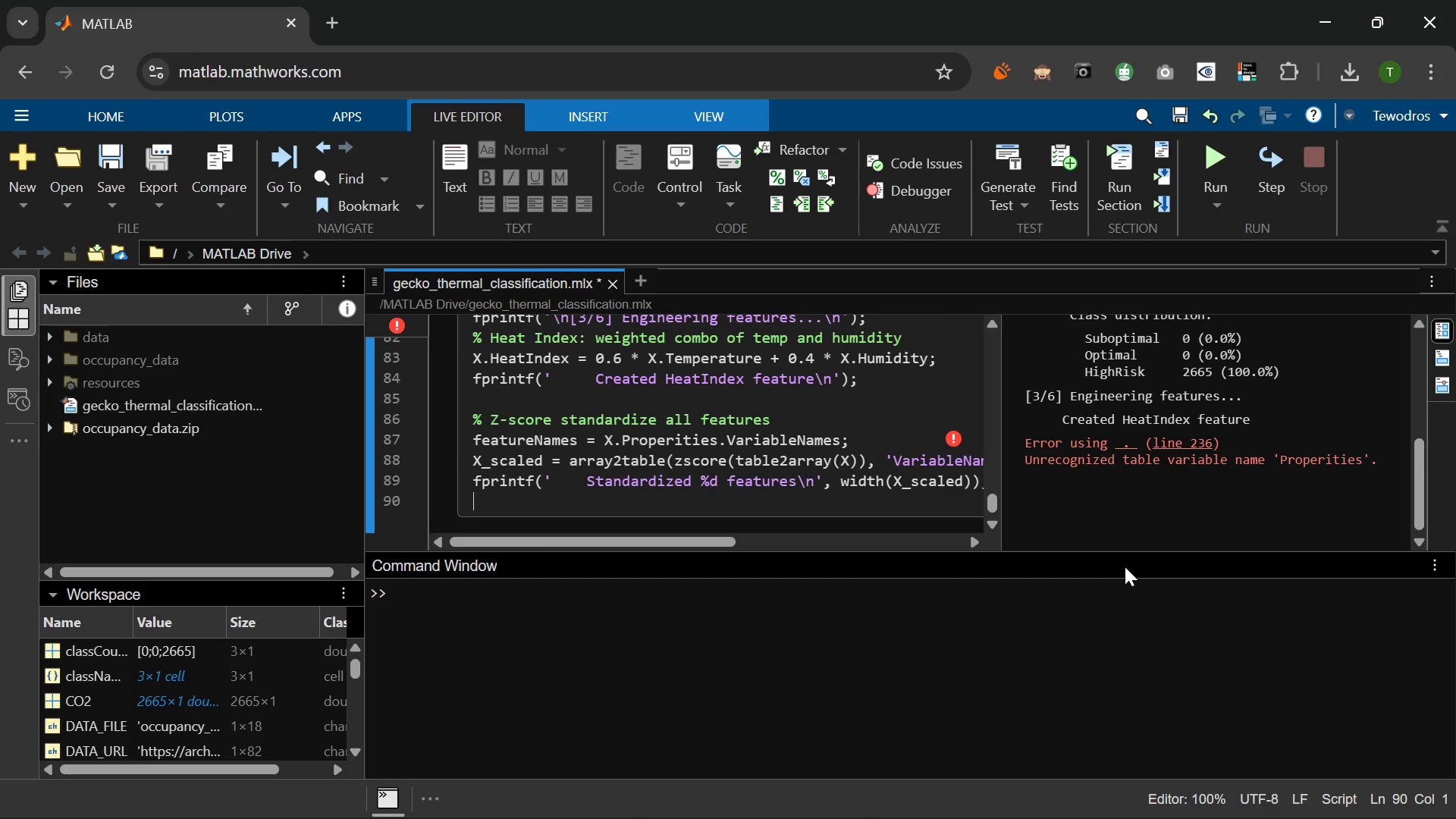 
left_click([679, 437])
 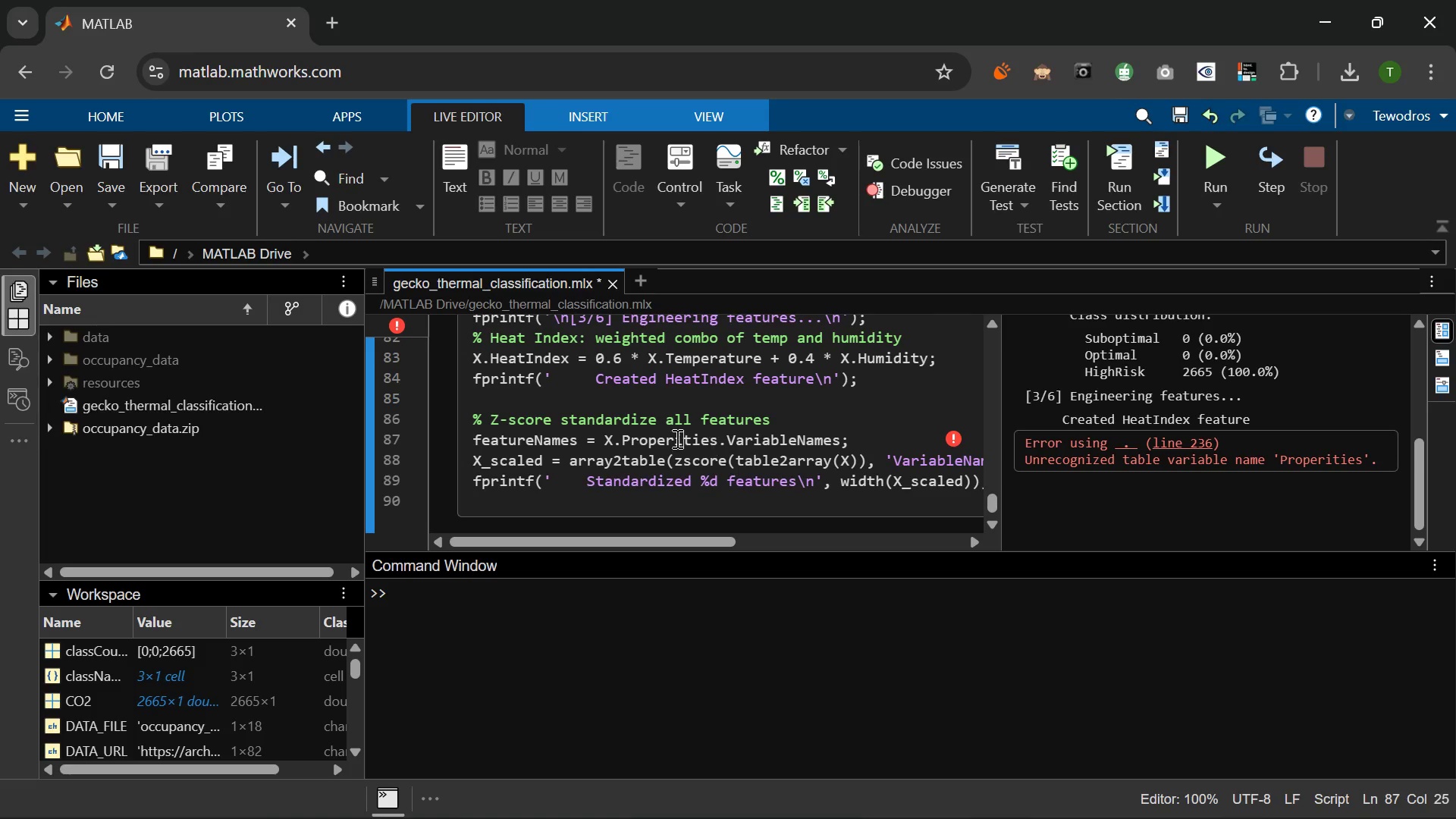 
wait(6.75)
 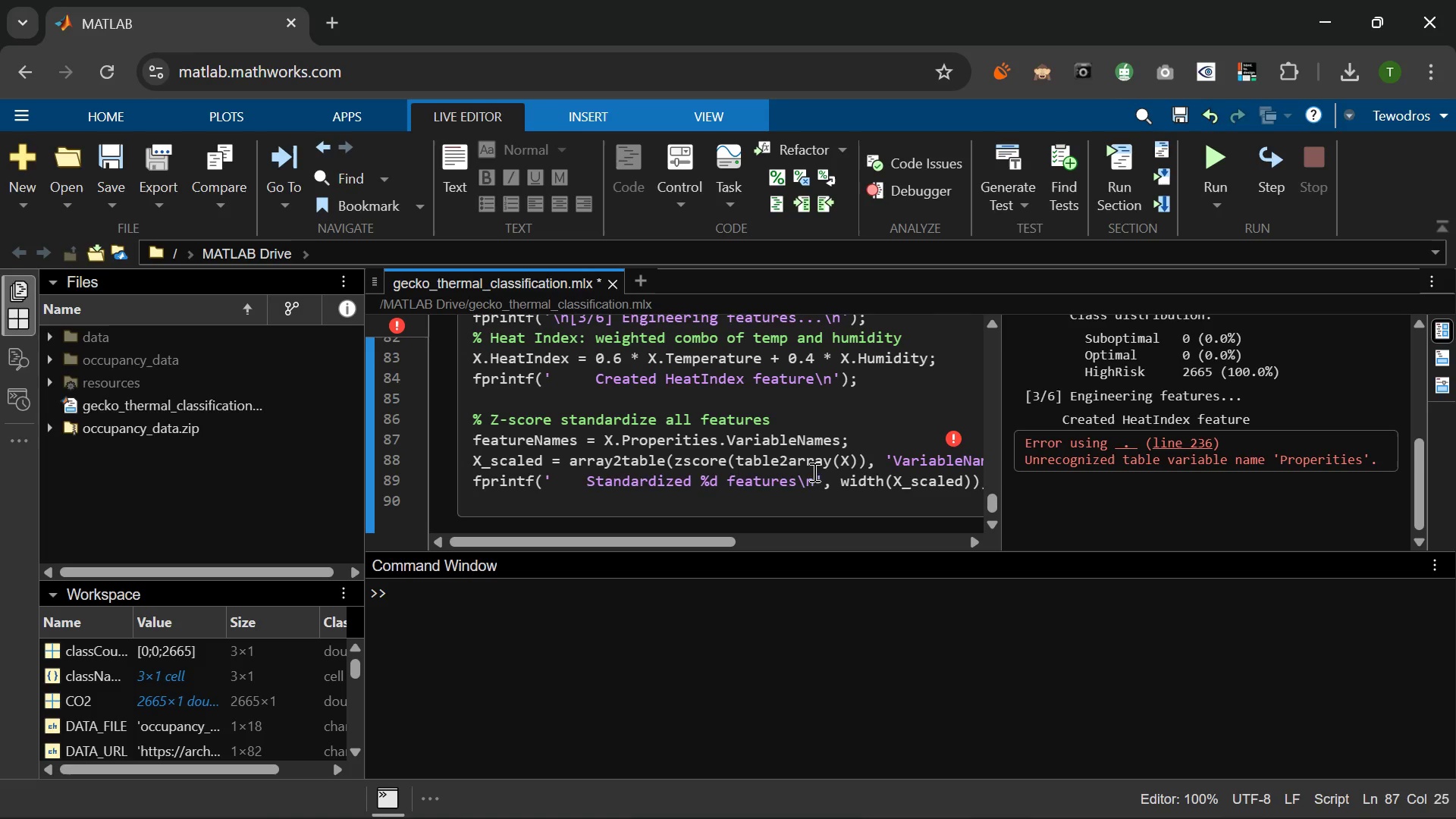 
key(Backspace)
 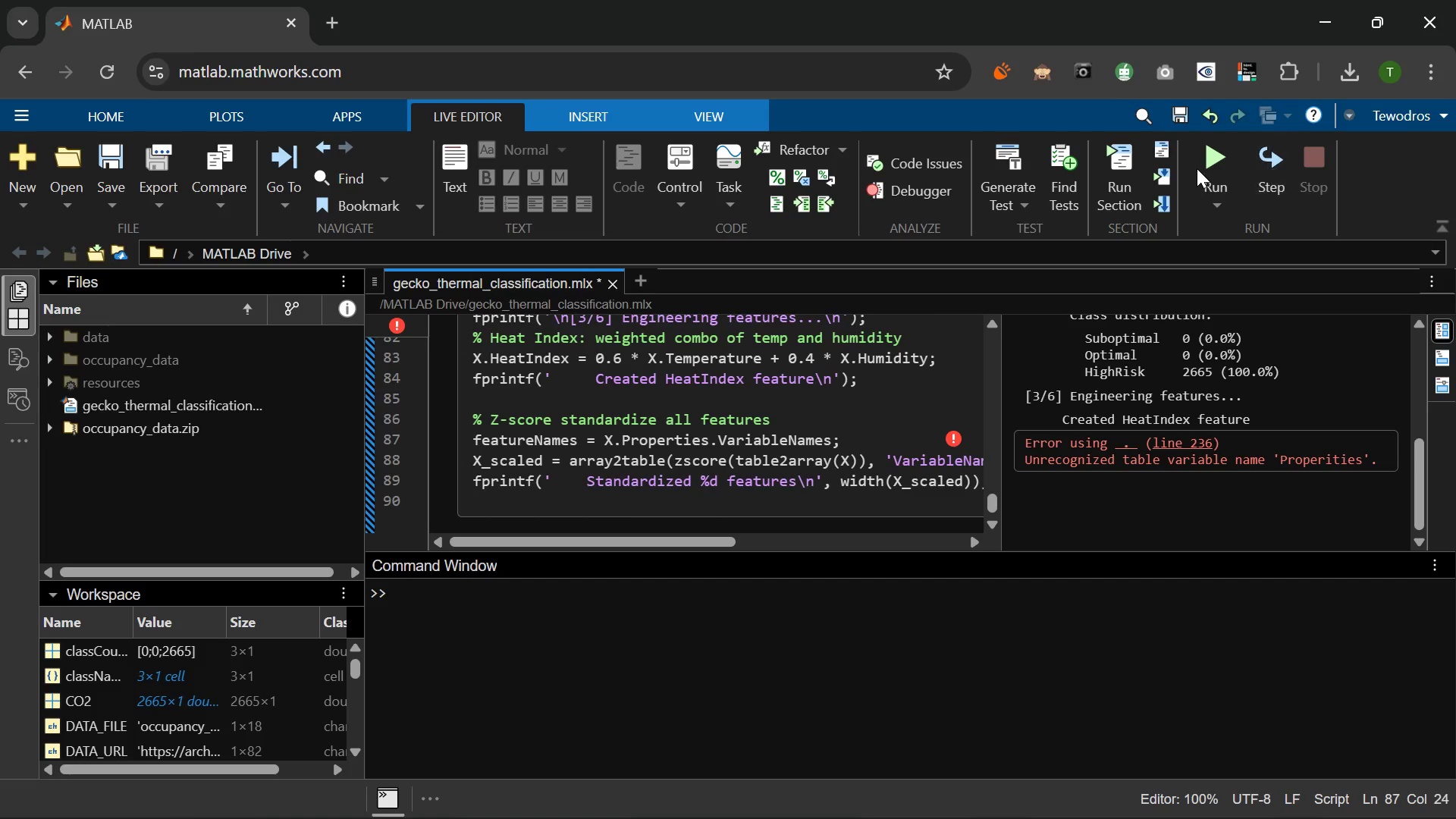 
left_click([1205, 158])
 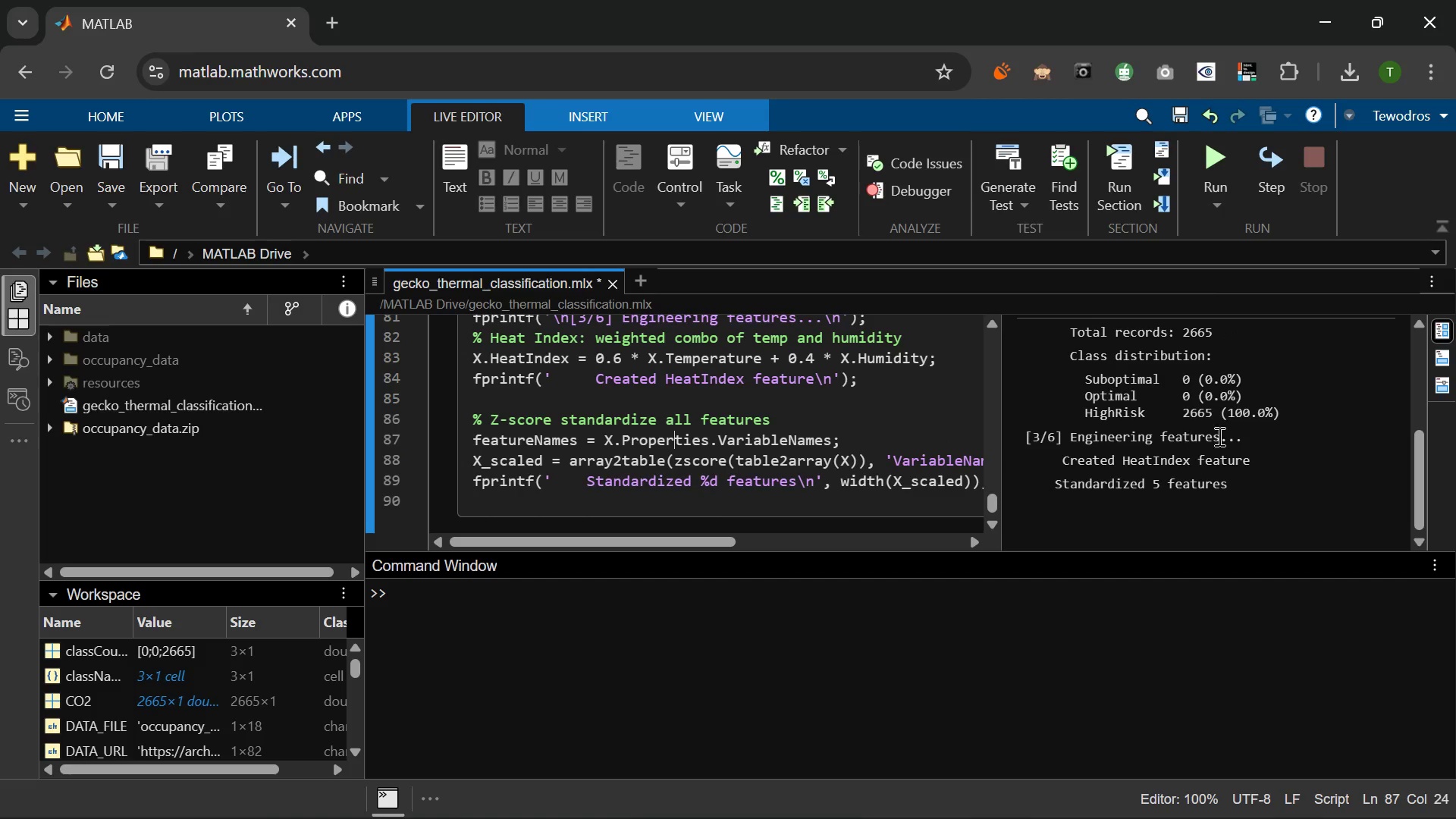 
wait(5.14)
 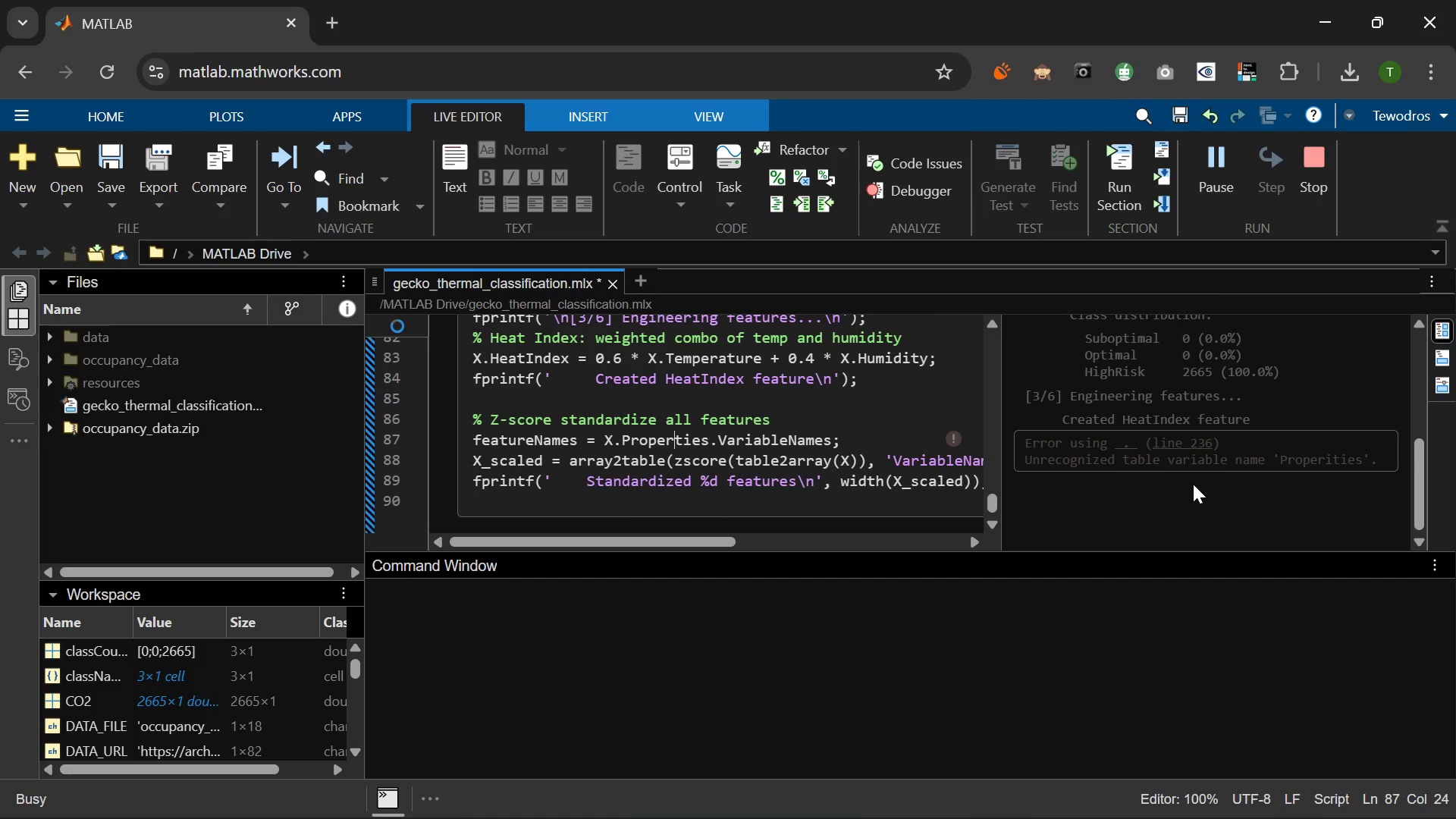 
scroll: coordinate [610, 488], scroll_direction: down, amount: 2.0
 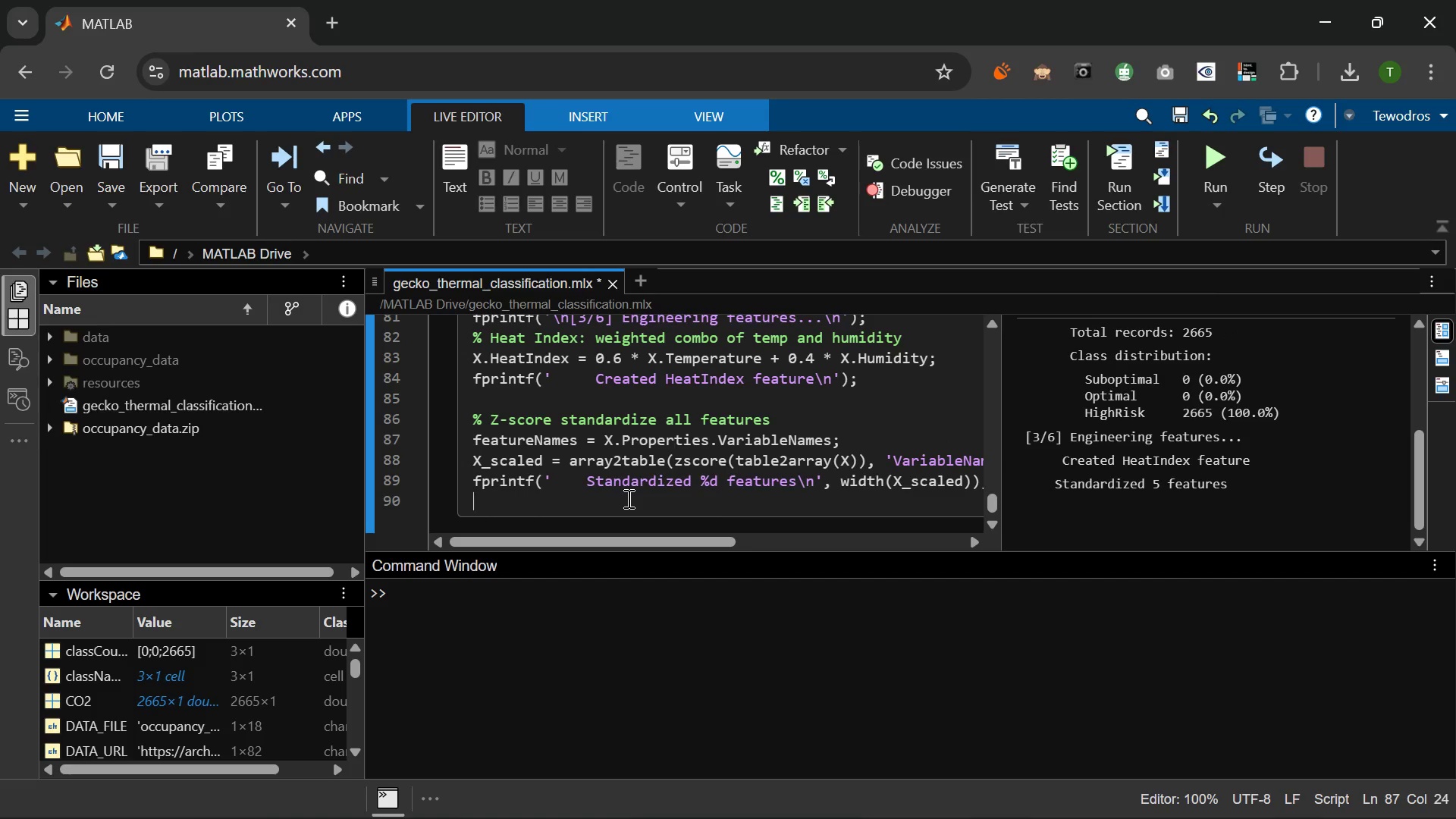 
left_click([627, 498])
 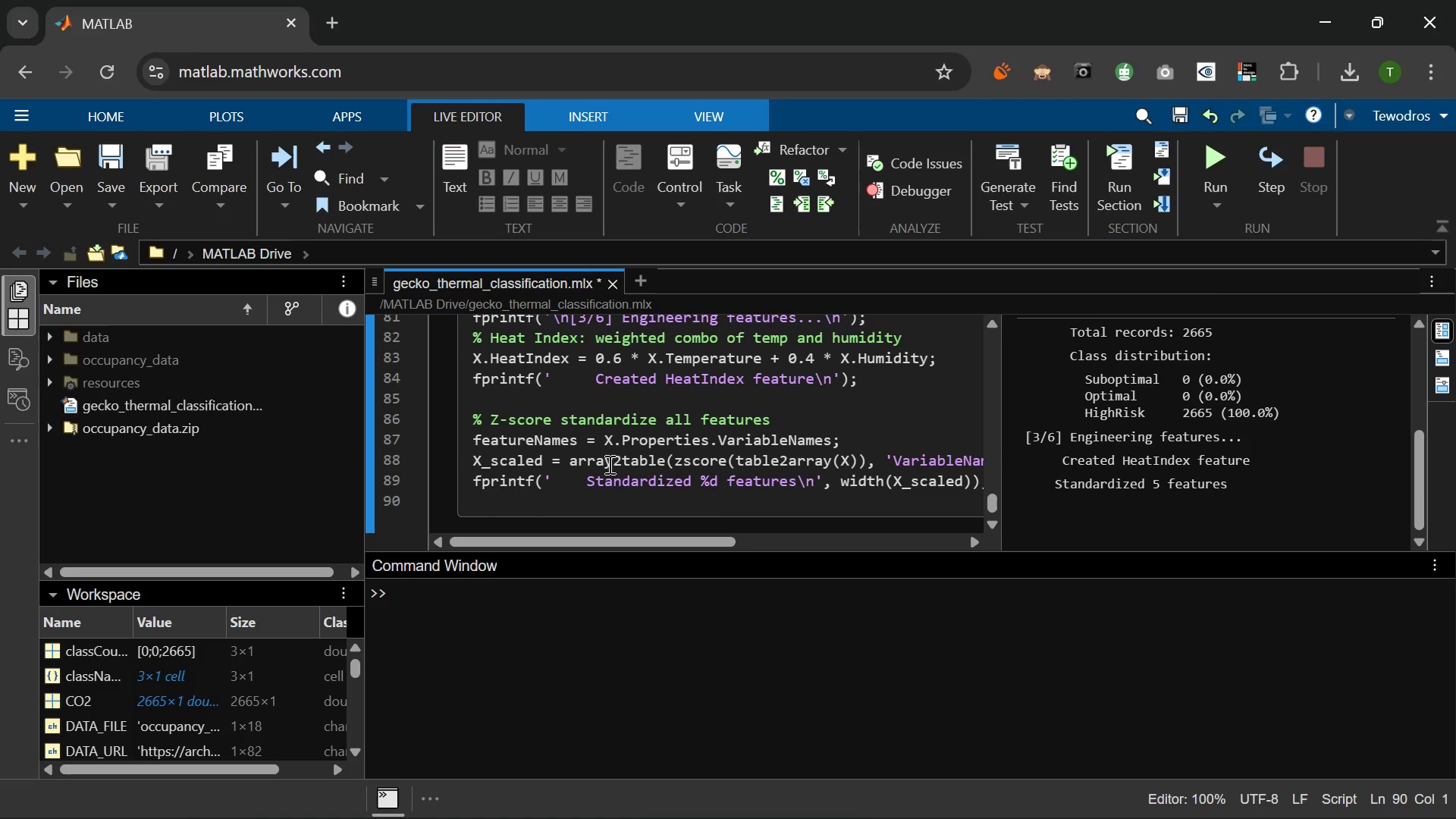 
key(Enter)
 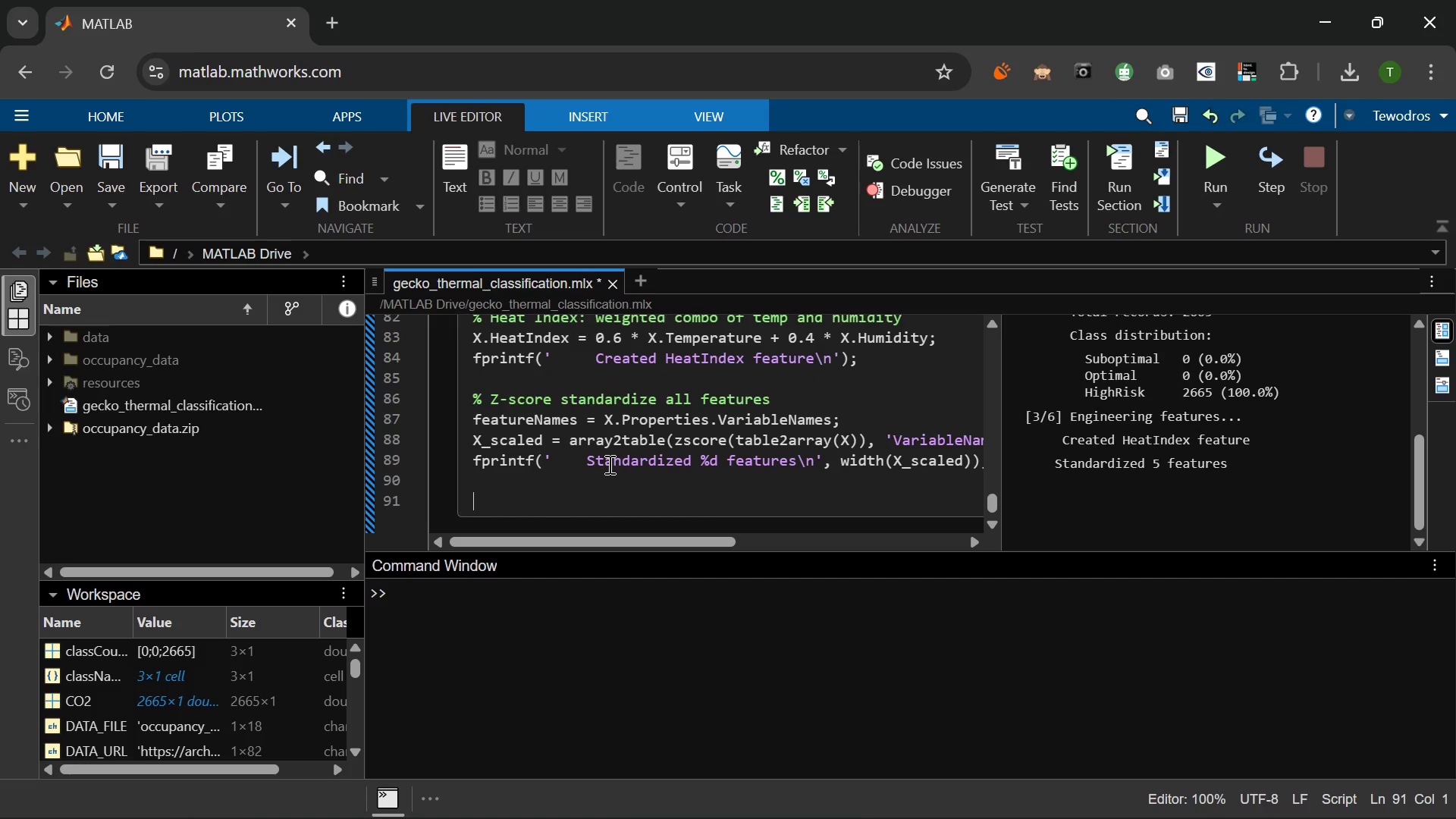 
type(%% Exploratory DAta)
key(Backspace)
key(Backspace)
key(Backspace)
type(ata Analysis)
 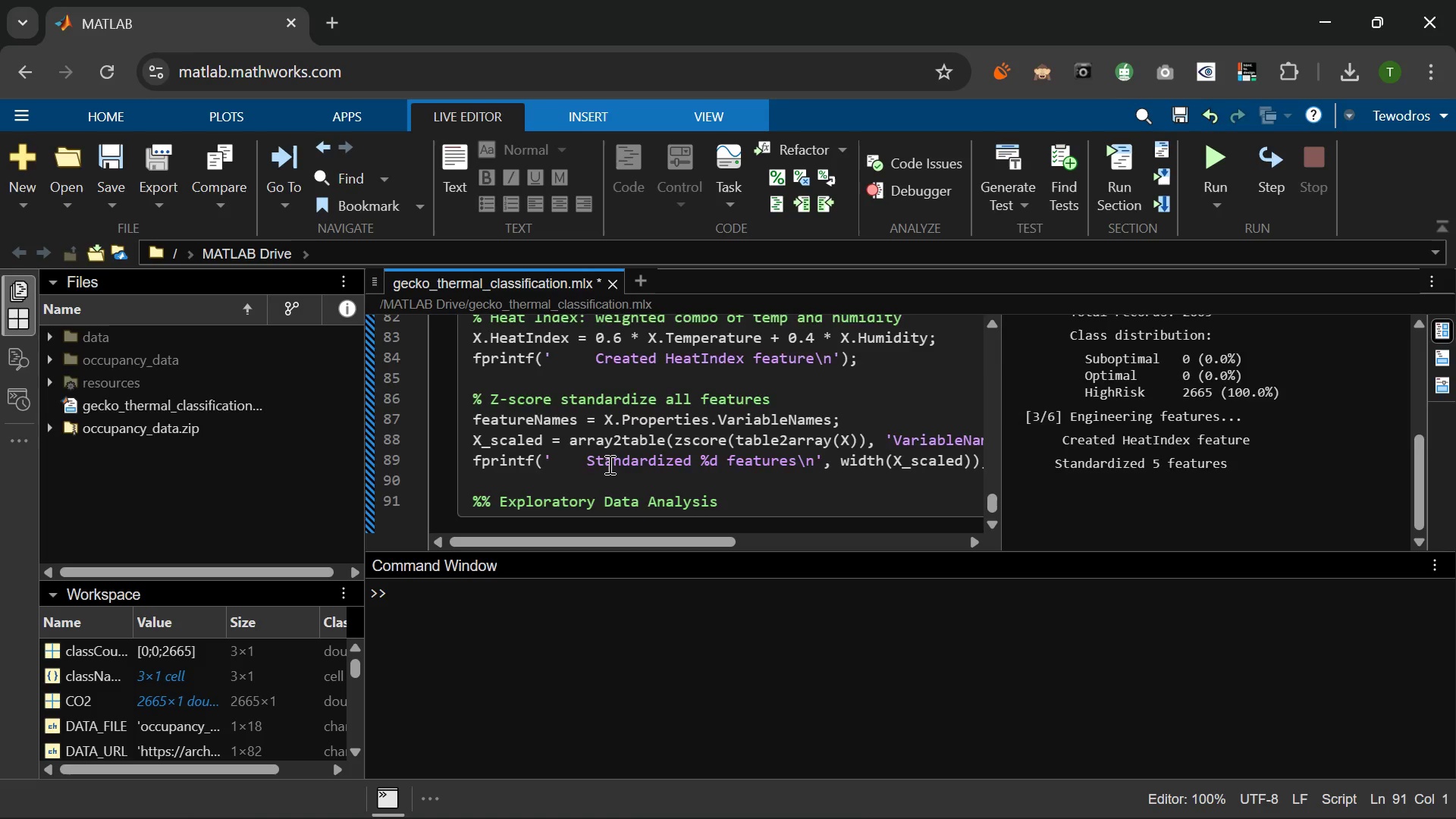 
key(Enter)
 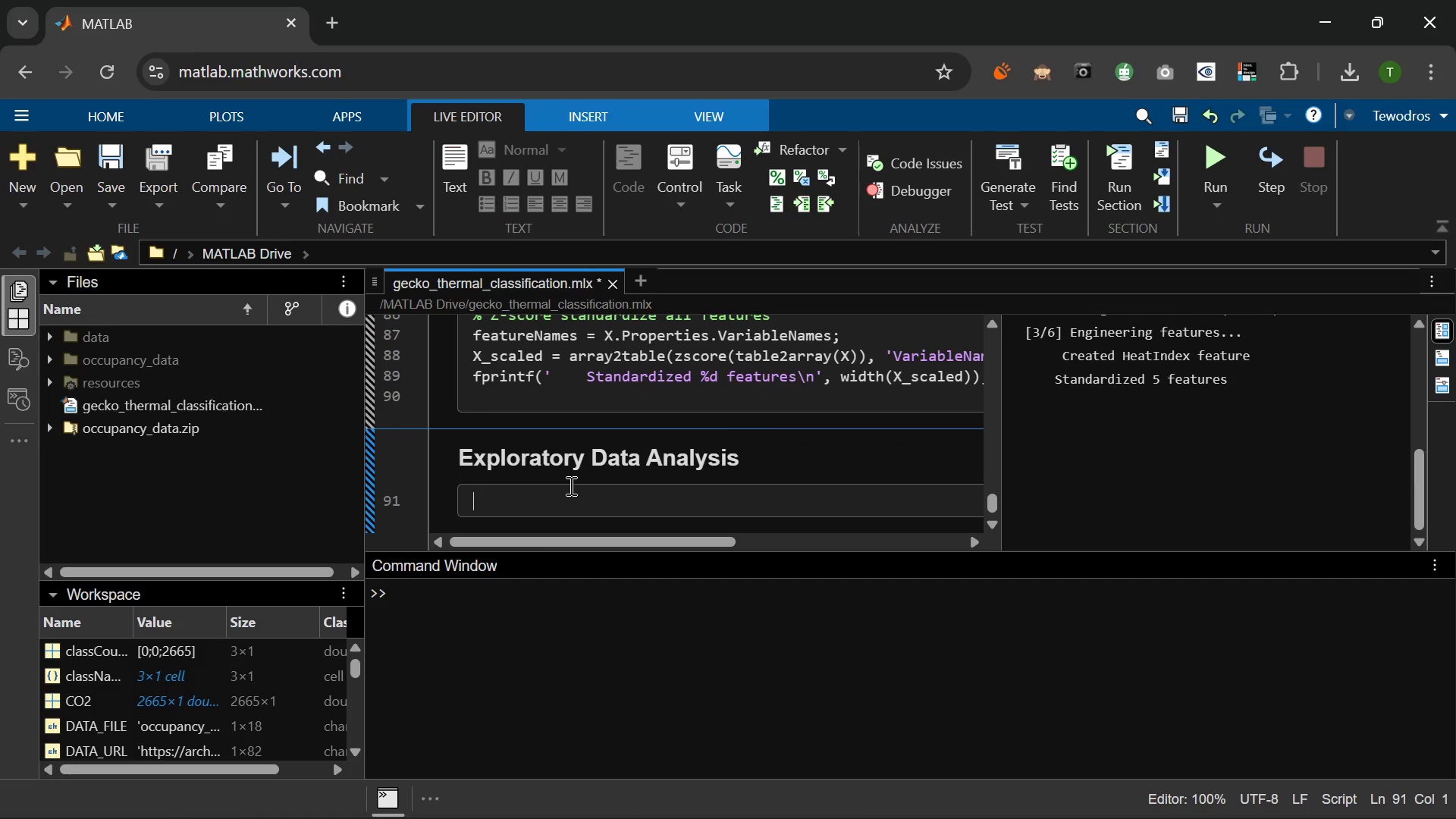 
type(fprintf('\n[4/6] Performing exploratory)
 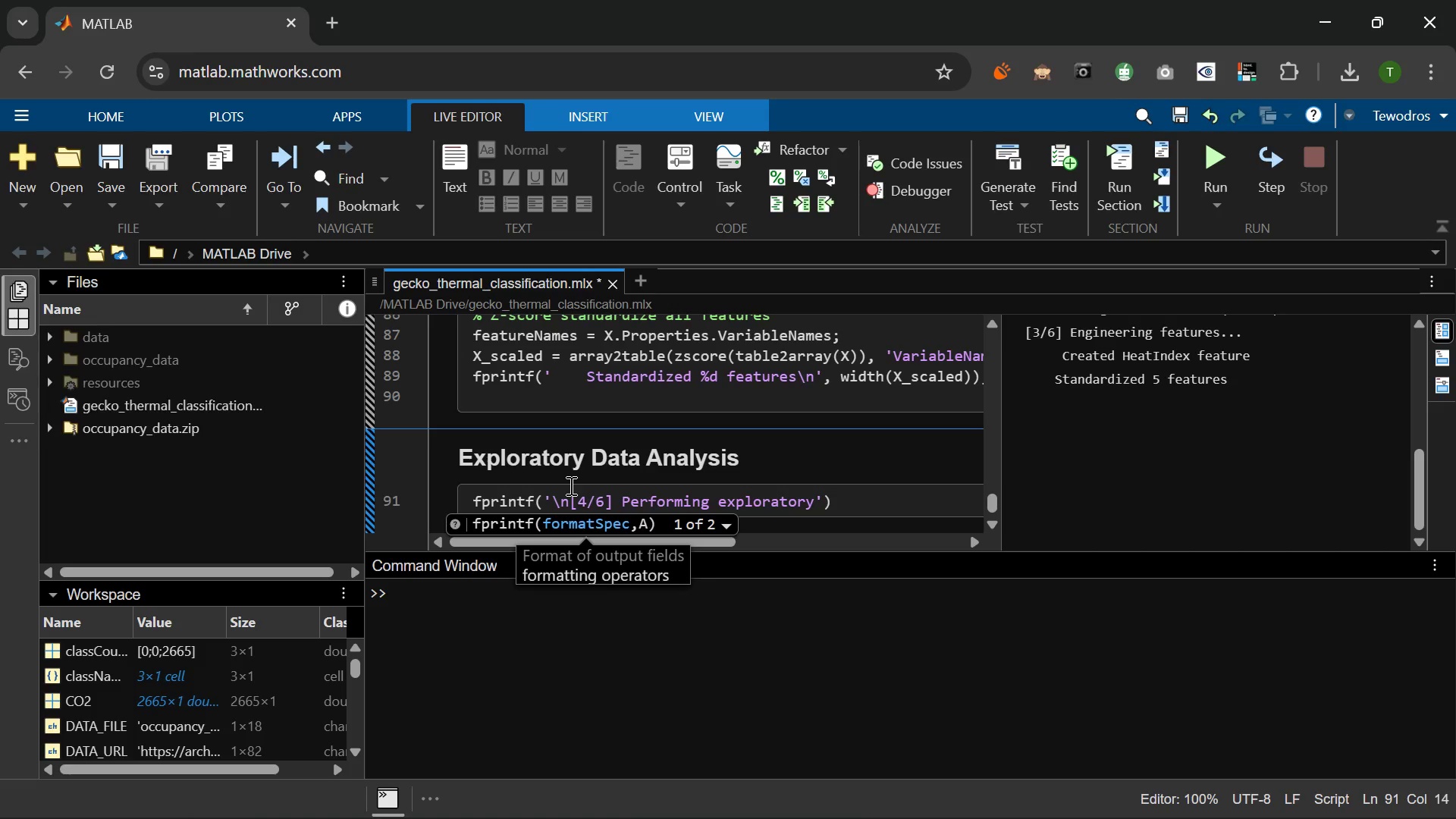 
type( data analysis...\n)
 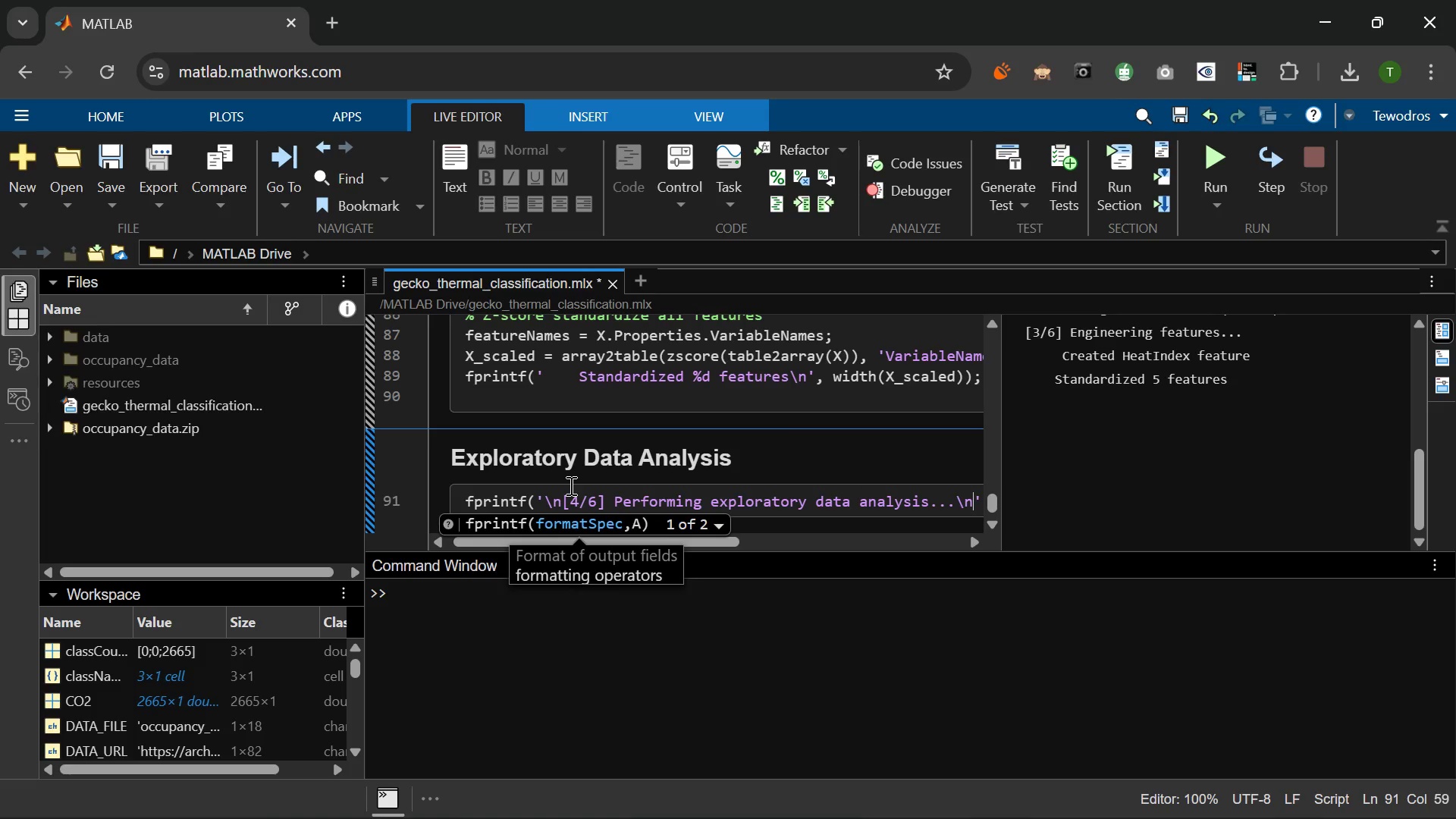 
key(ArrowRight)
 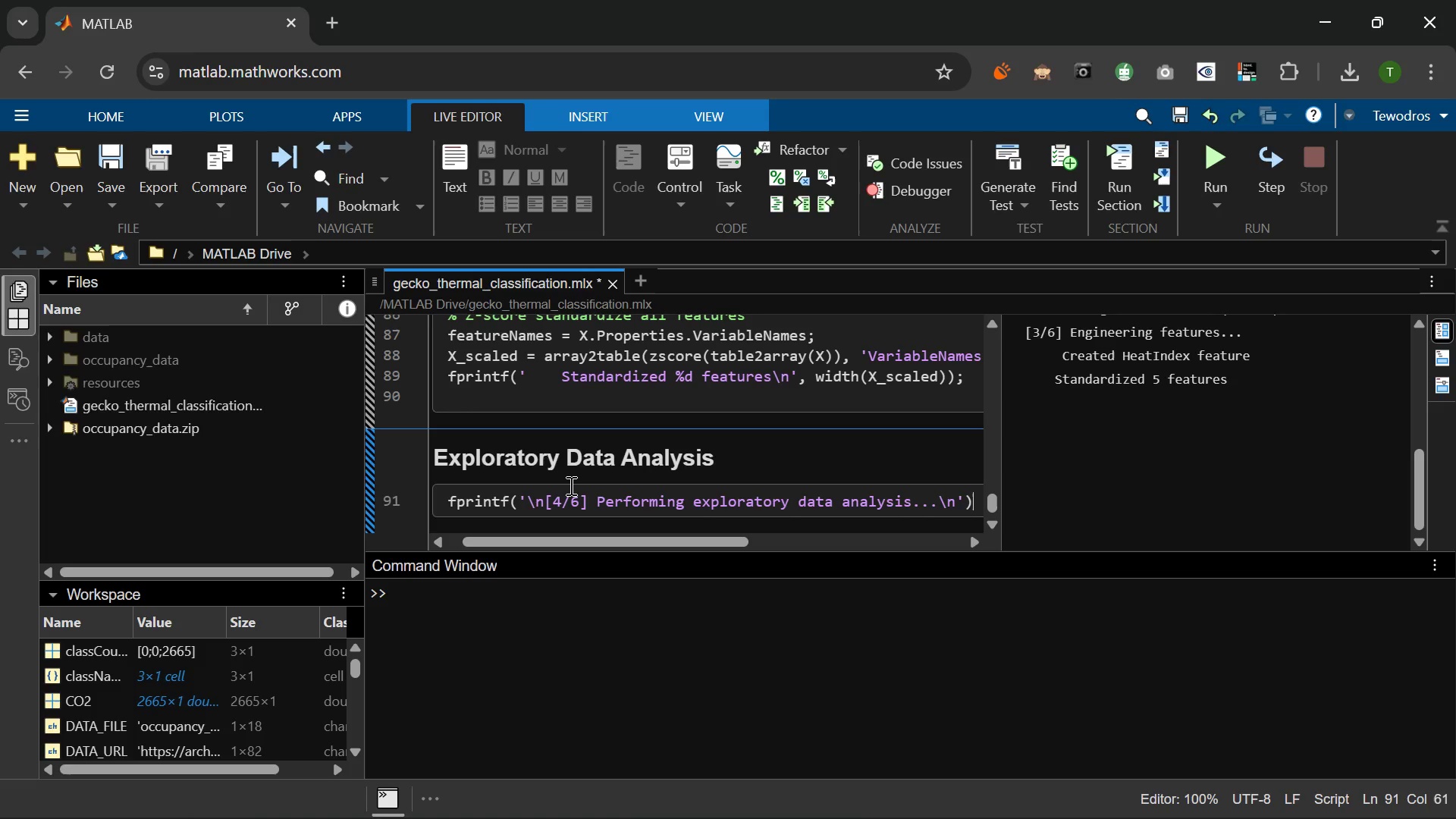 
key(ArrowRight)
 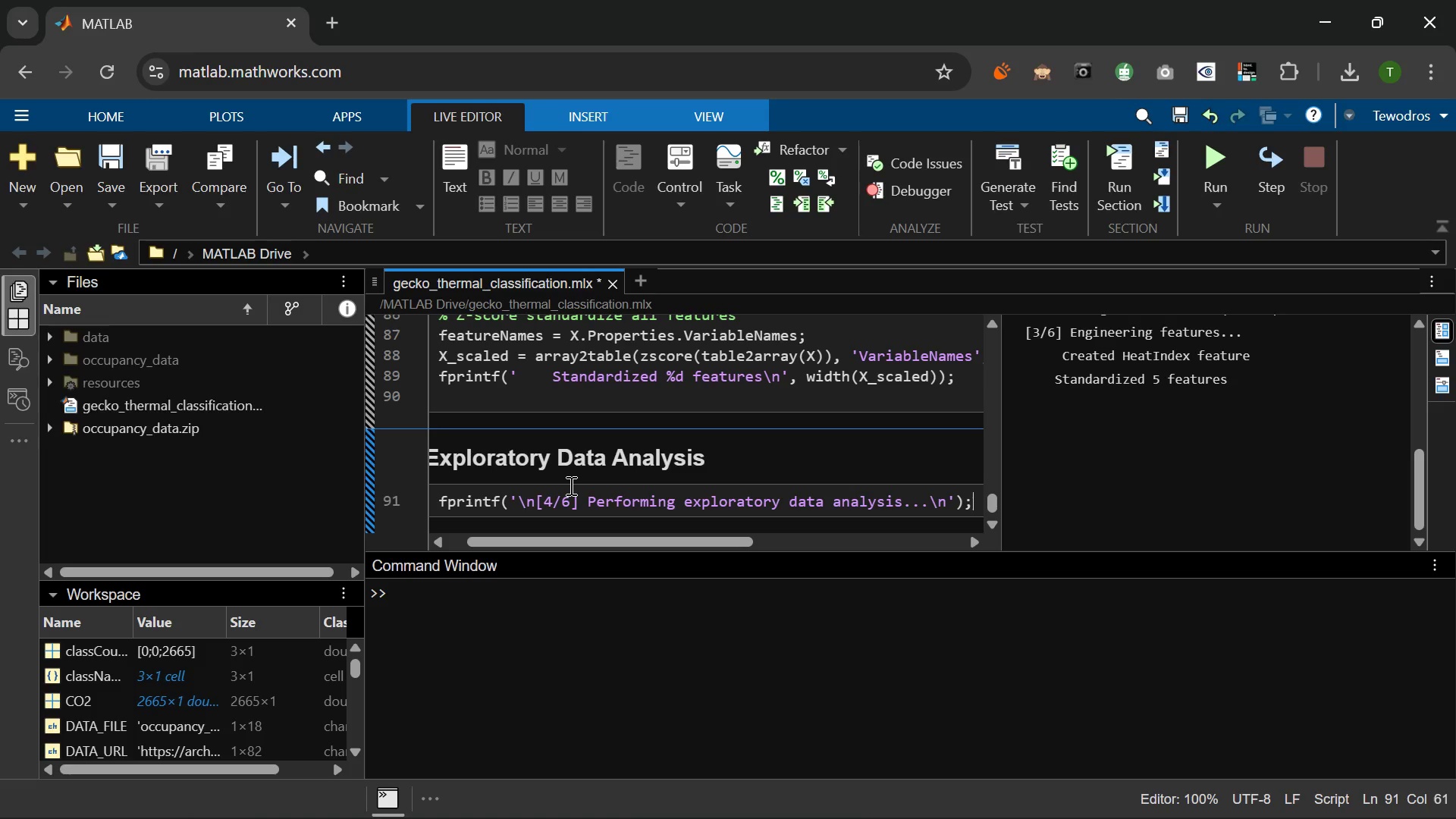 
key(Semicolon)
 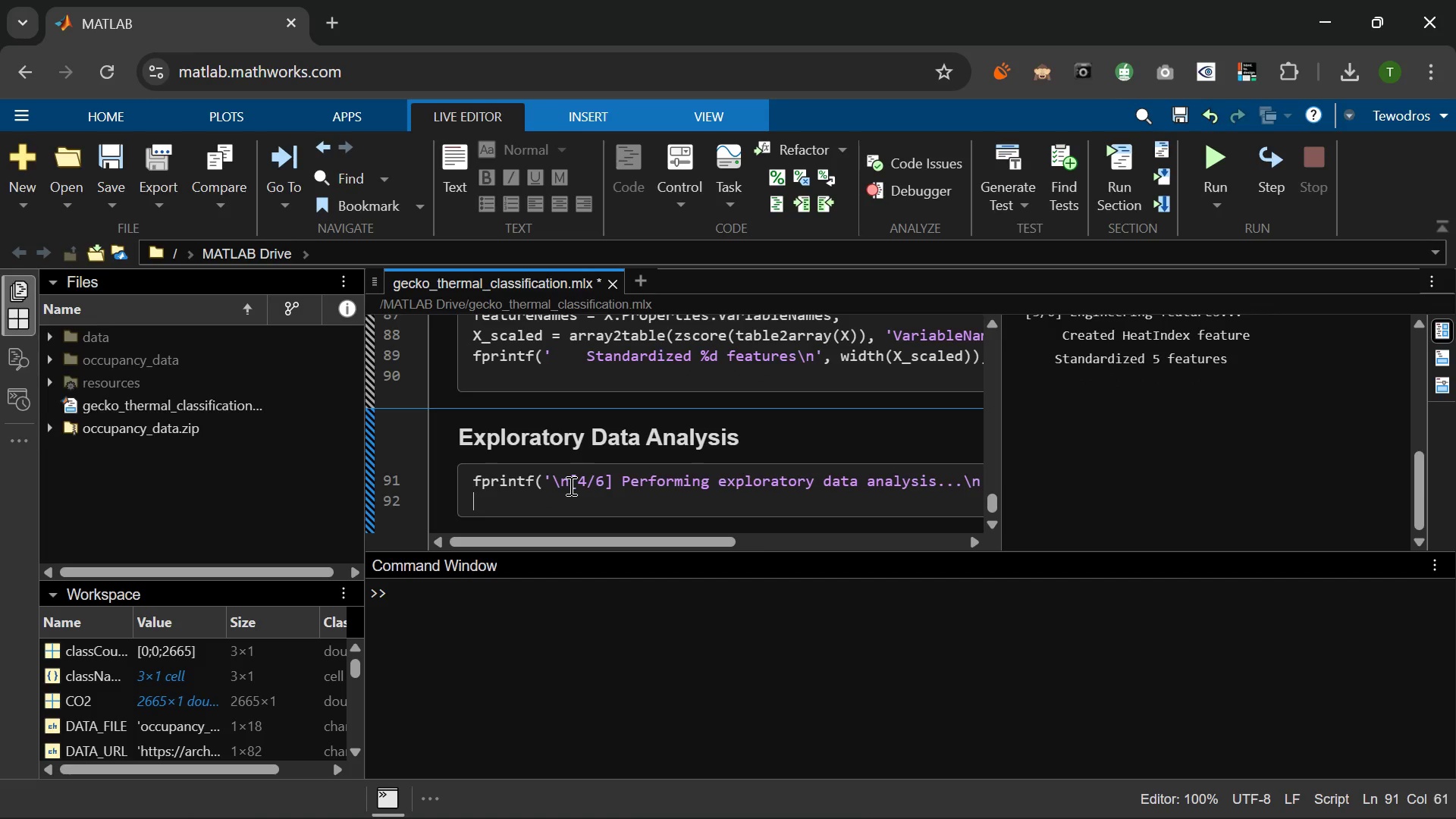 
key(Enter)
 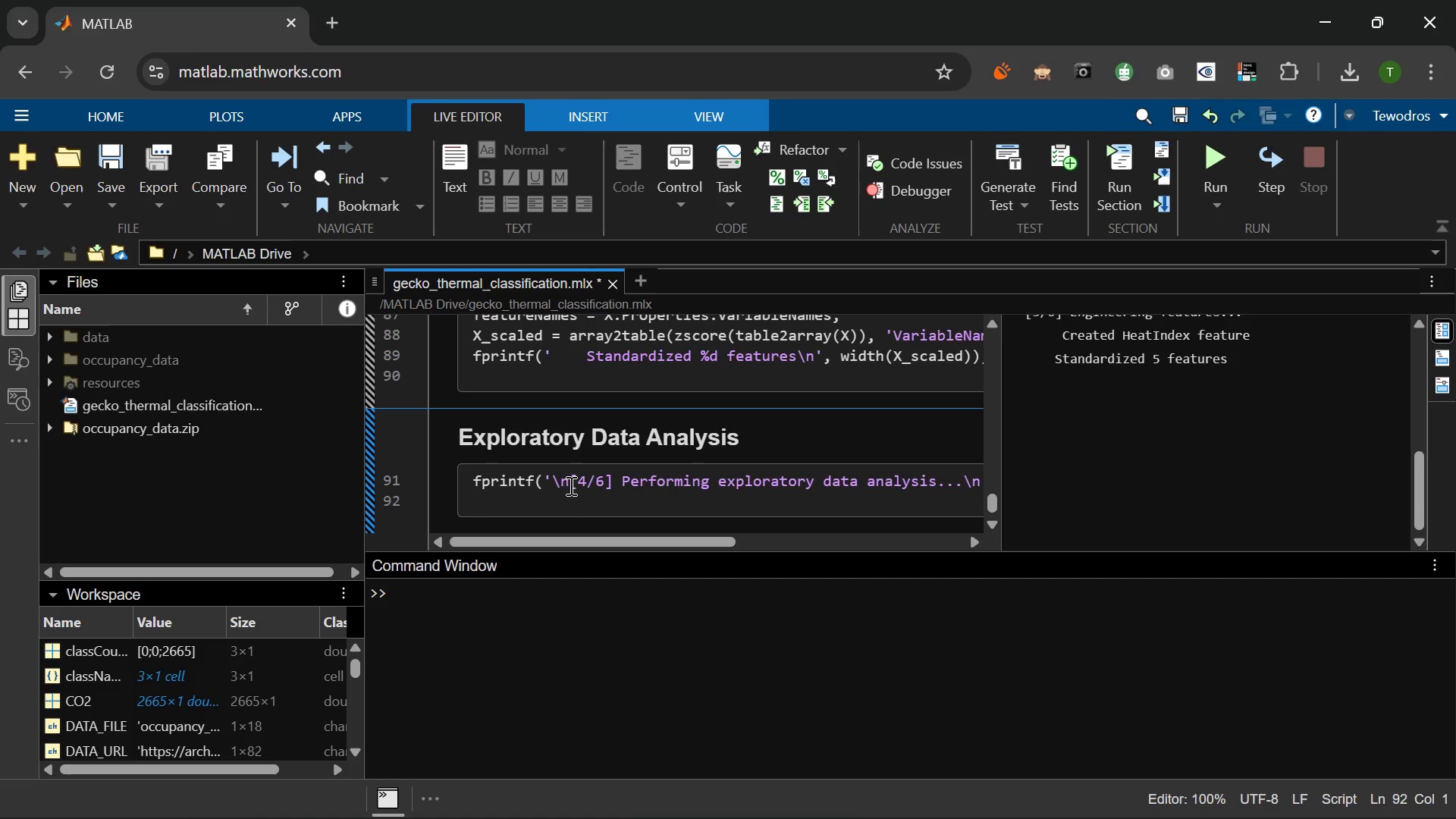 
key(Enter)
 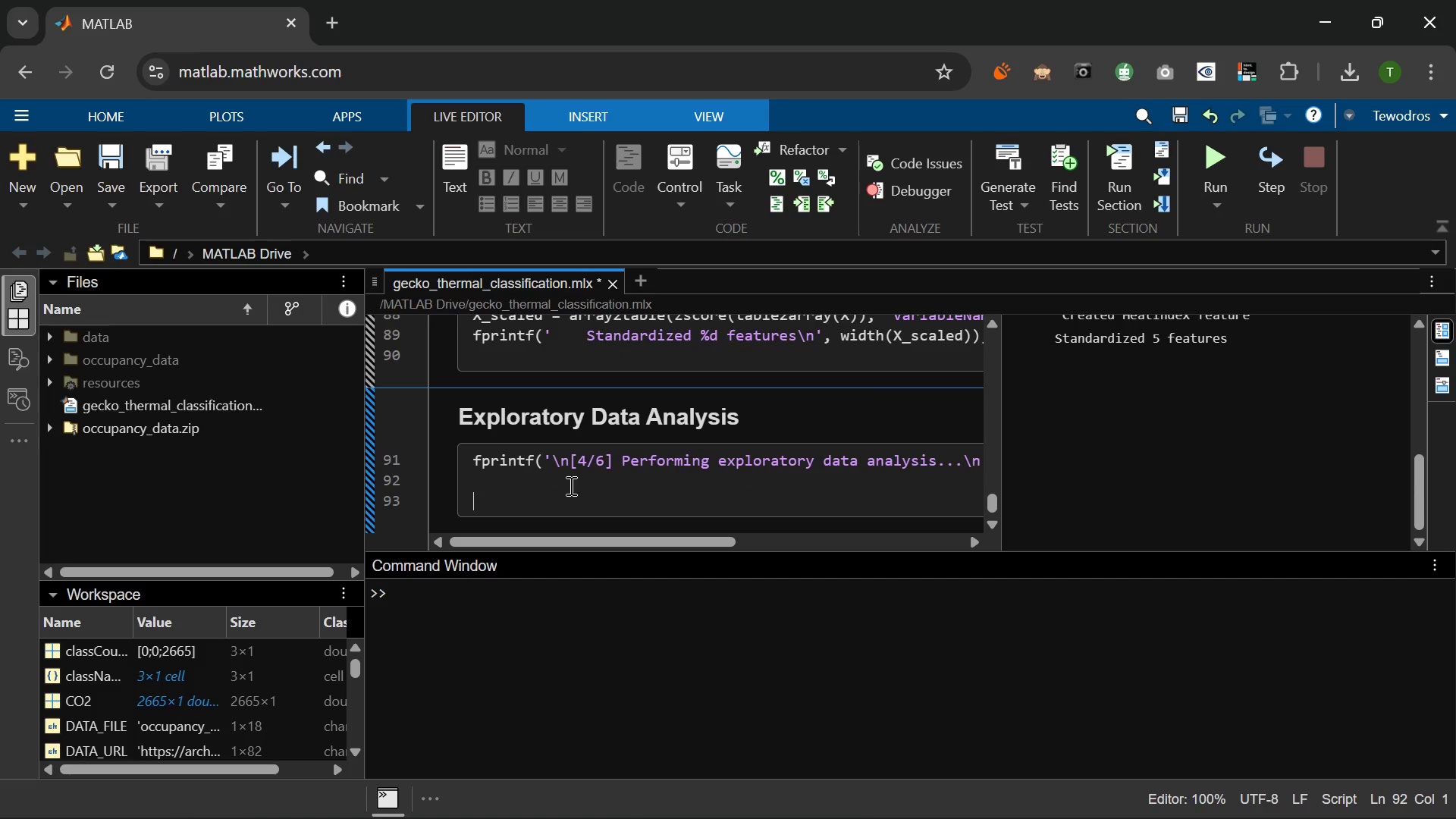 
type(%%)
key(Backspace)
type( Corrr)
key(Backspace)
type(elation heatmap)
 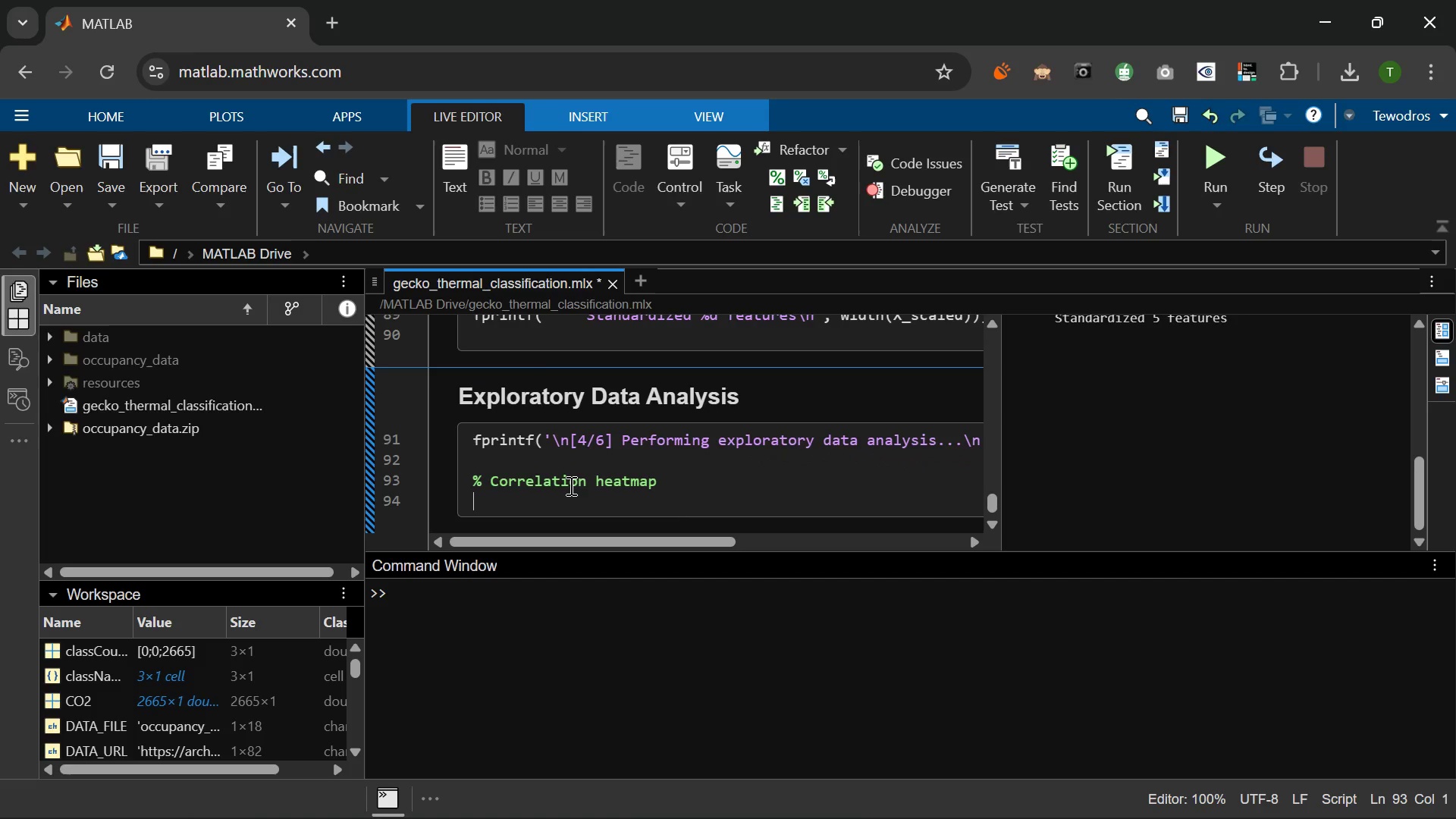 
key(Enter)
 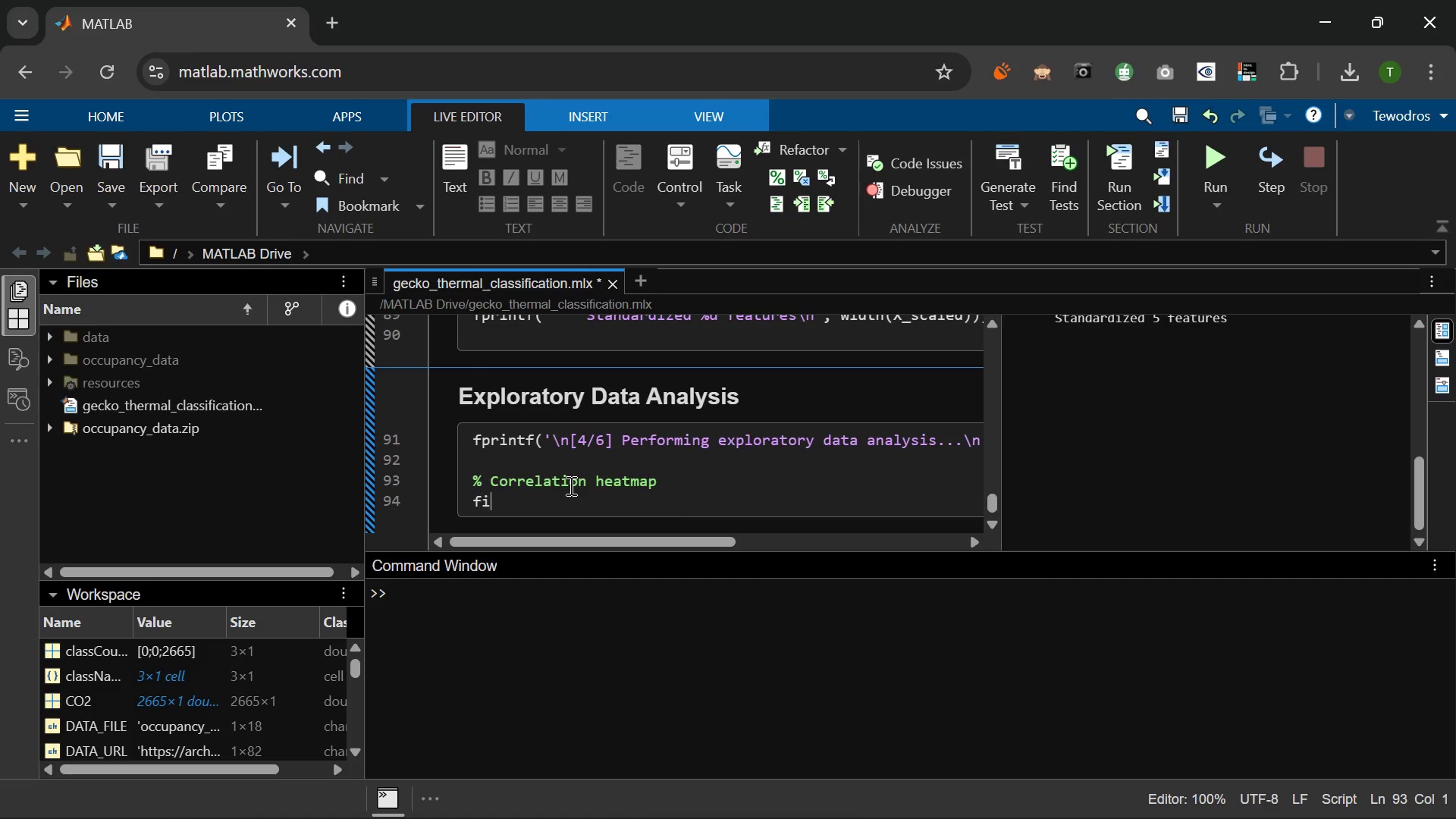 
type(figure9'Position)
 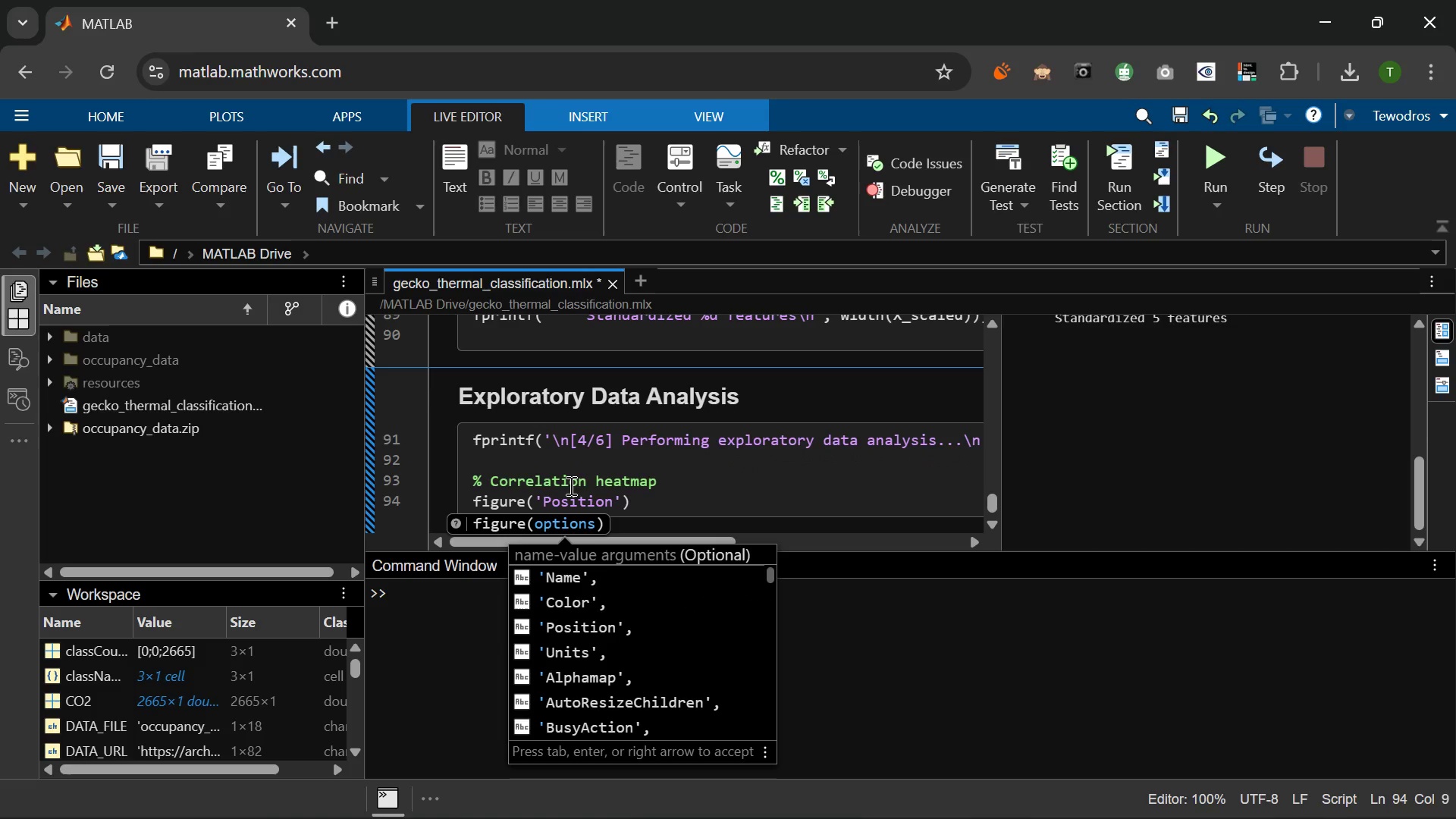 
key(ArrowRight)
 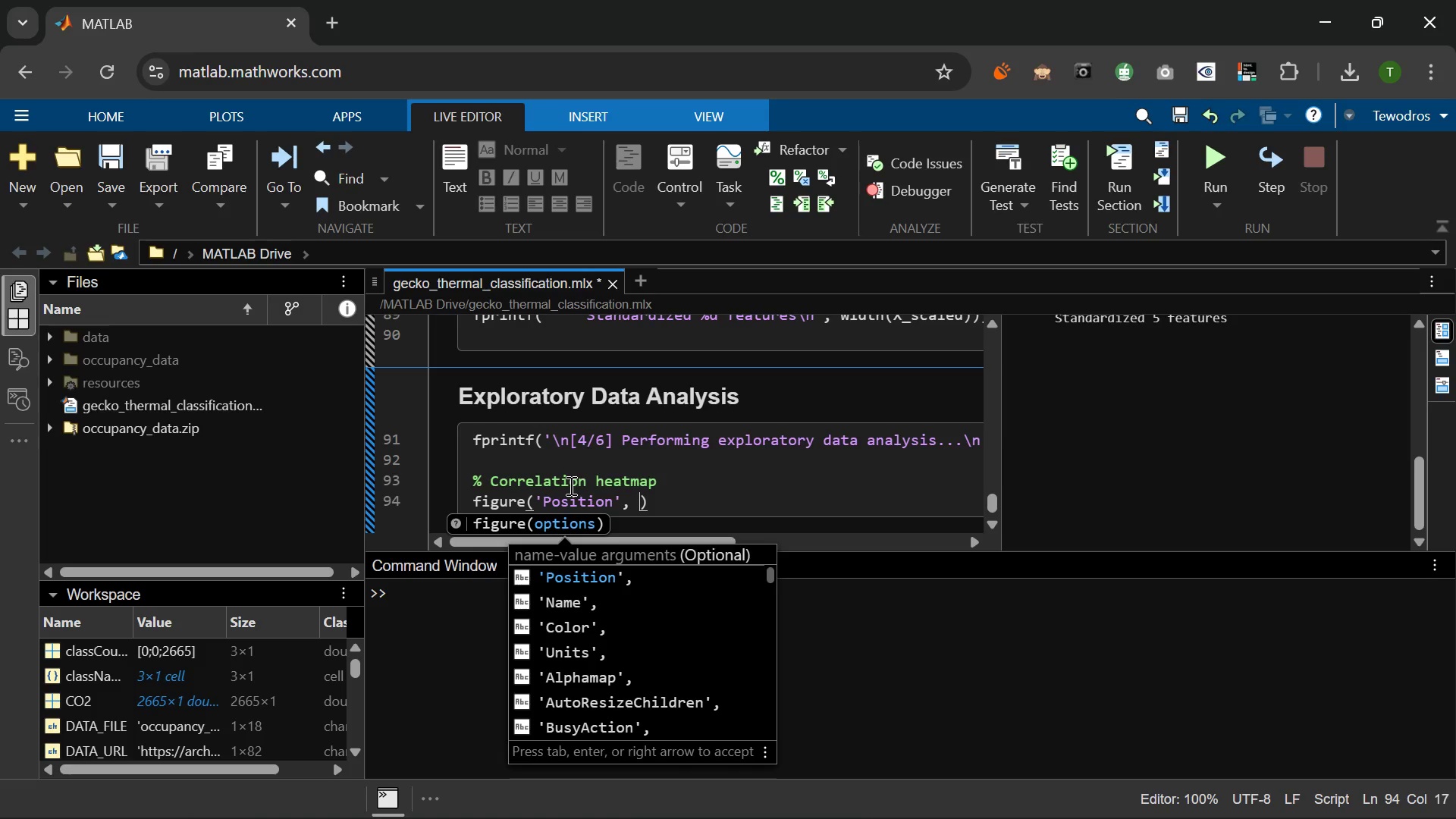 
type( [100, 100, 800, 600)
 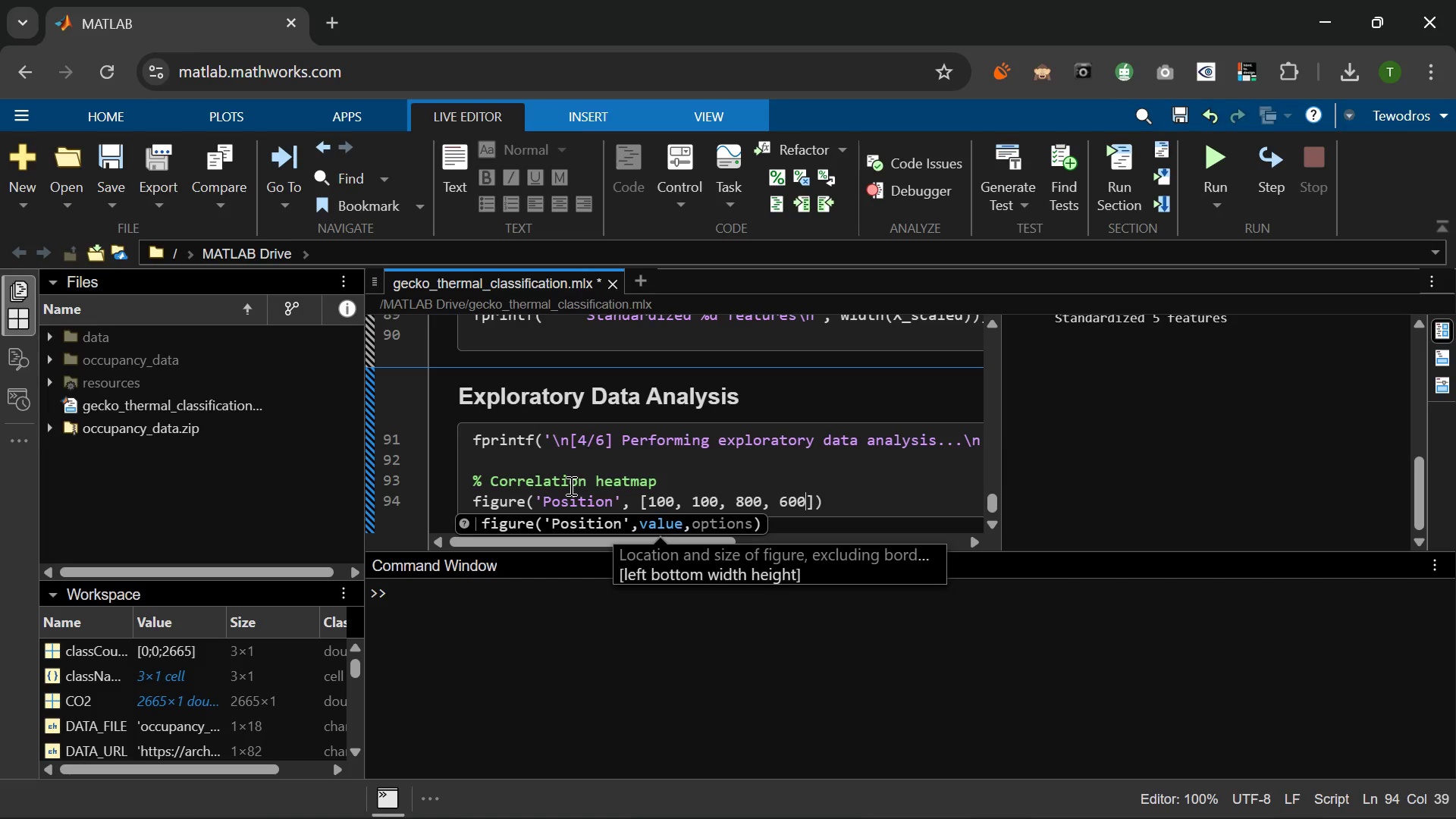 
key(ArrowRight)
 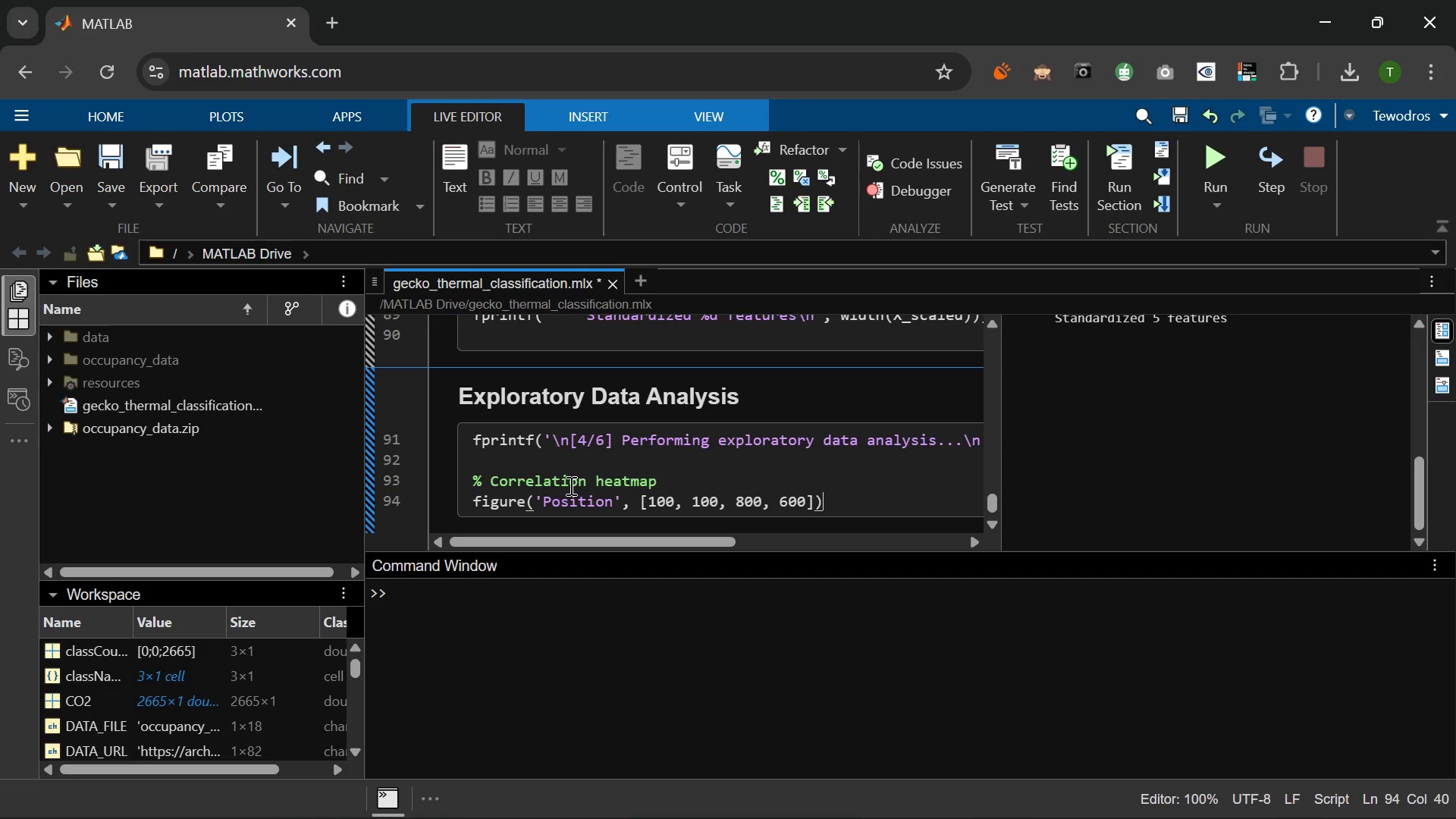 
key(ArrowRight)
 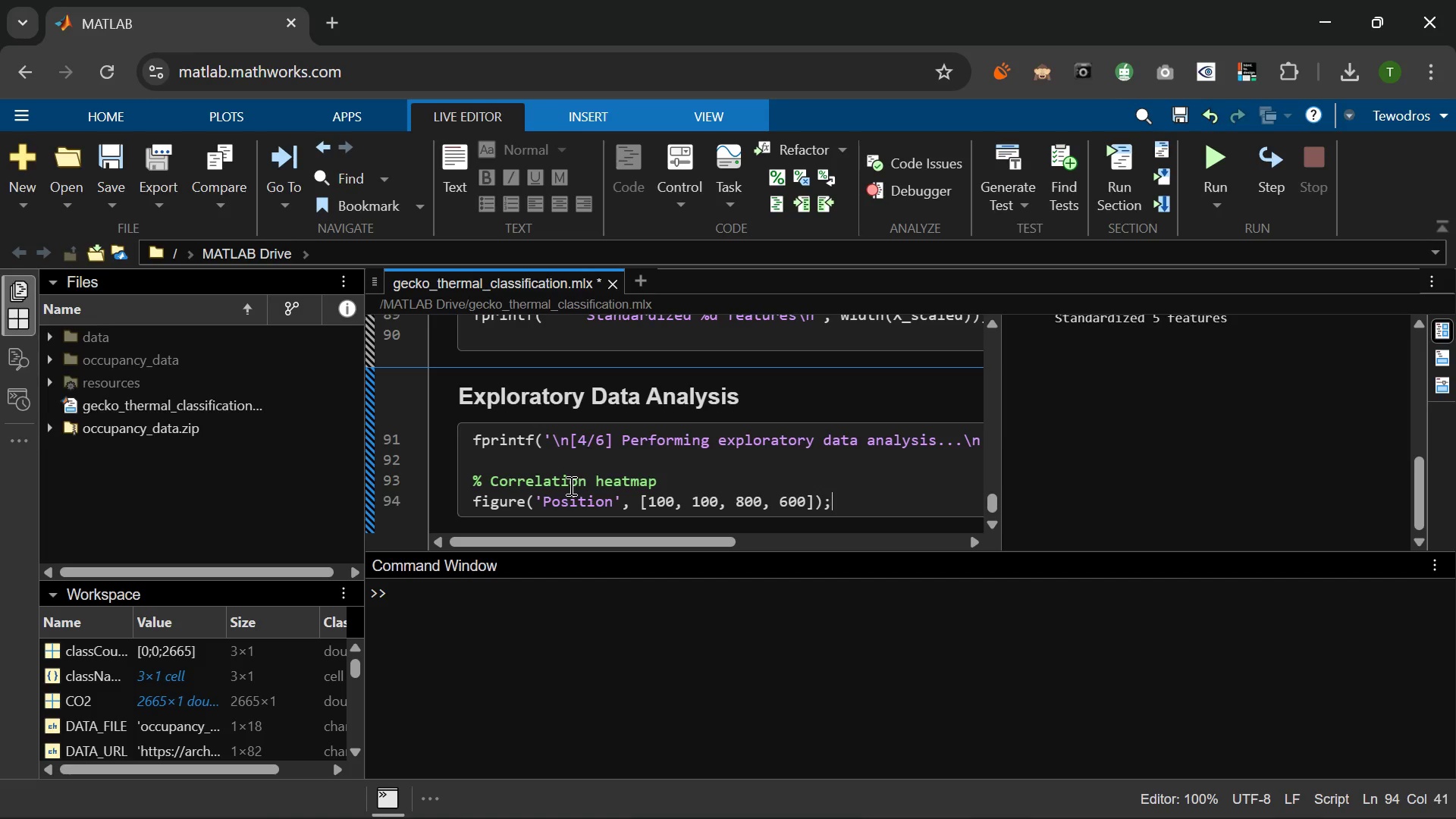 
key(Semicolon)
 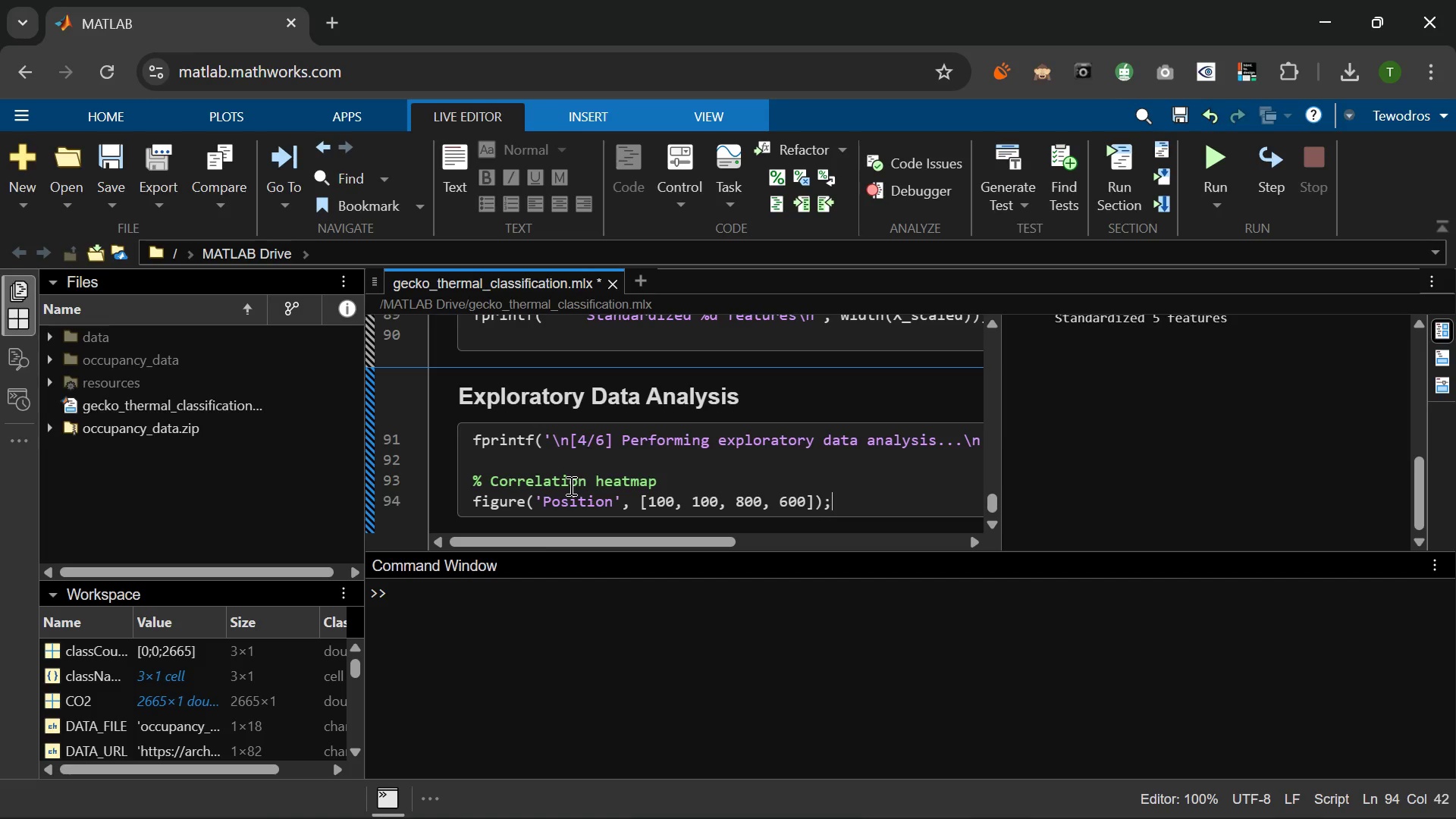 
key(Enter)
 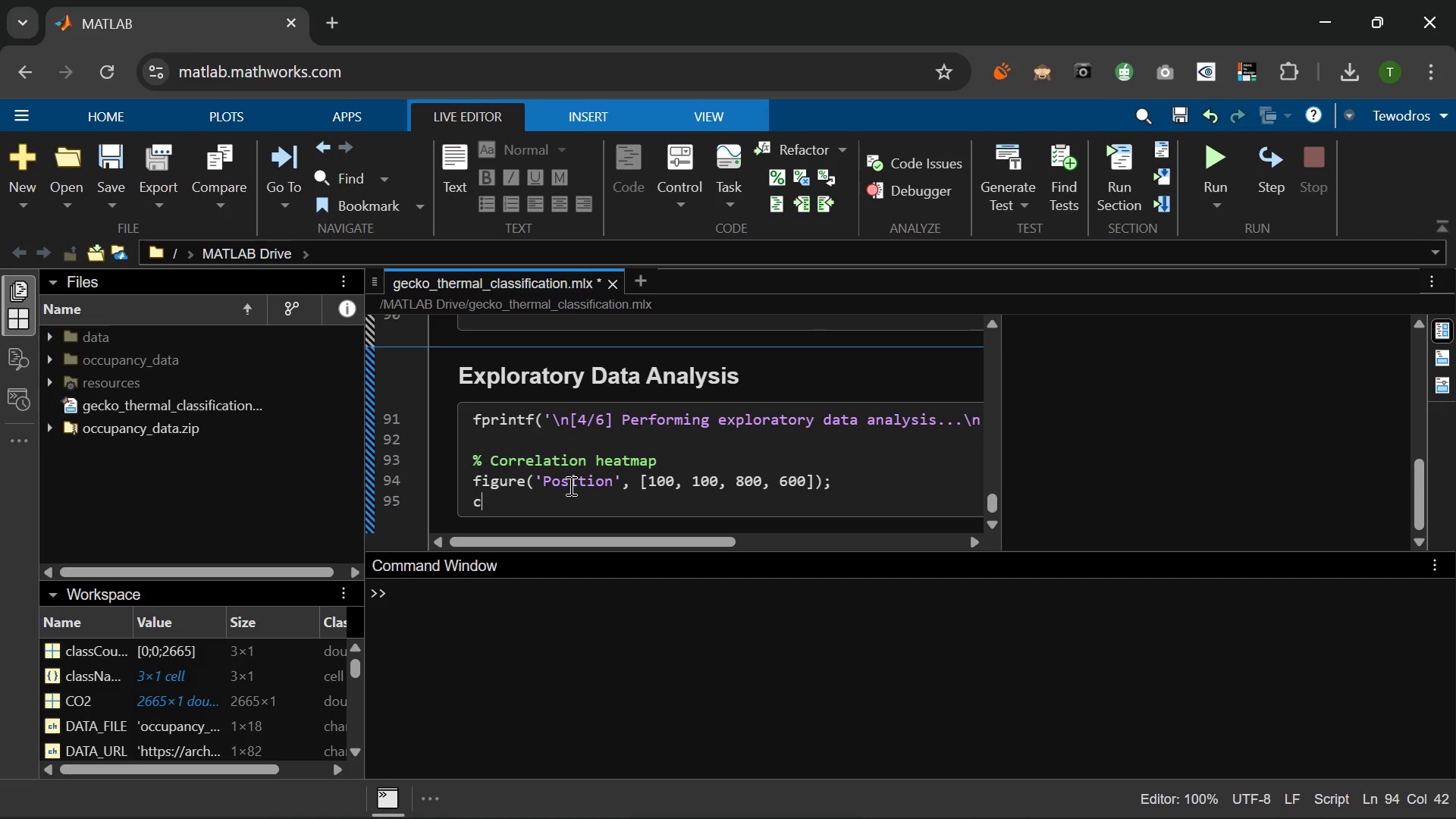 
type(corrMar)
key(Backspace)
type(trix = corr(table2array(X_scaled )
key(Backspace)
 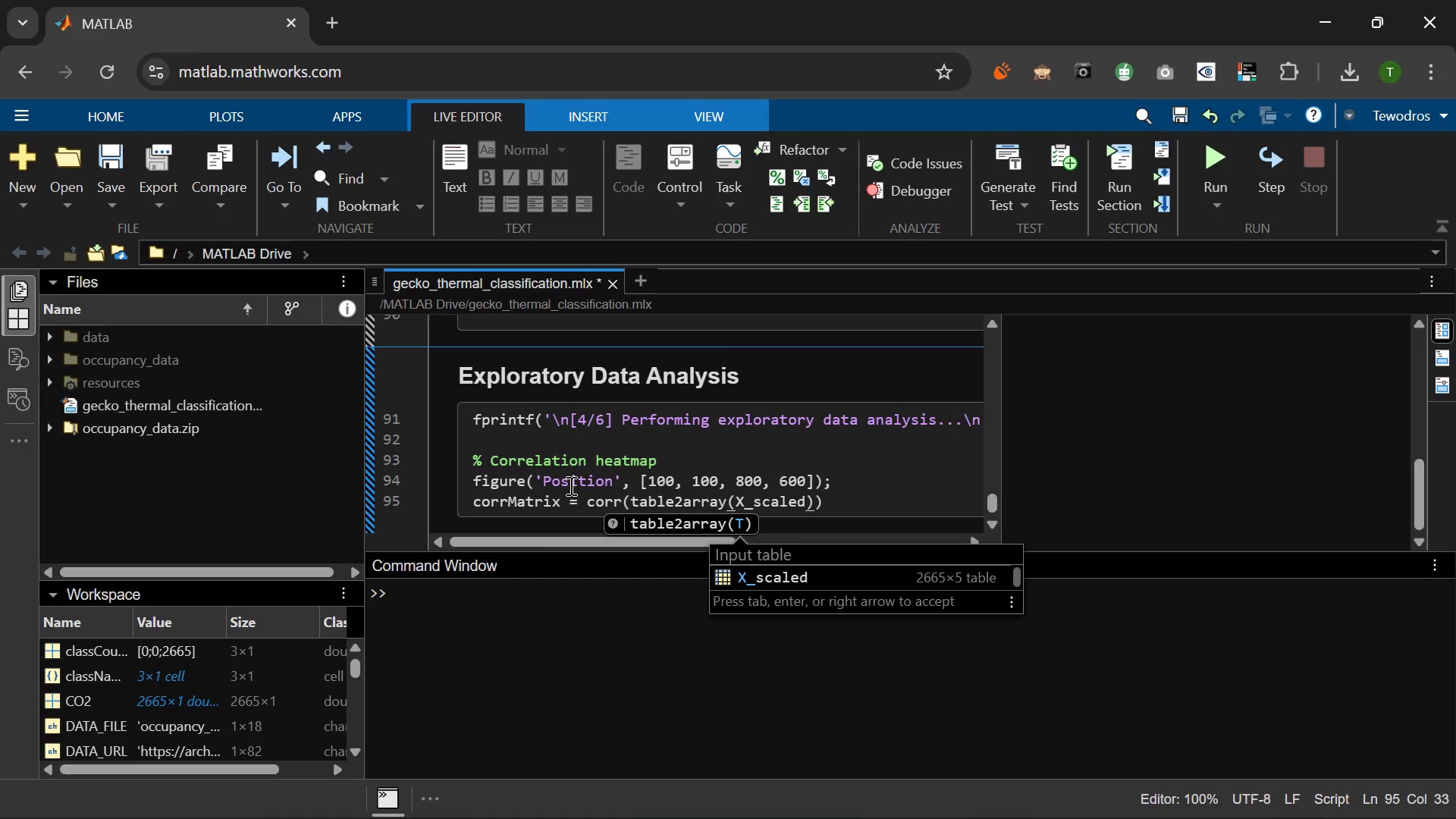 
key(ArrowRight)
 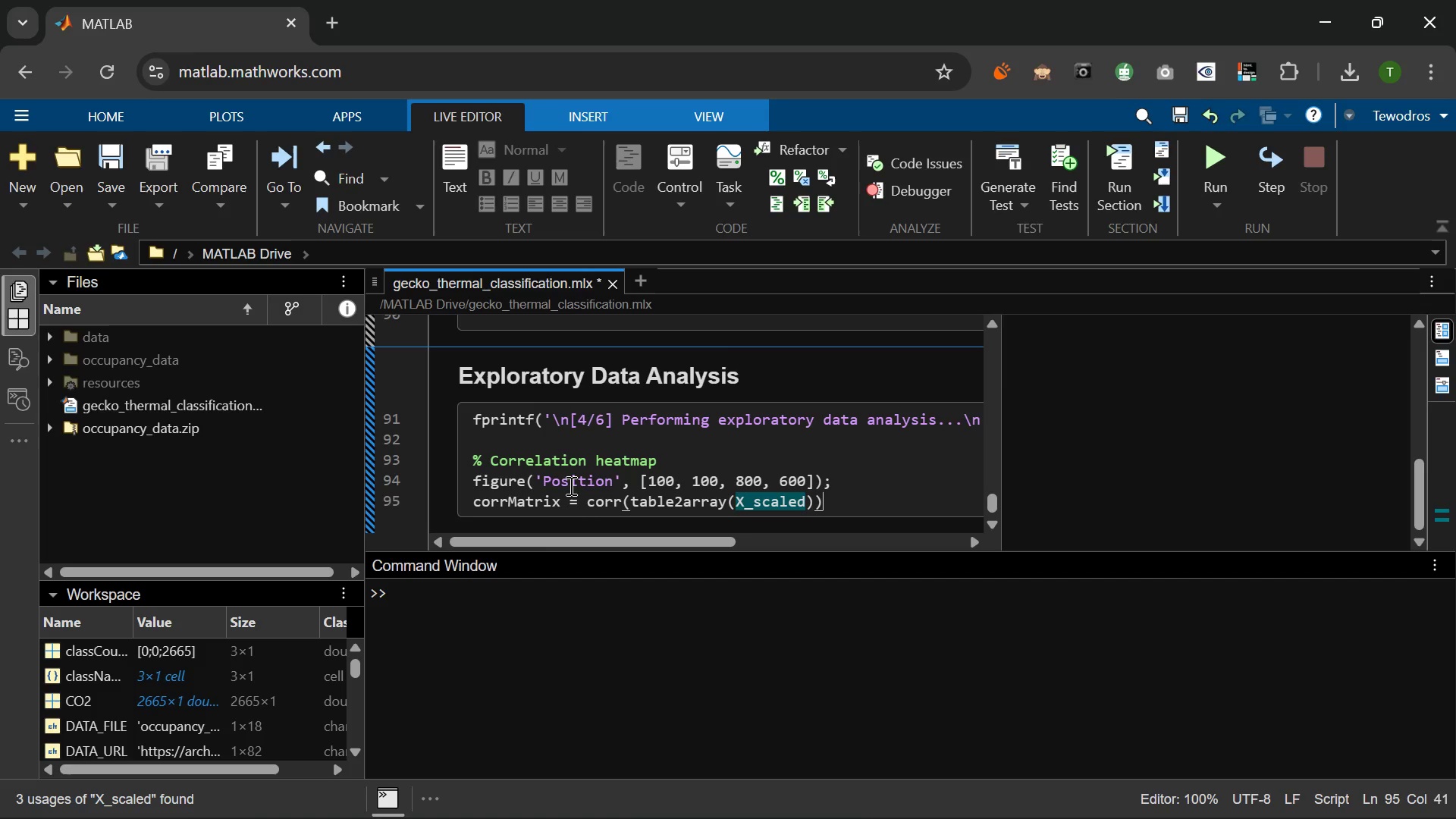 
key(ArrowRight)
 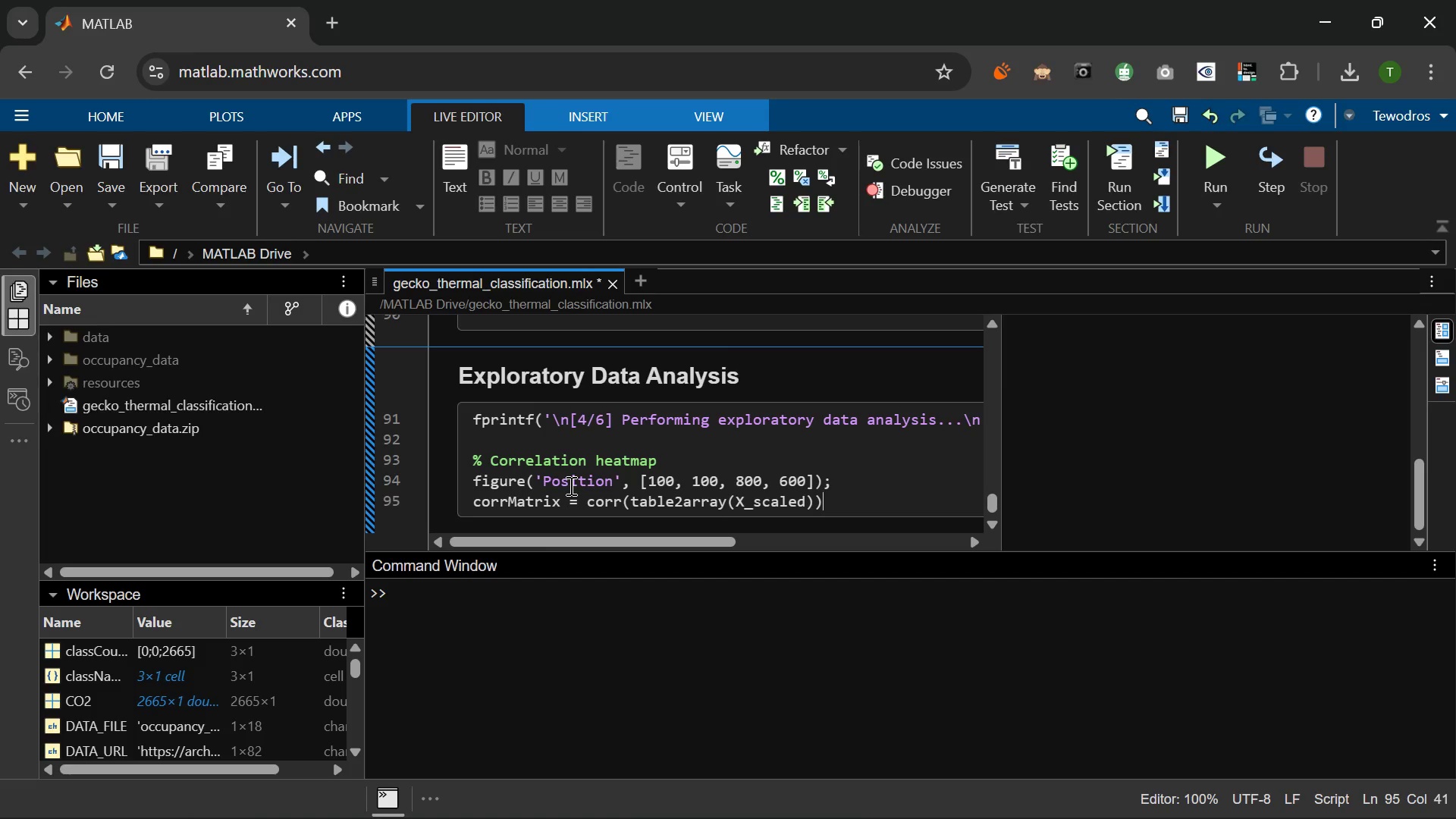 
key(Semicolon)
 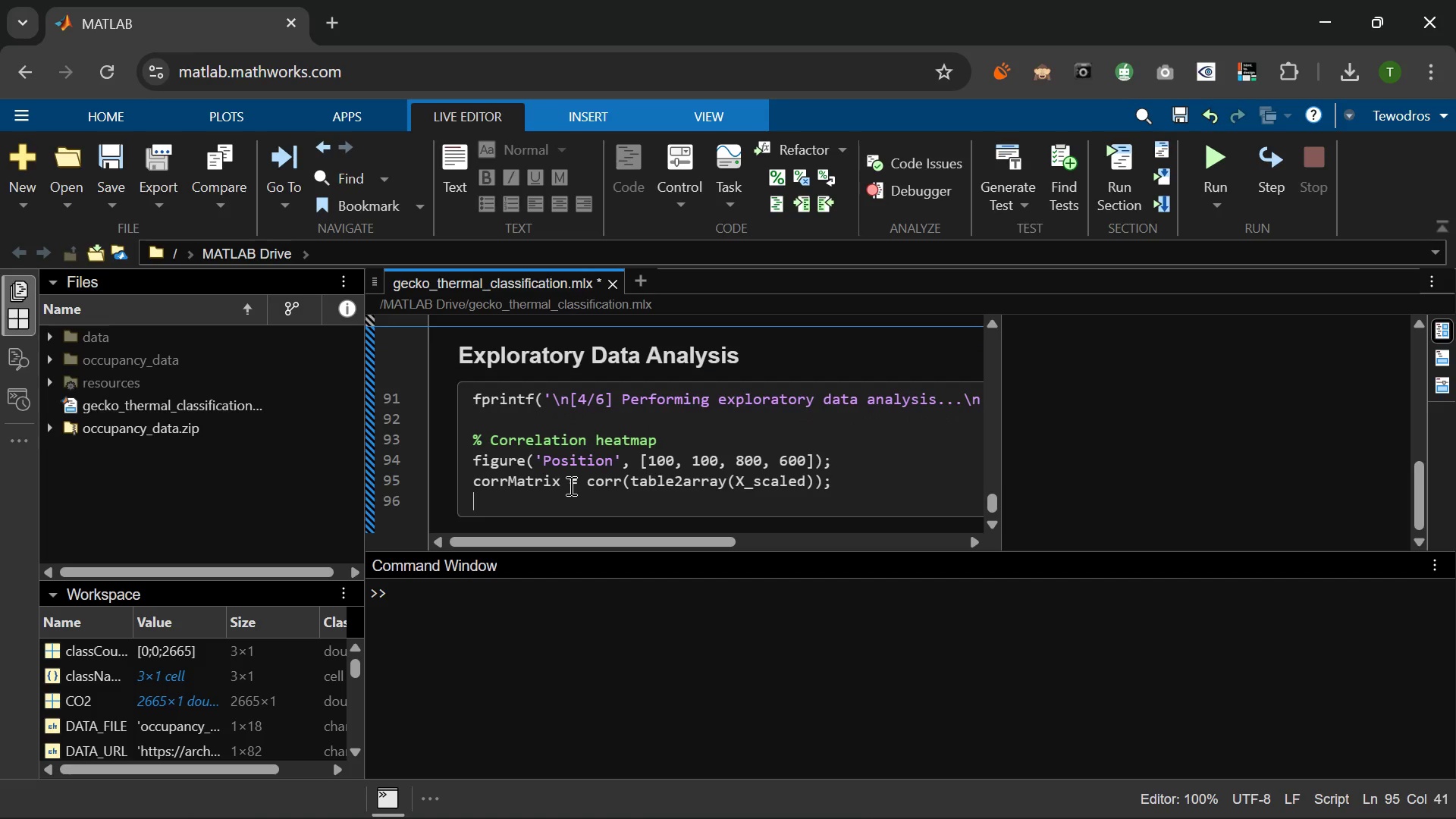 
key(Enter)
 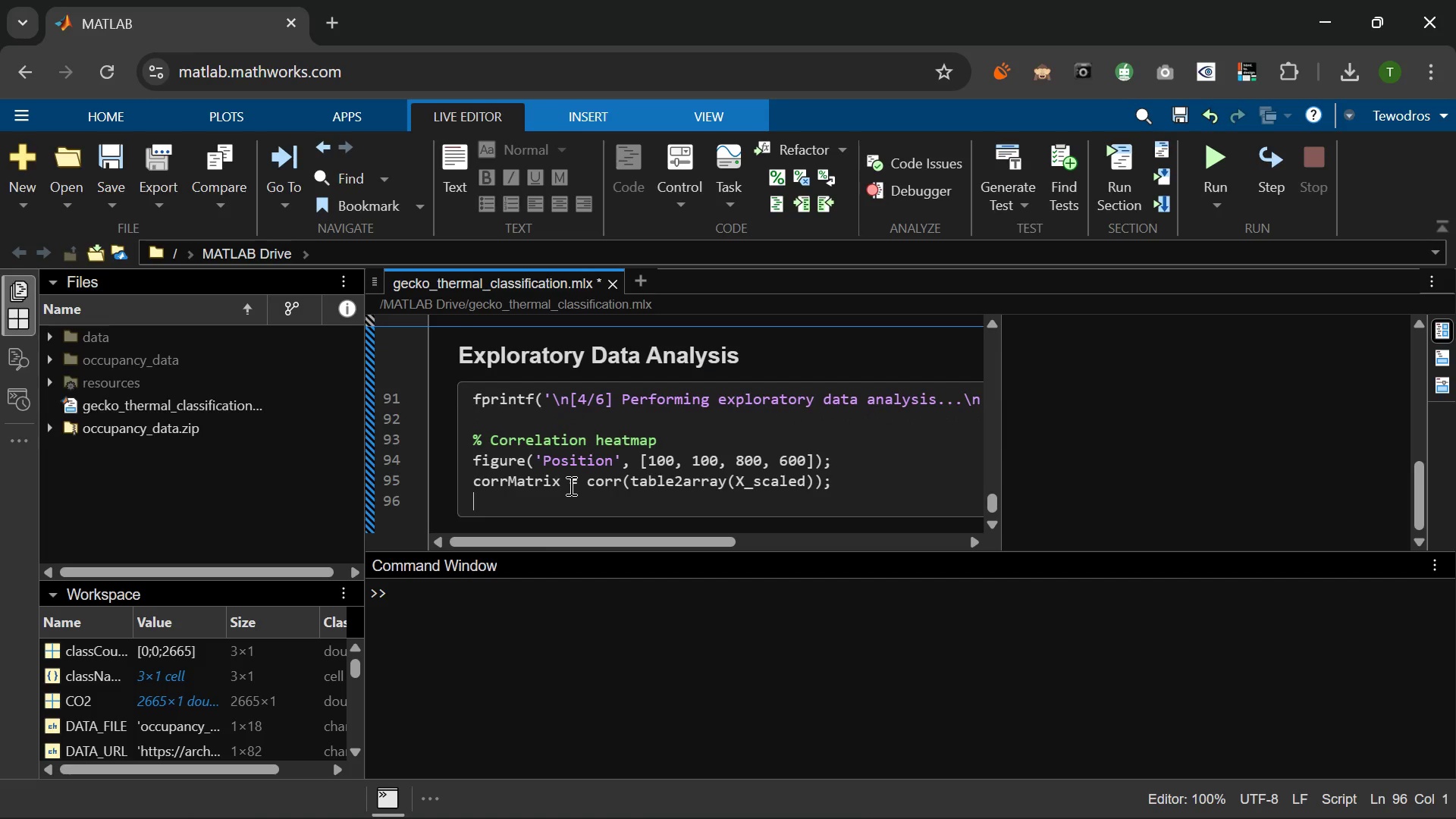 
type(h = heatmap(featureNames, featureNames, )
 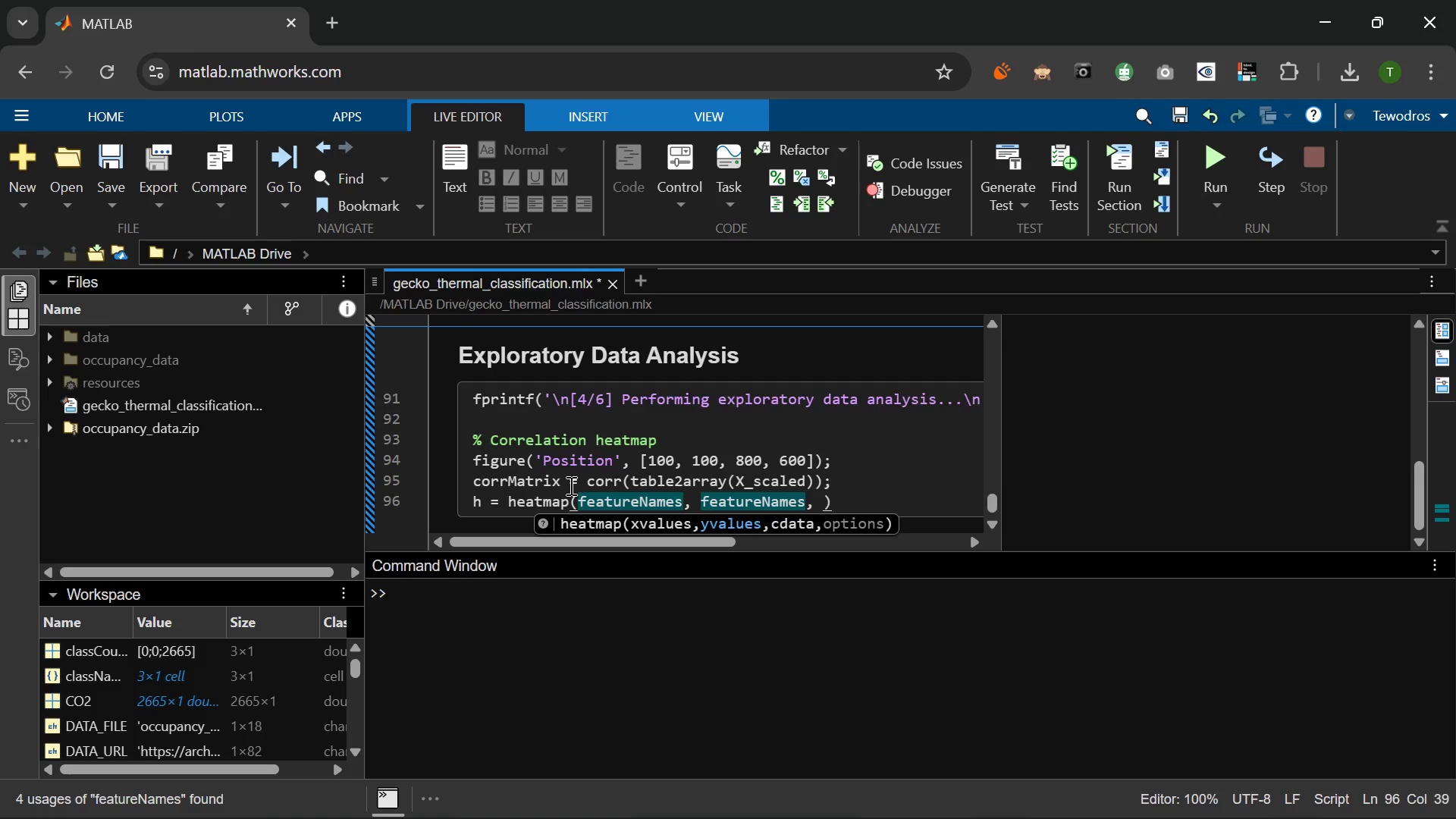 
wait(8.12)
 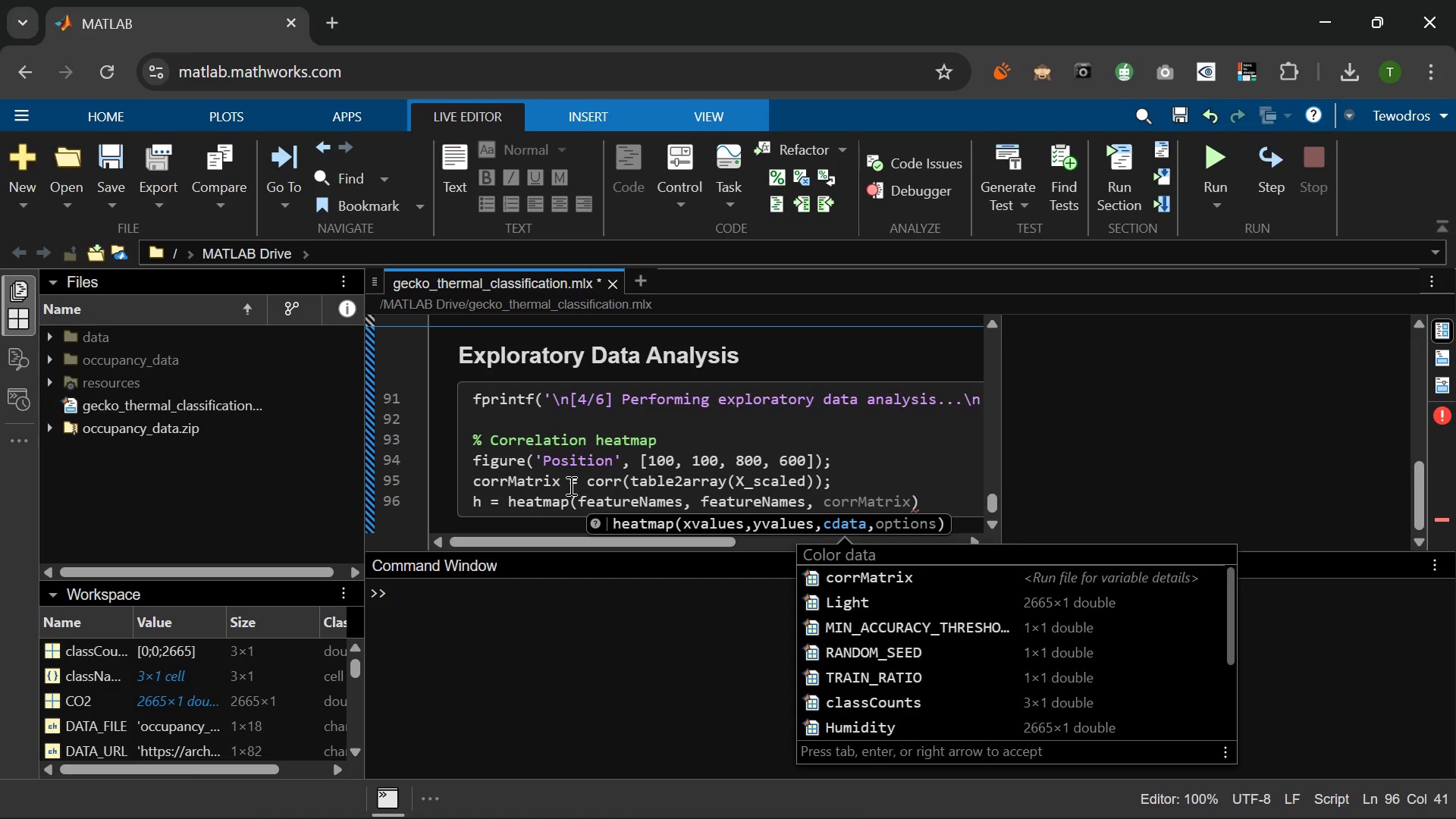 
key(Tab)
 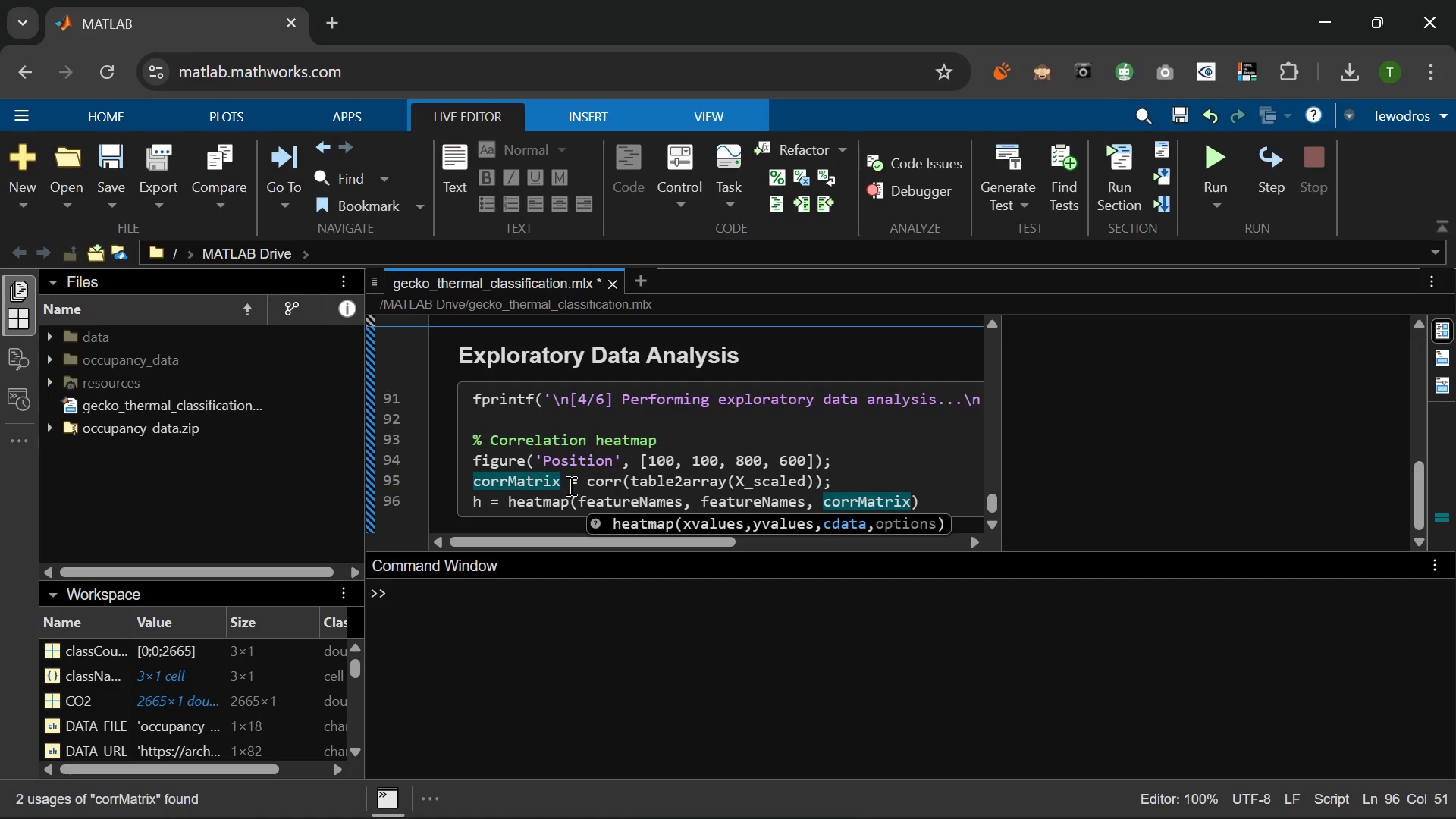 
key(ArrowRight)
 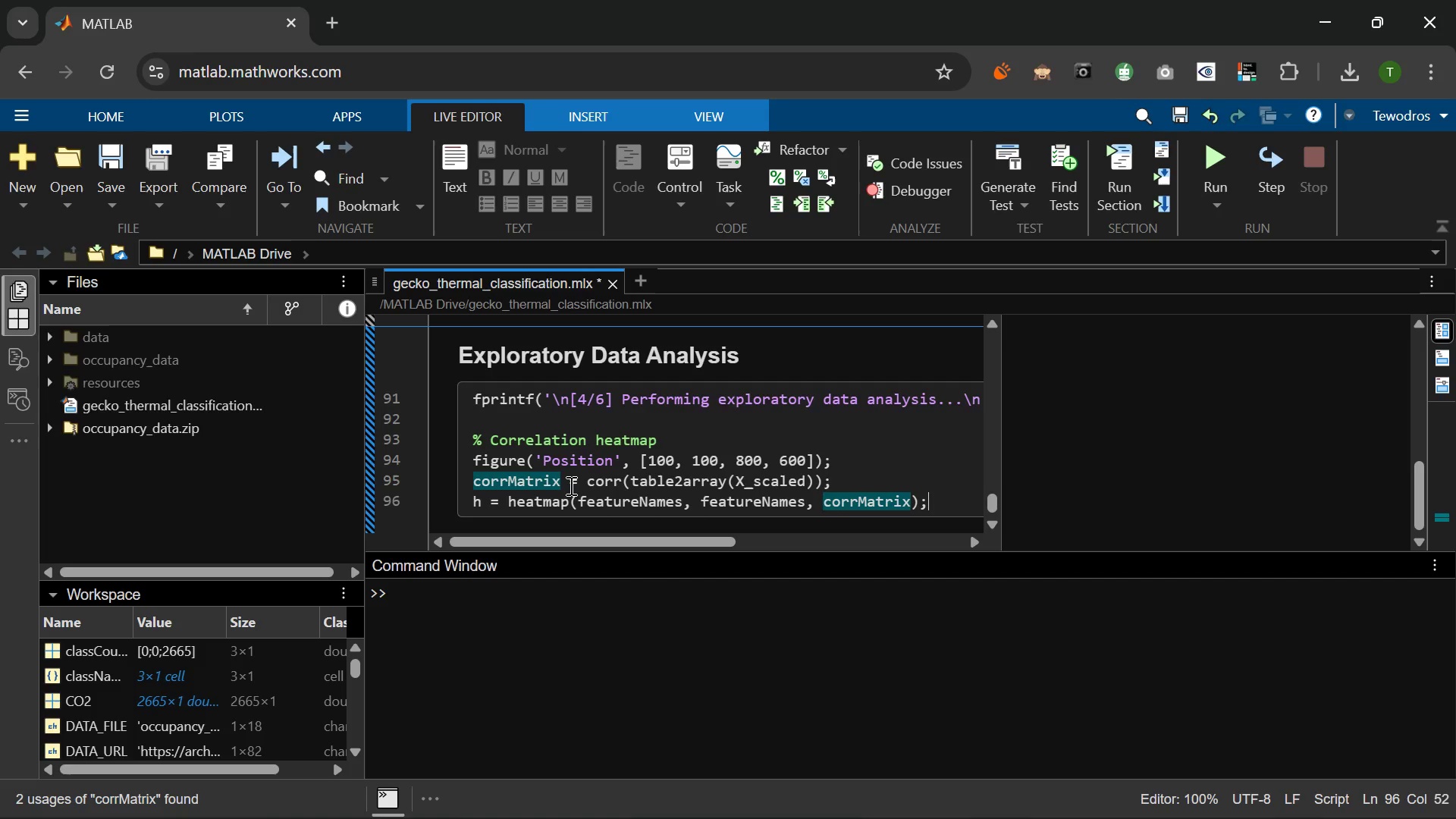 
key(Semicolon)
 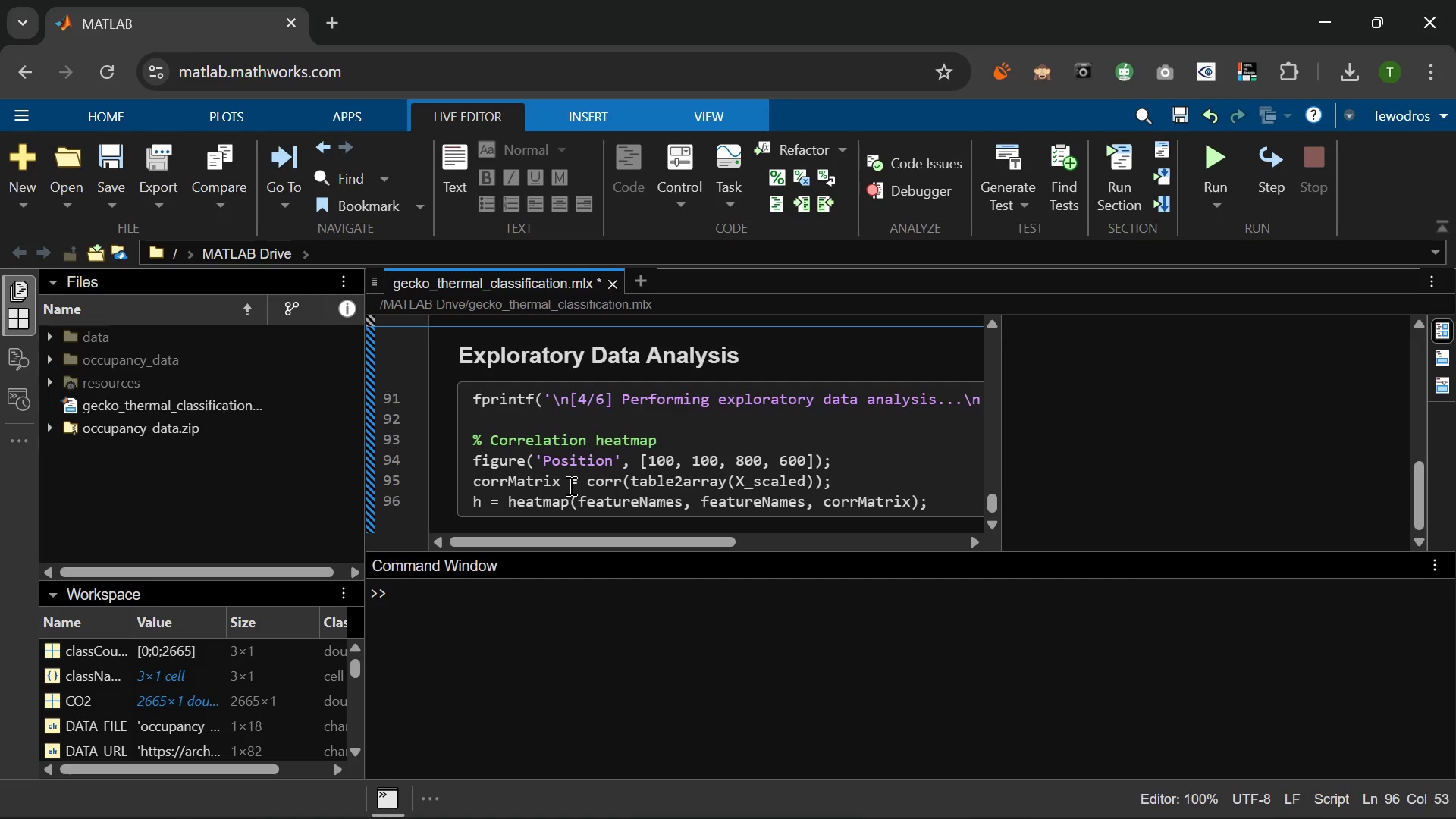 
wait(5.92)
 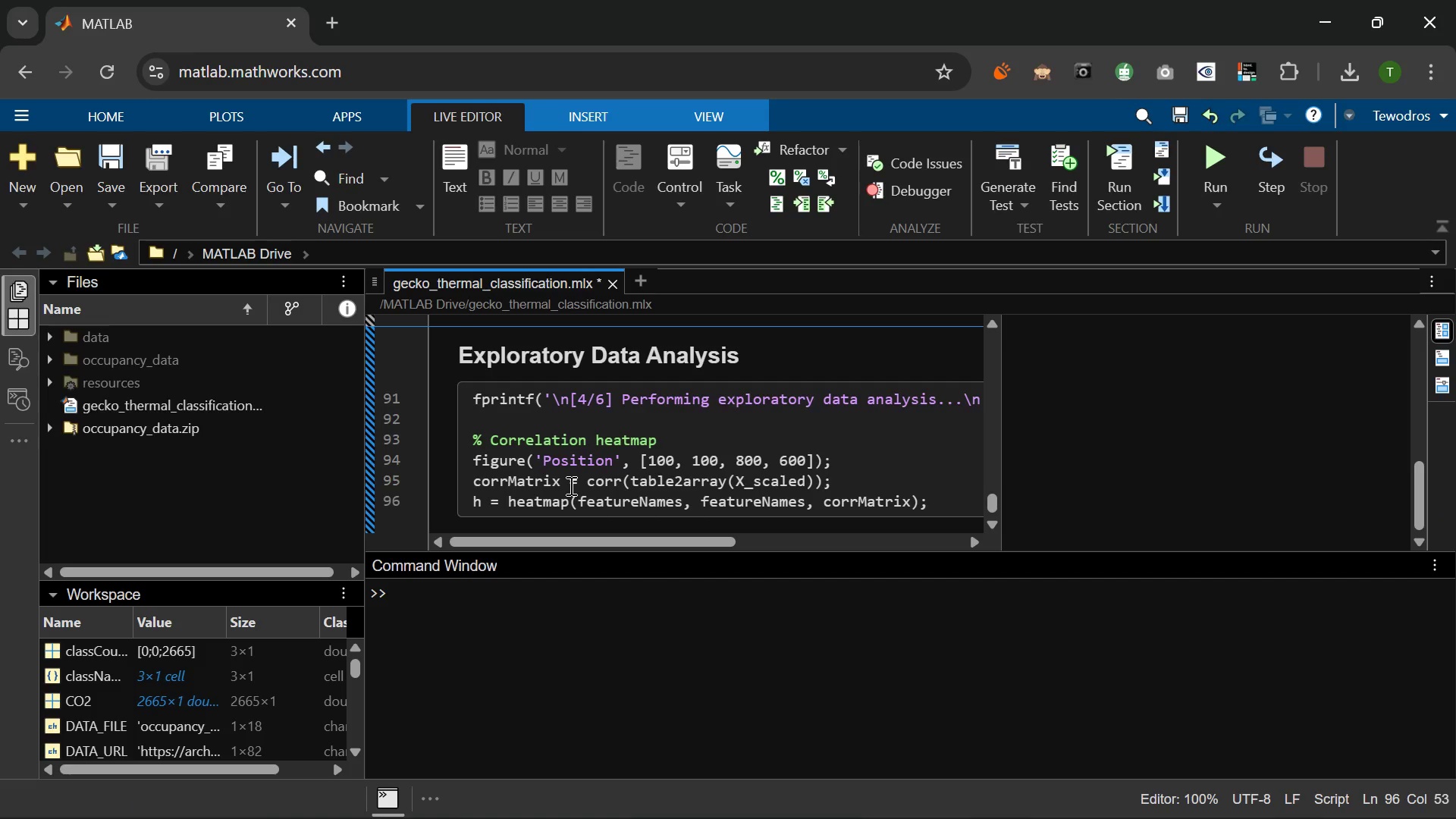 
key(Enter)
 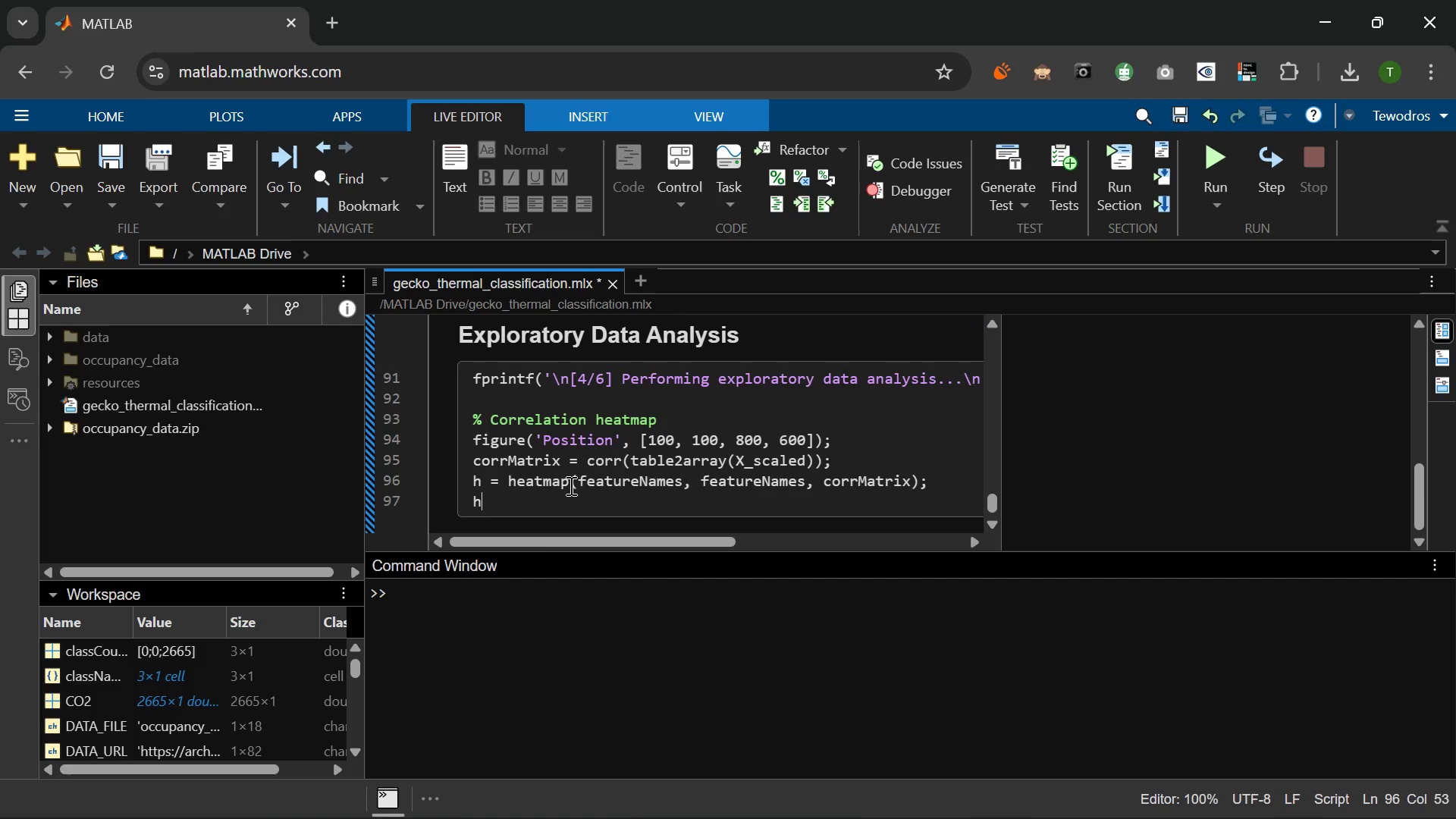 
type(h.Title = 'Feature Correlation Matrix)
 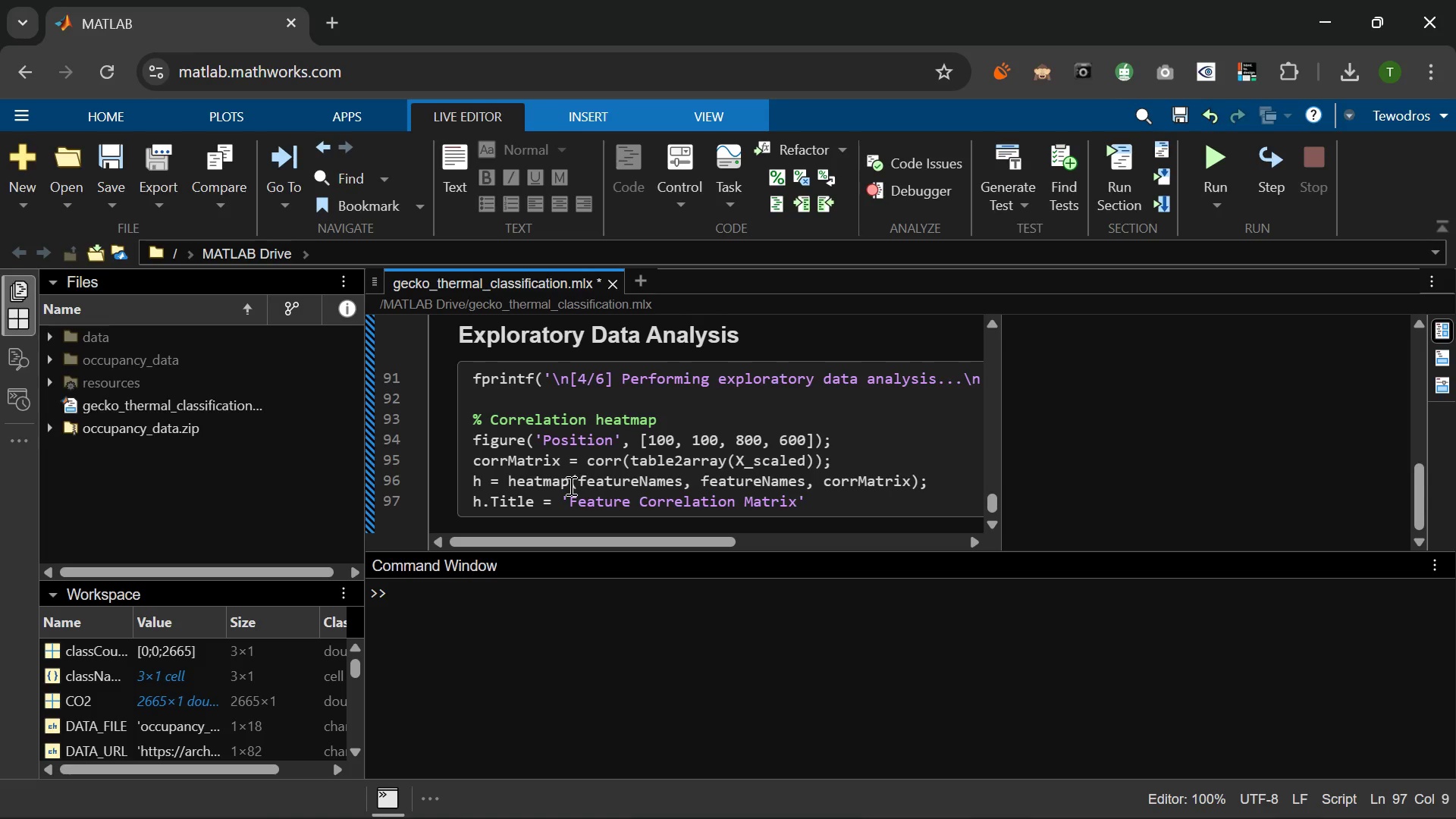 
key(ArrowRight)
 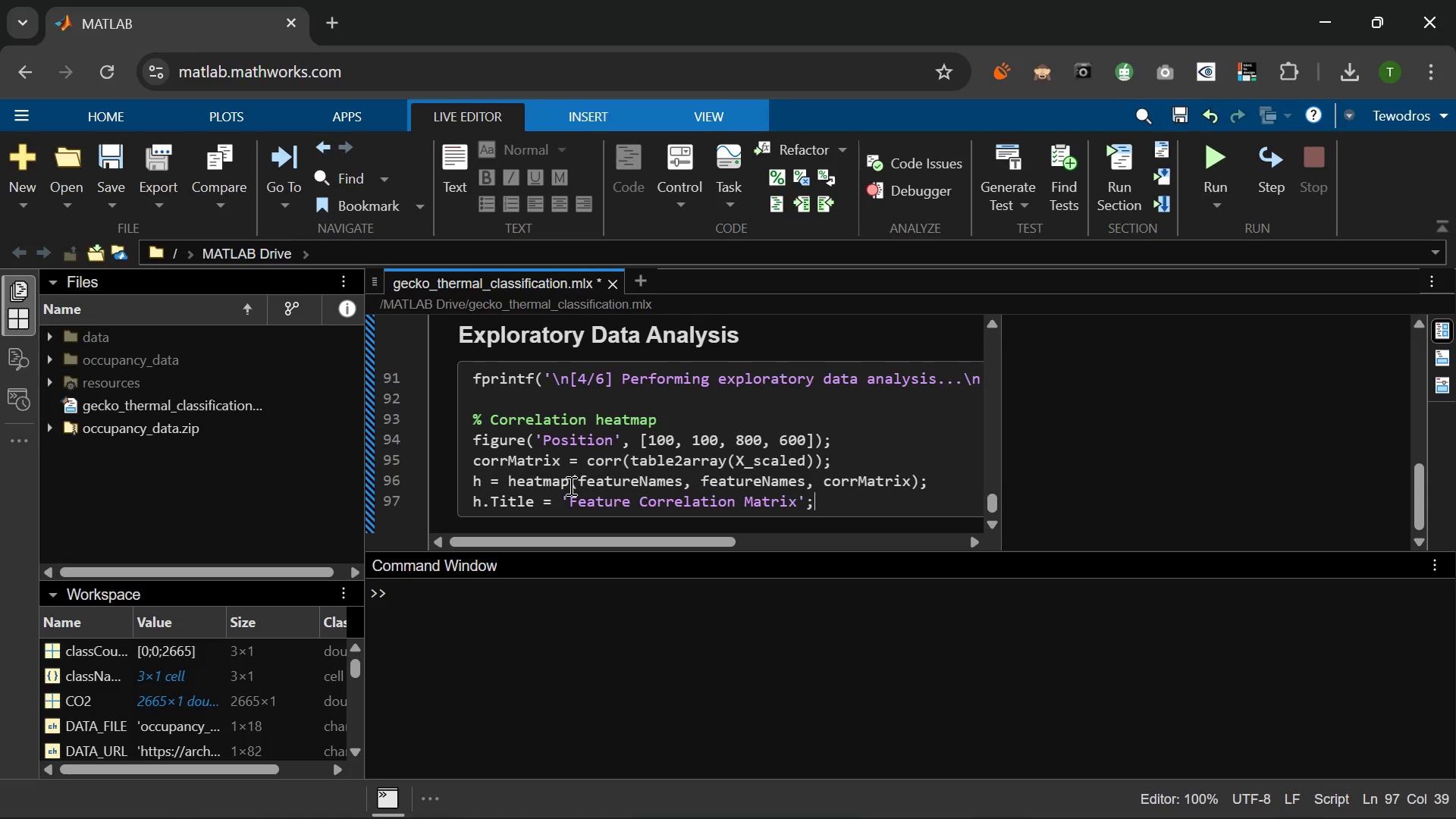 
key(Semicolon)
 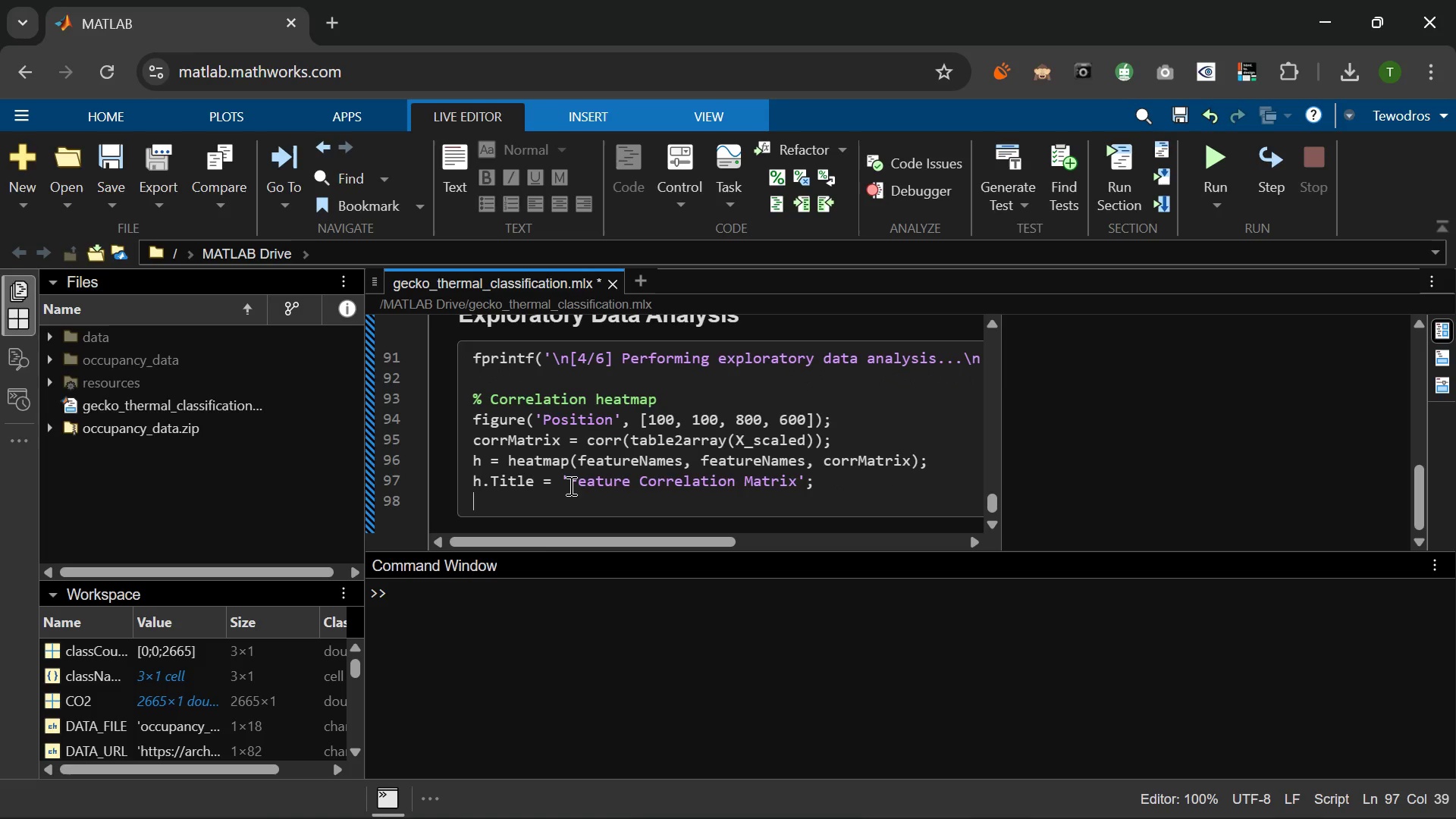 
key(Enter)
 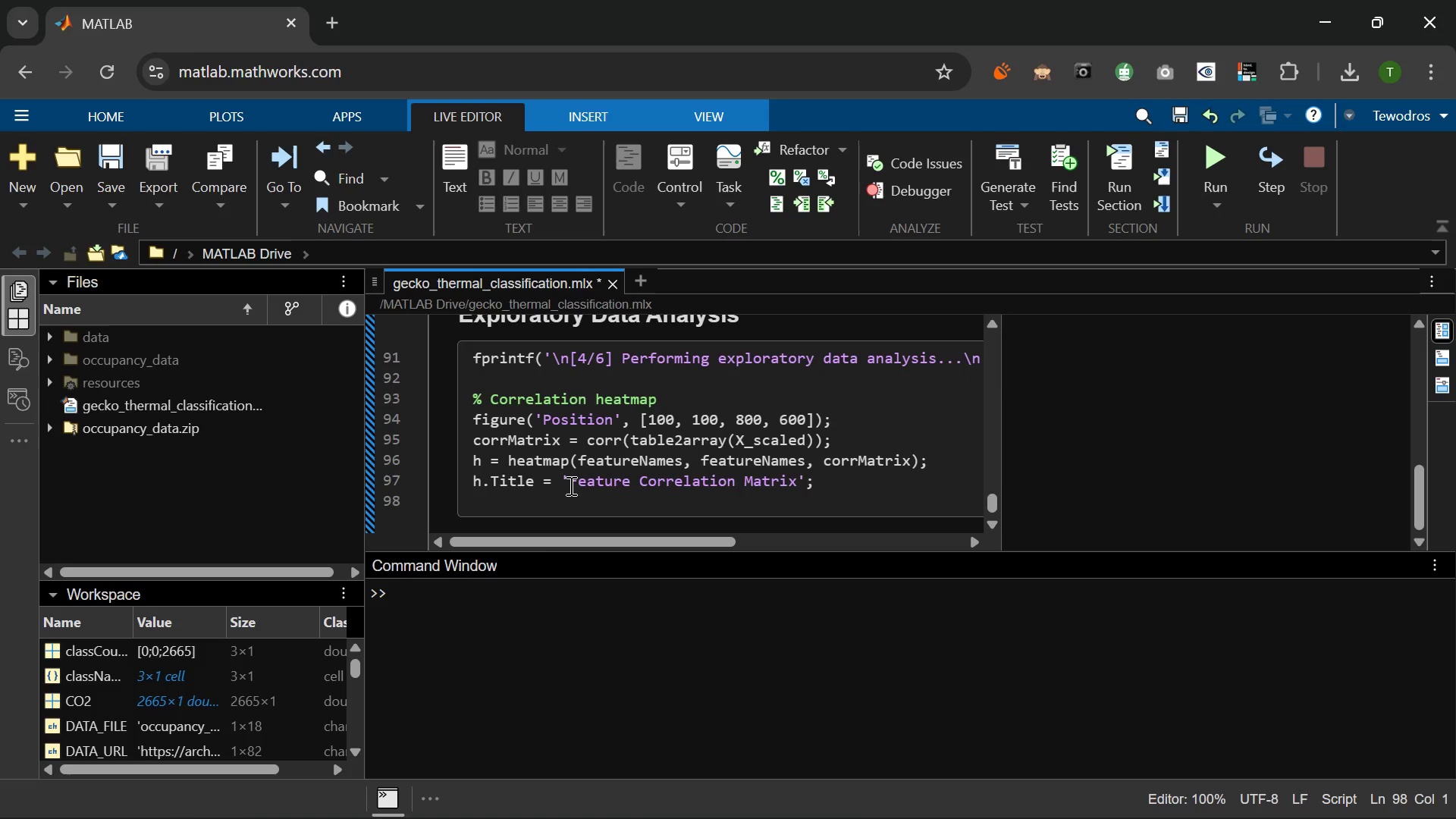 
type(h.Colormap = jet;)
 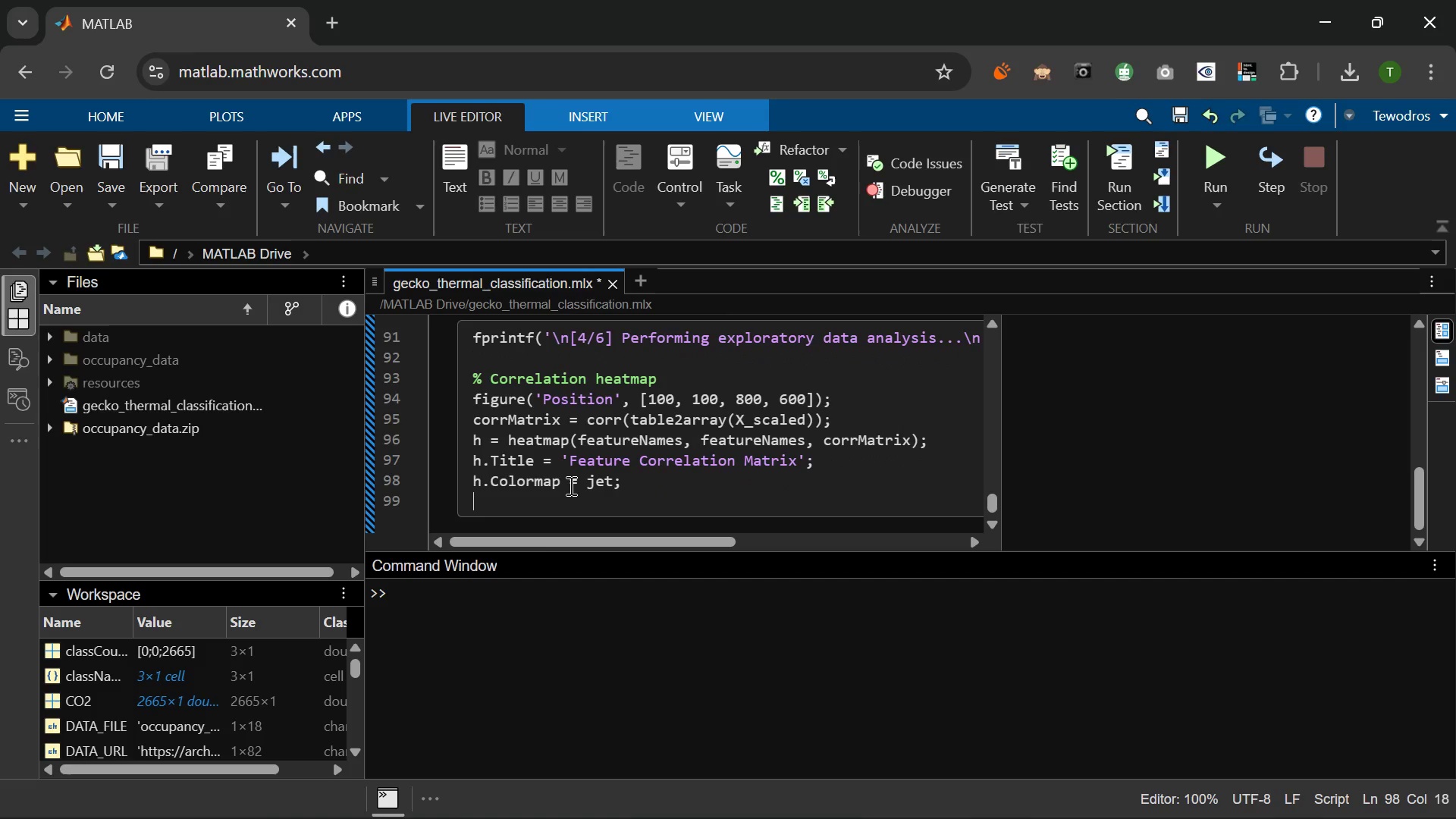 
key(Enter)
 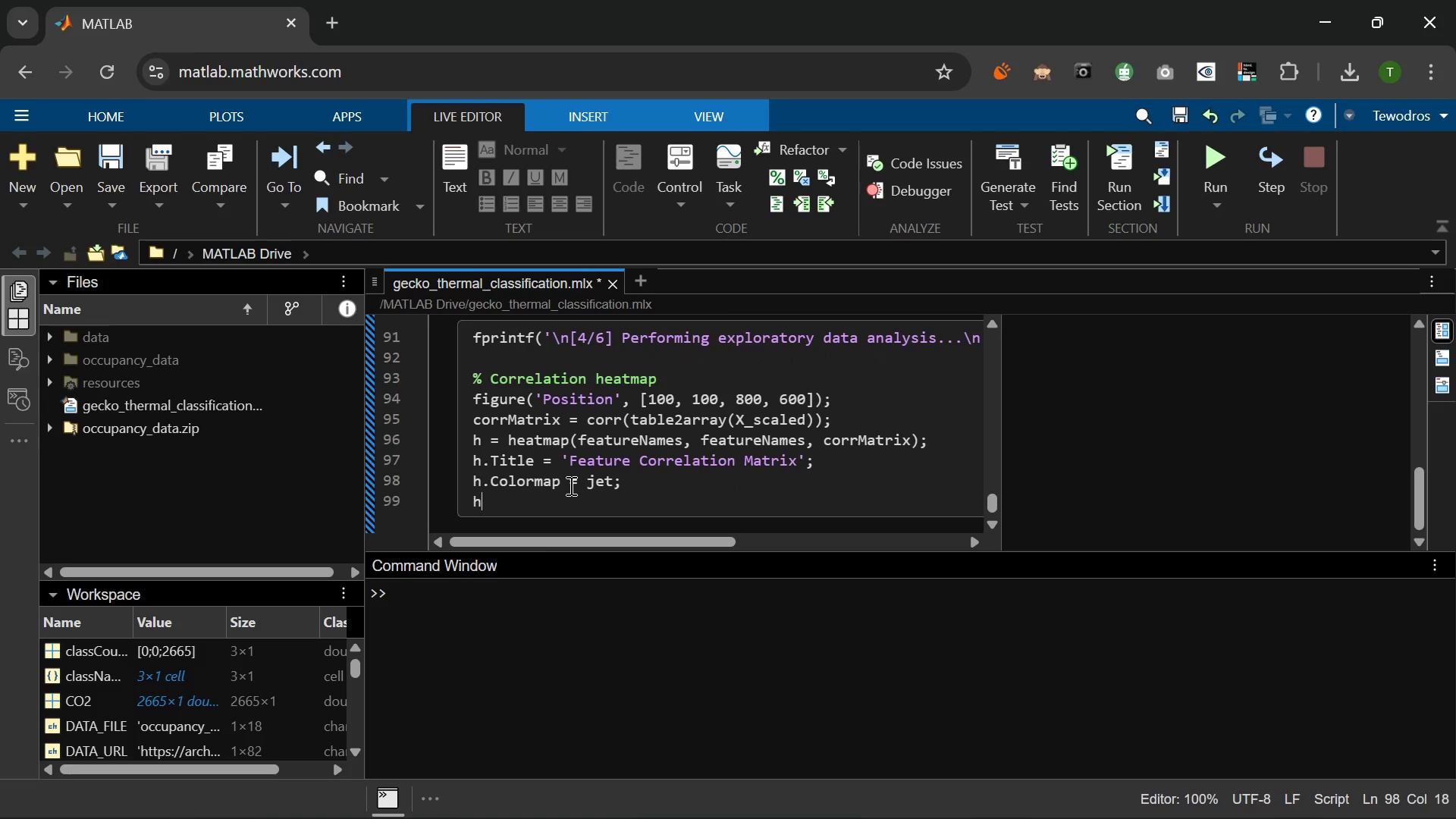 
type(h.ColorLimity)
key(Backspace)
type(s = [-1, 1)
 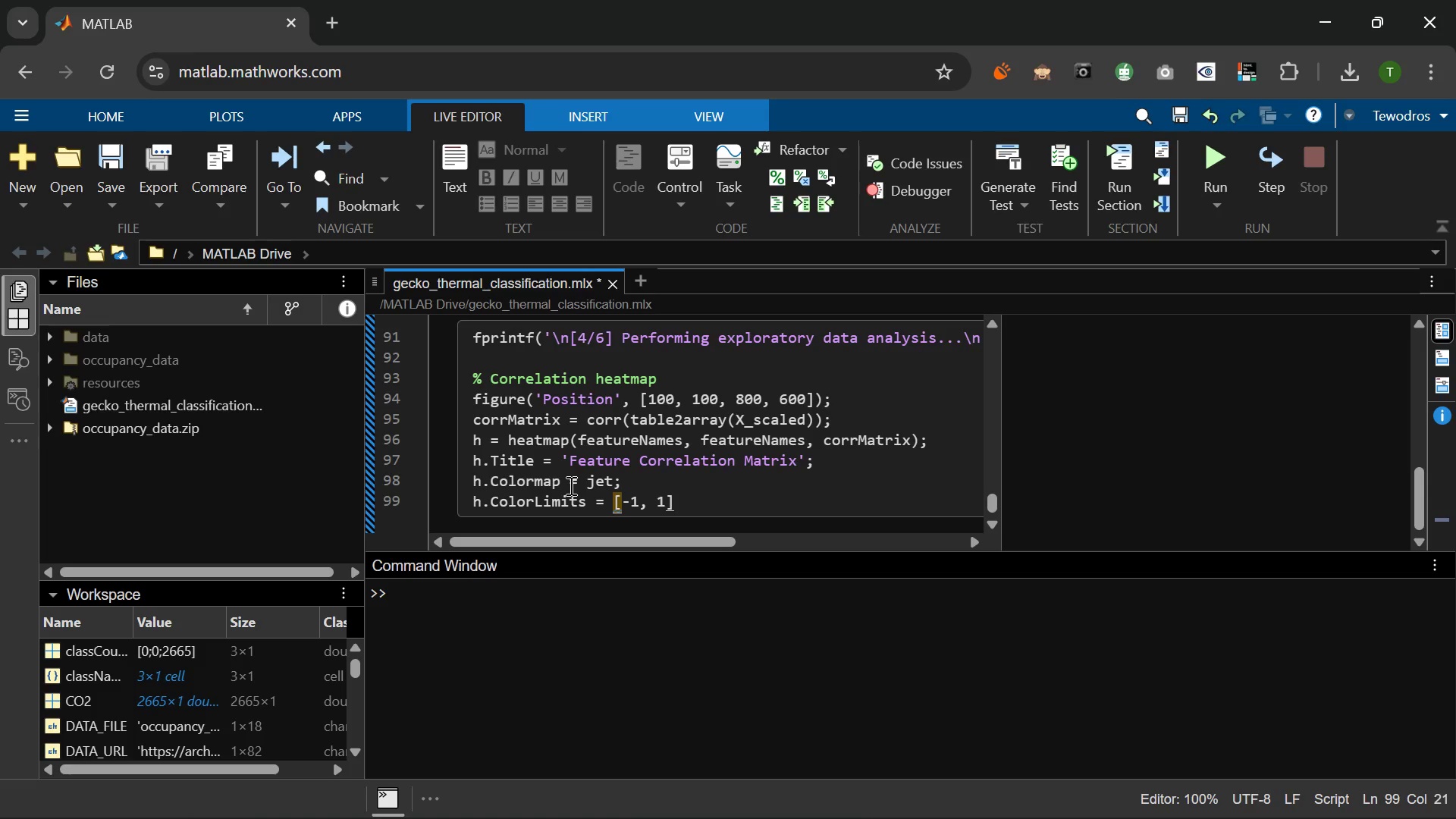 
key(ArrowRight)
 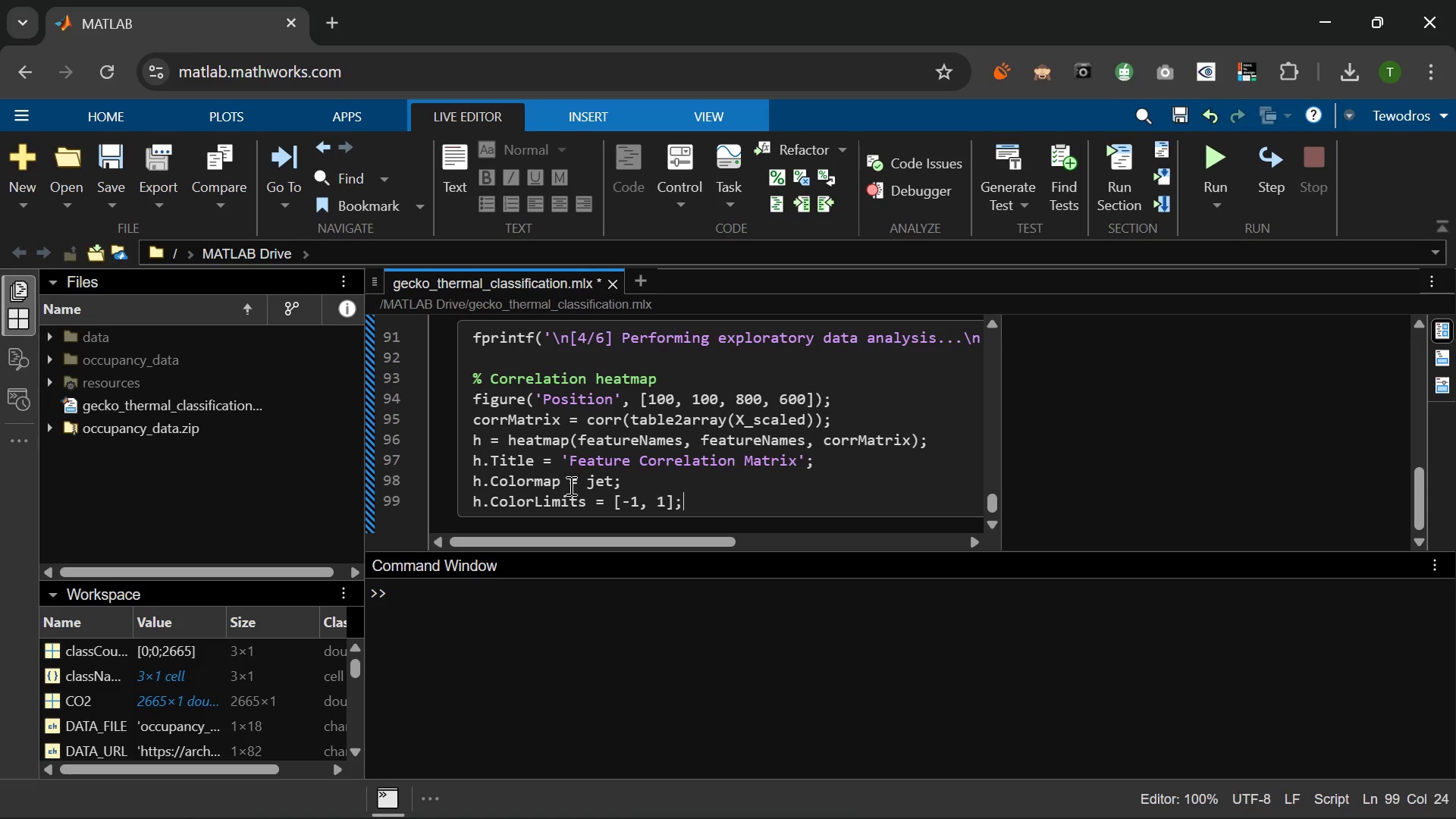 
key(Semicolon)
 